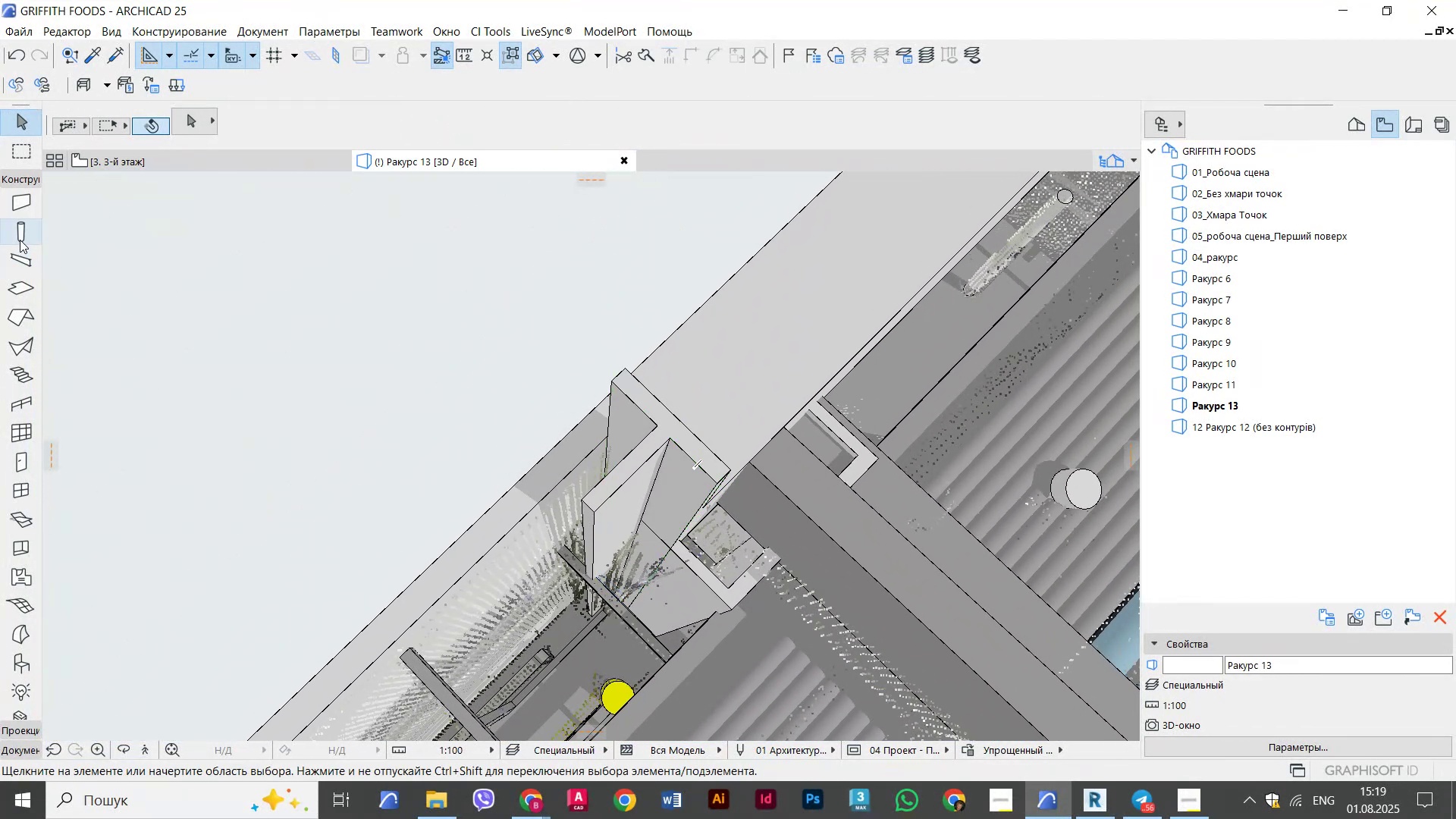 
left_click([20, 240])
 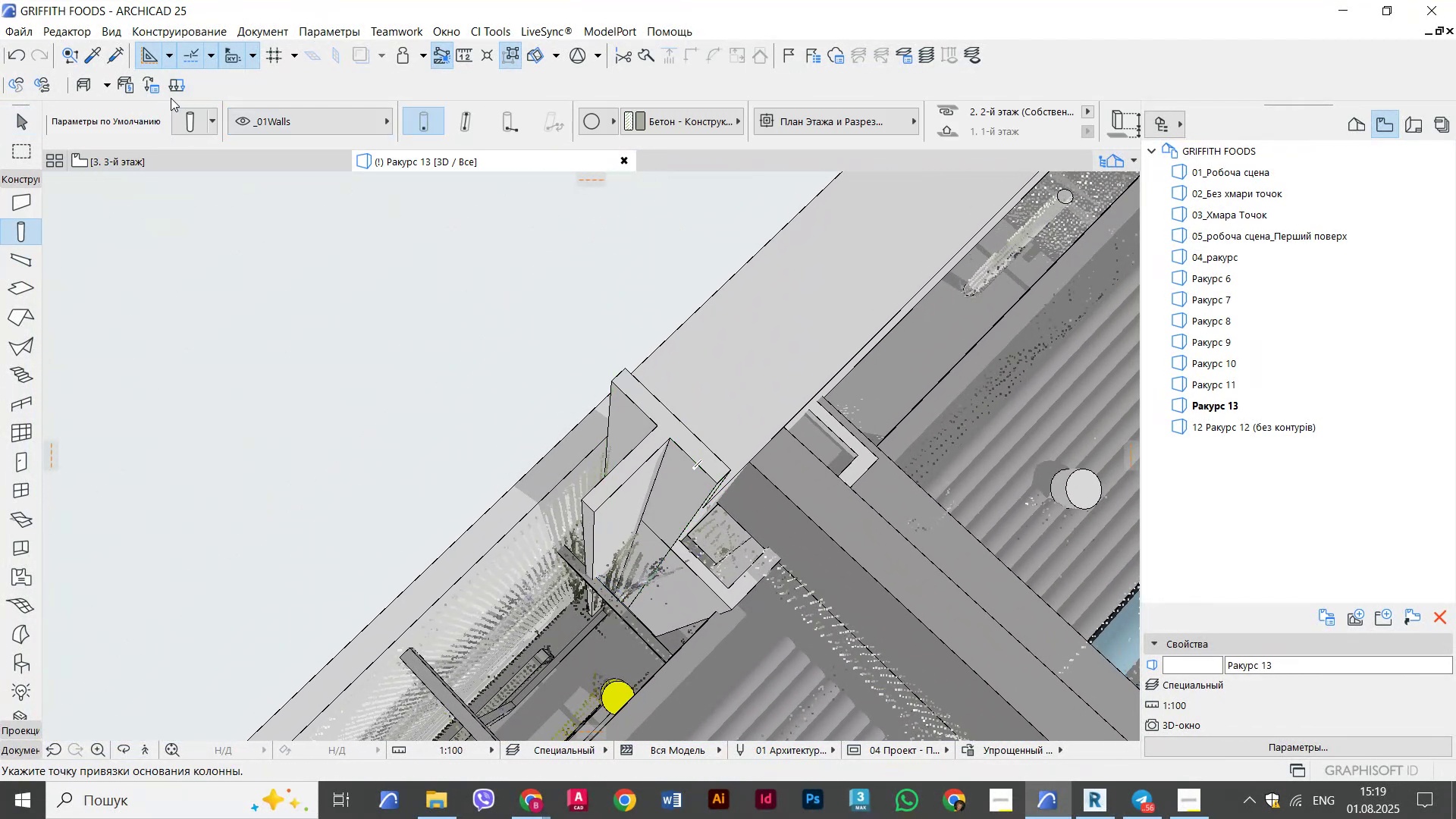 
left_click([187, 119])
 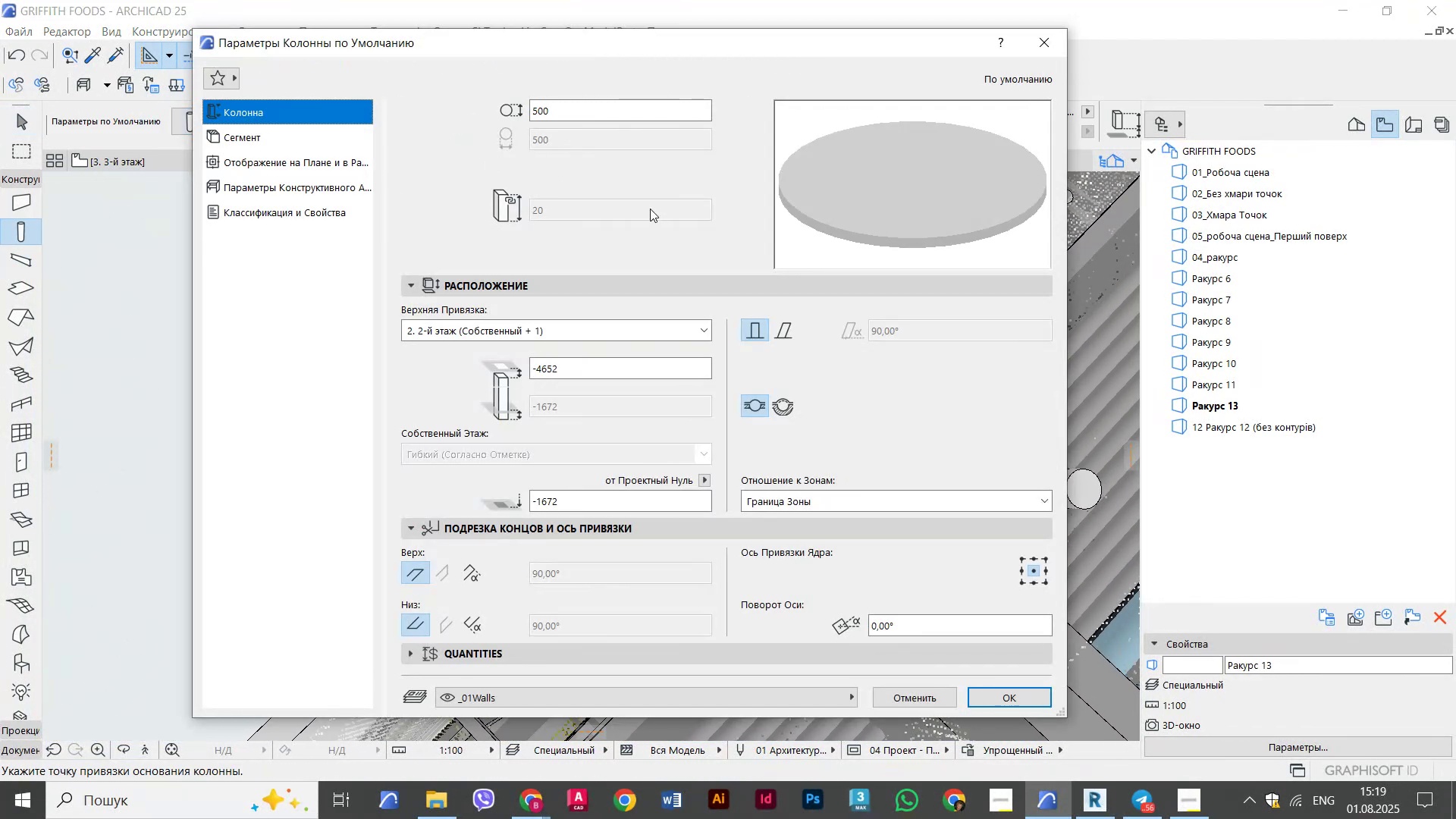 
left_click([569, 89])
 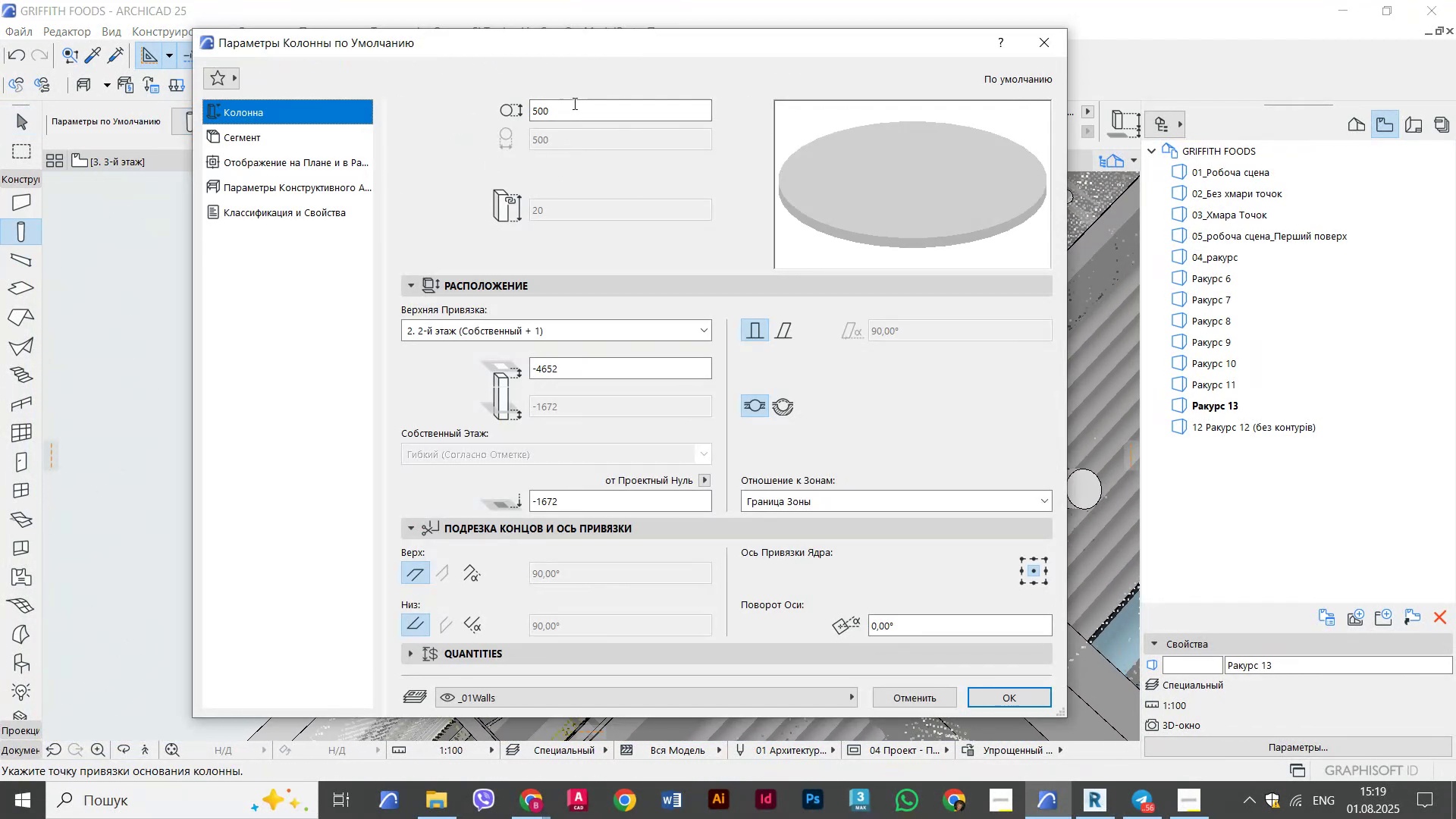 
left_click_drag(start_coordinate=[573, 104], to_coordinate=[427, 105])
 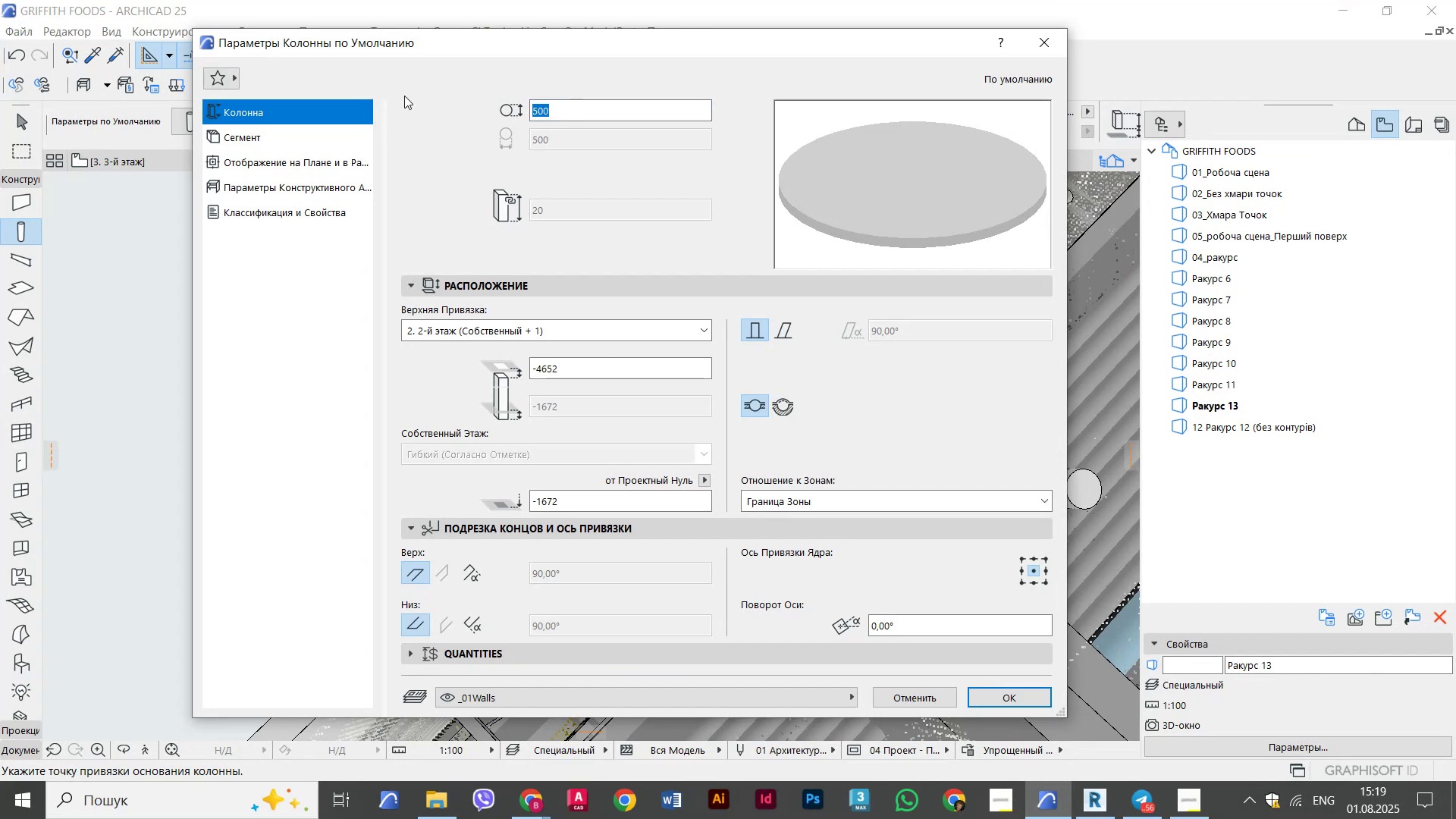 
key(Numpad8)
 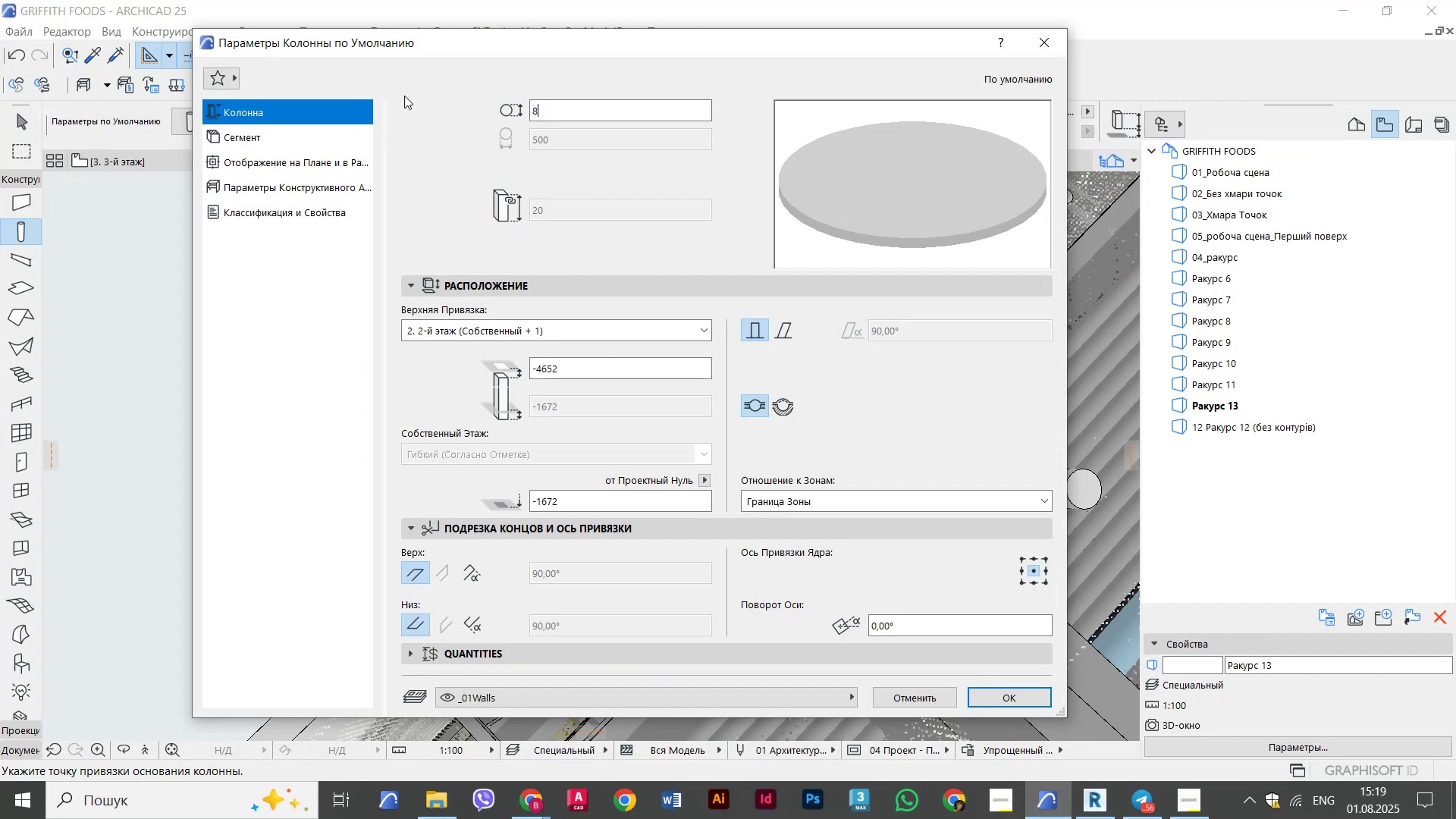 
key(Numpad0)
 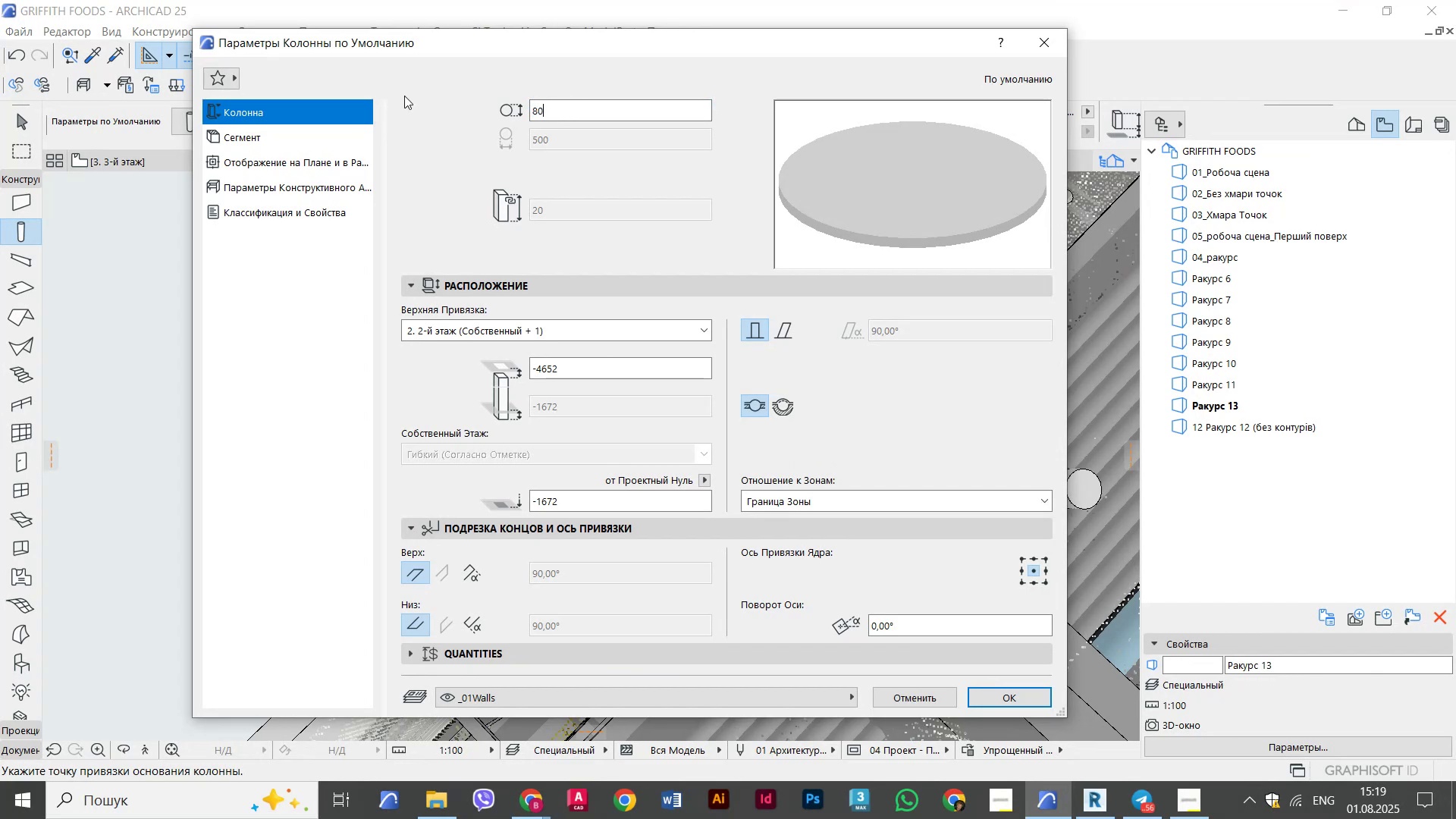 
key(NumpadEnter)
 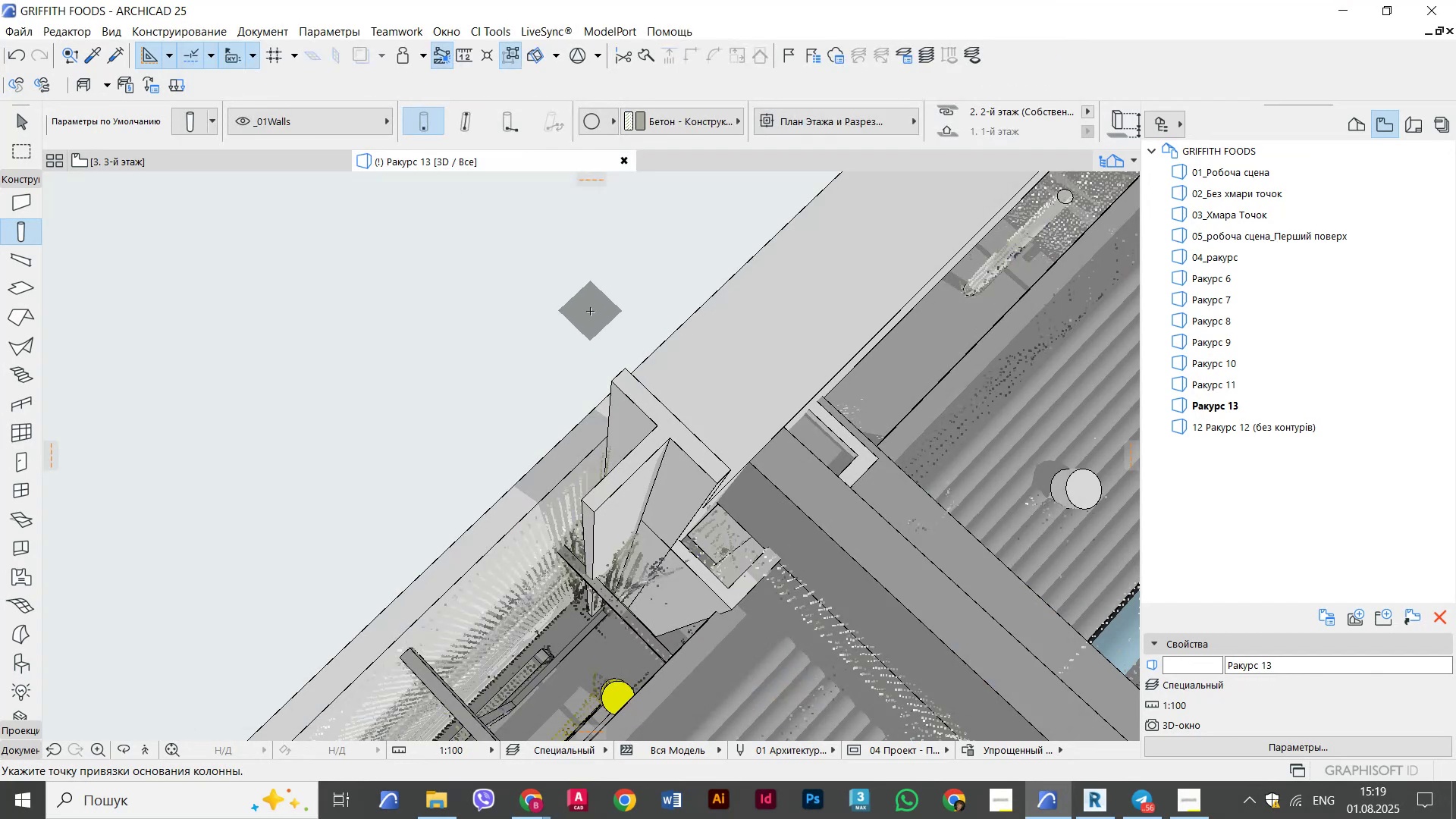 
scroll: coordinate [659, 615], scroll_direction: up, amount: 4.0
 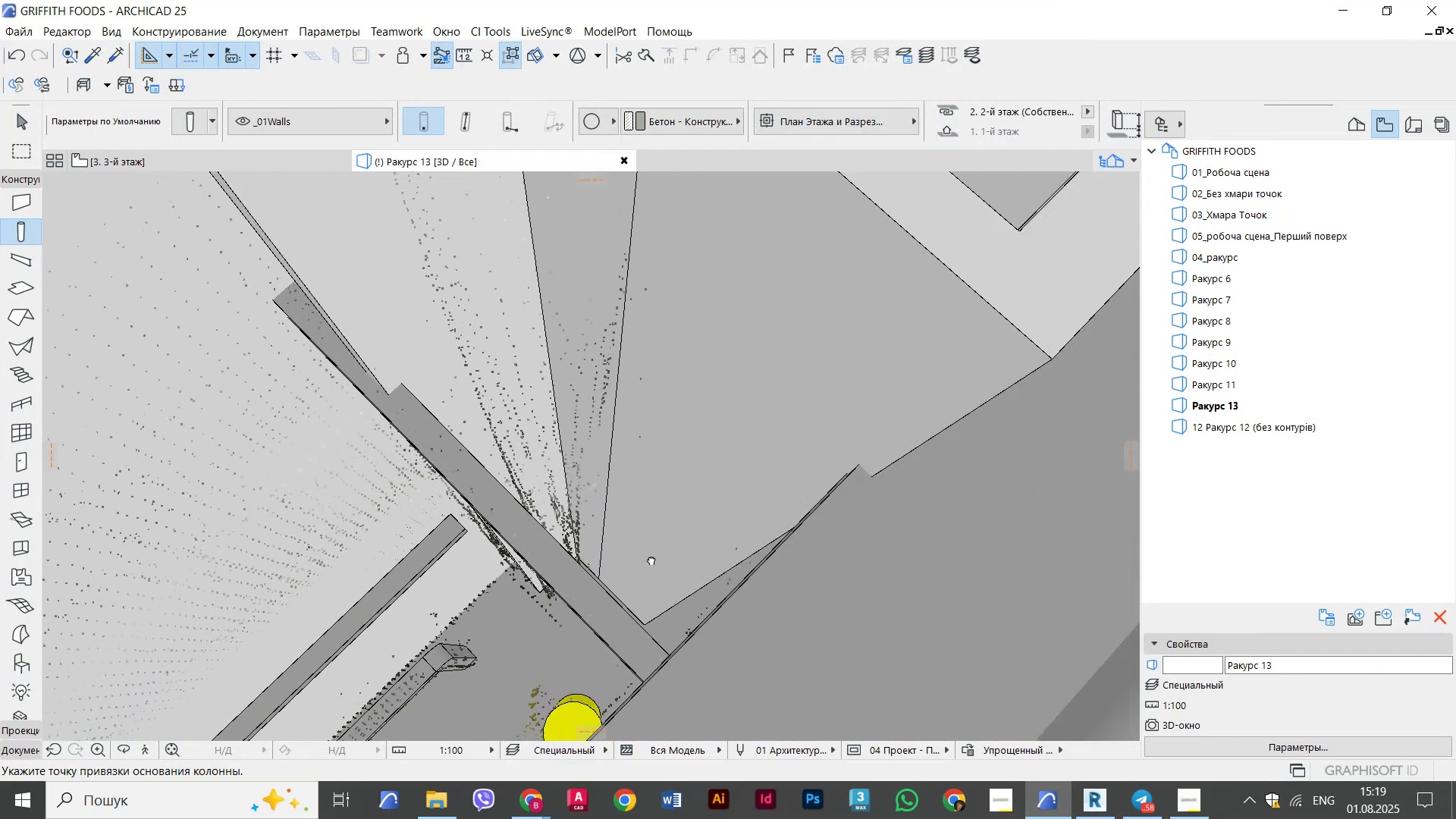 
hold_key(key=ShiftLeft, duration=0.46)
 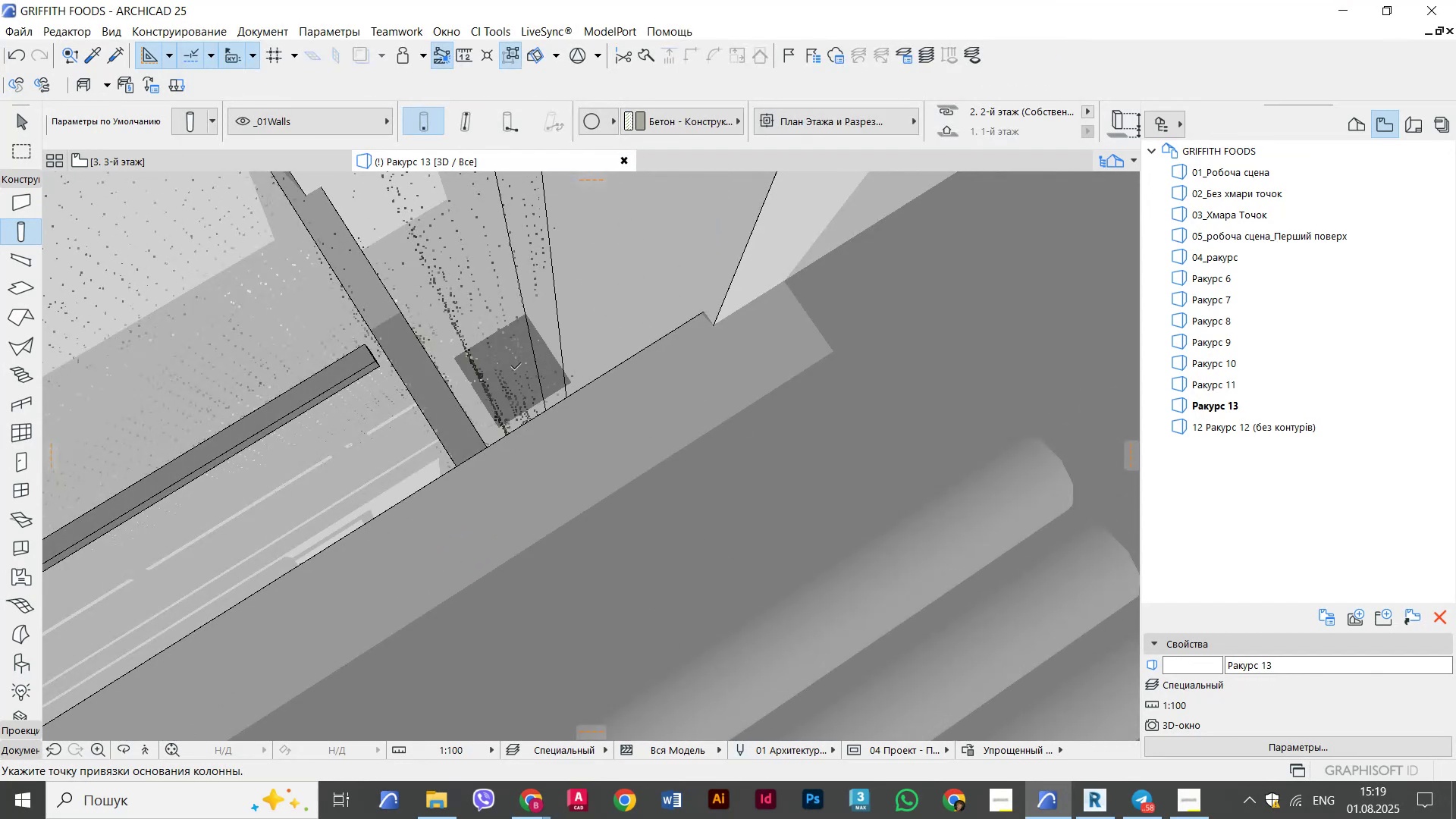 
hold_key(key=ShiftLeft, duration=0.4)
 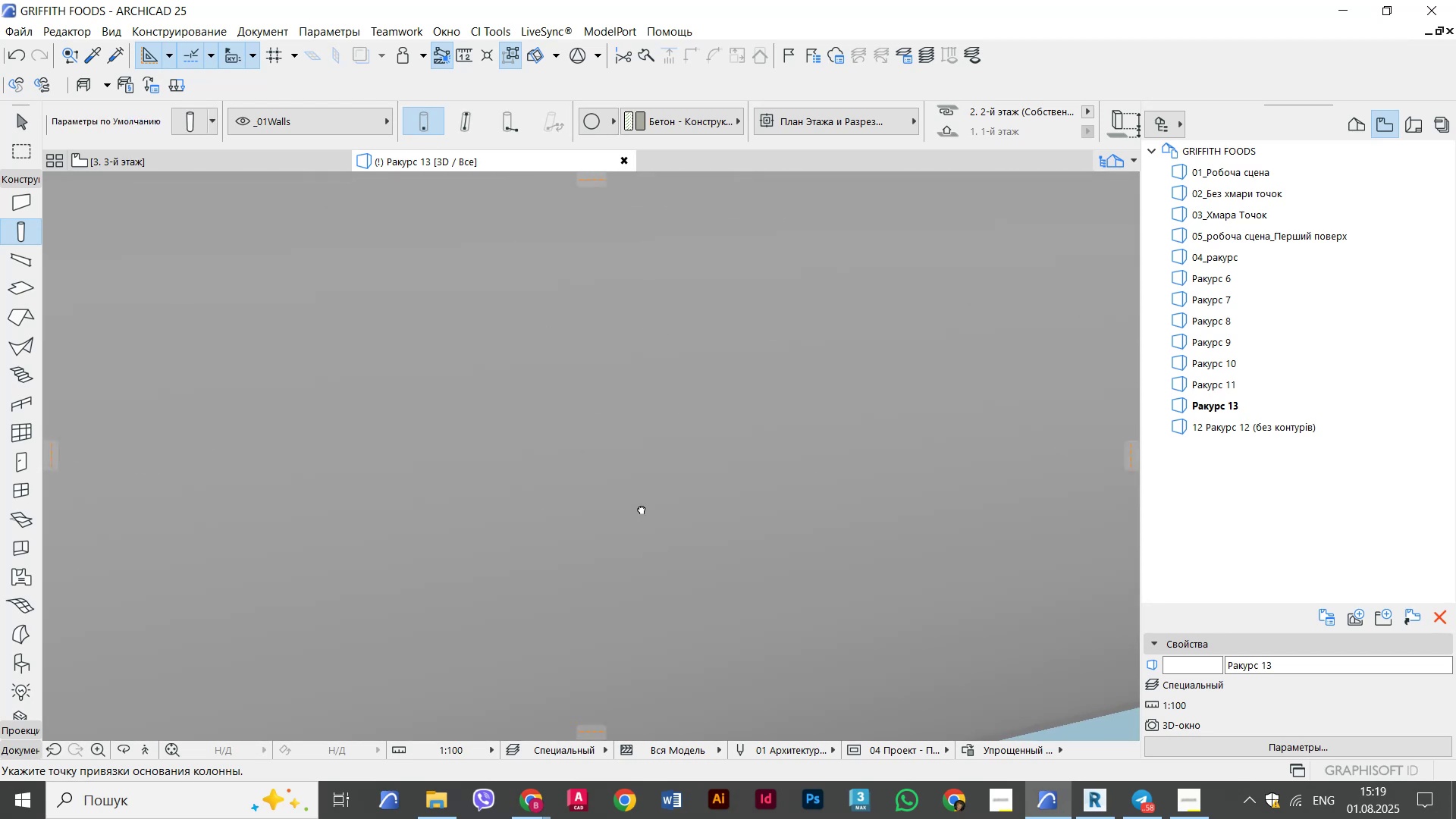 
scroll: coordinate [654, 617], scroll_direction: none, amount: 0.0
 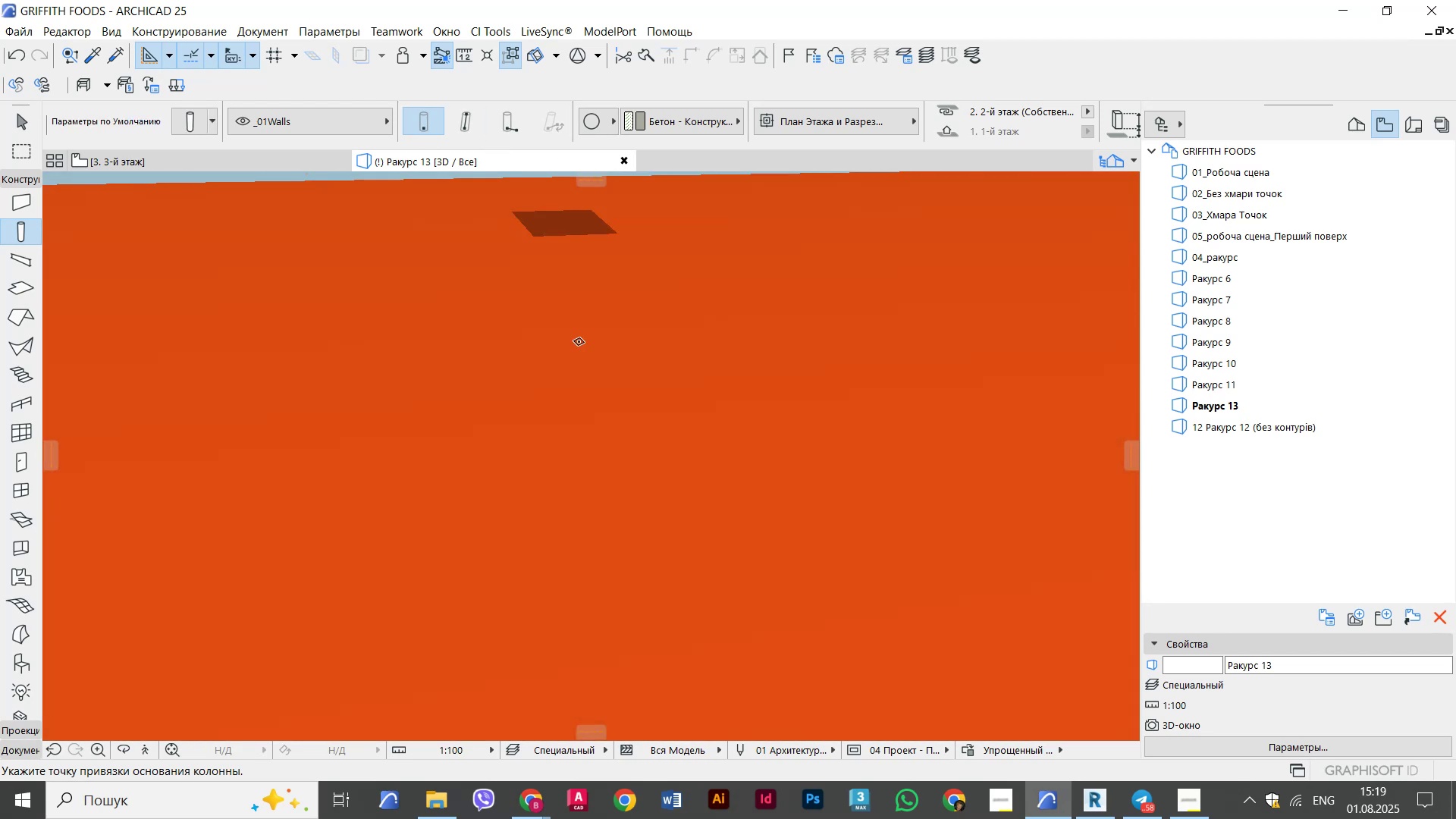 
hold_key(key=ShiftLeft, duration=0.44)
 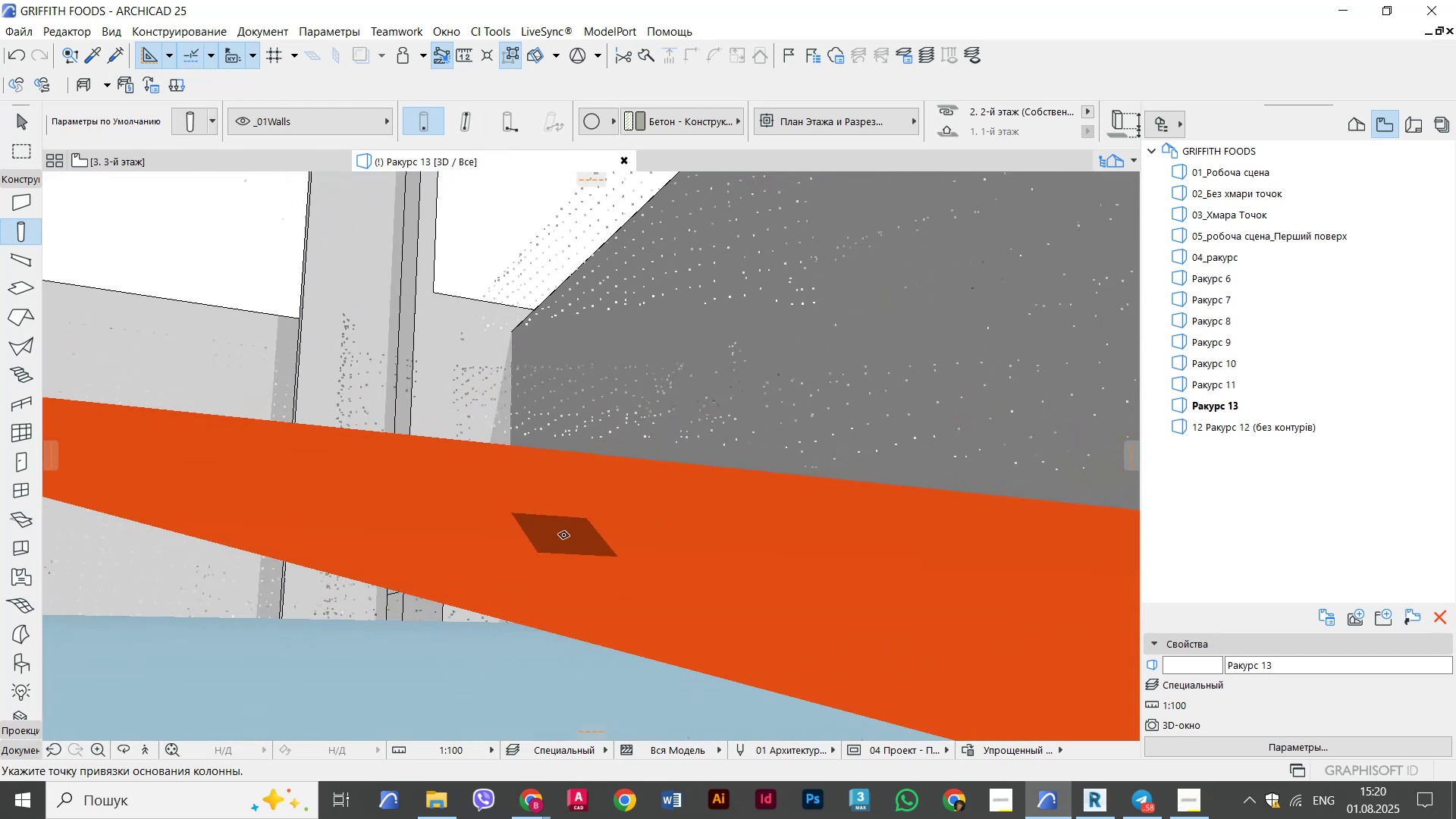 
scroll: coordinate [617, 641], scroll_direction: down, amount: 10.0
 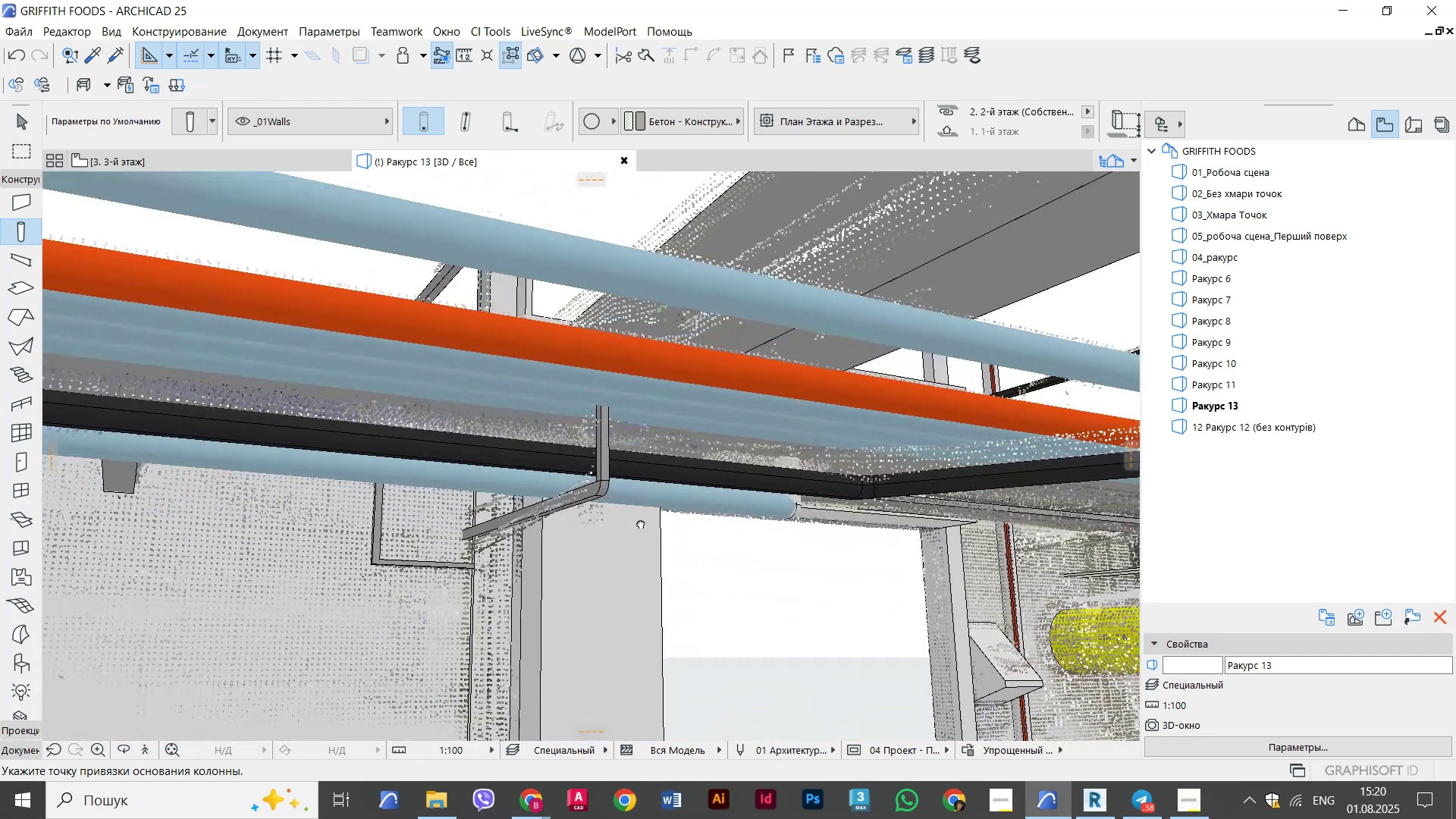 
hold_key(key=ShiftLeft, duration=0.44)
 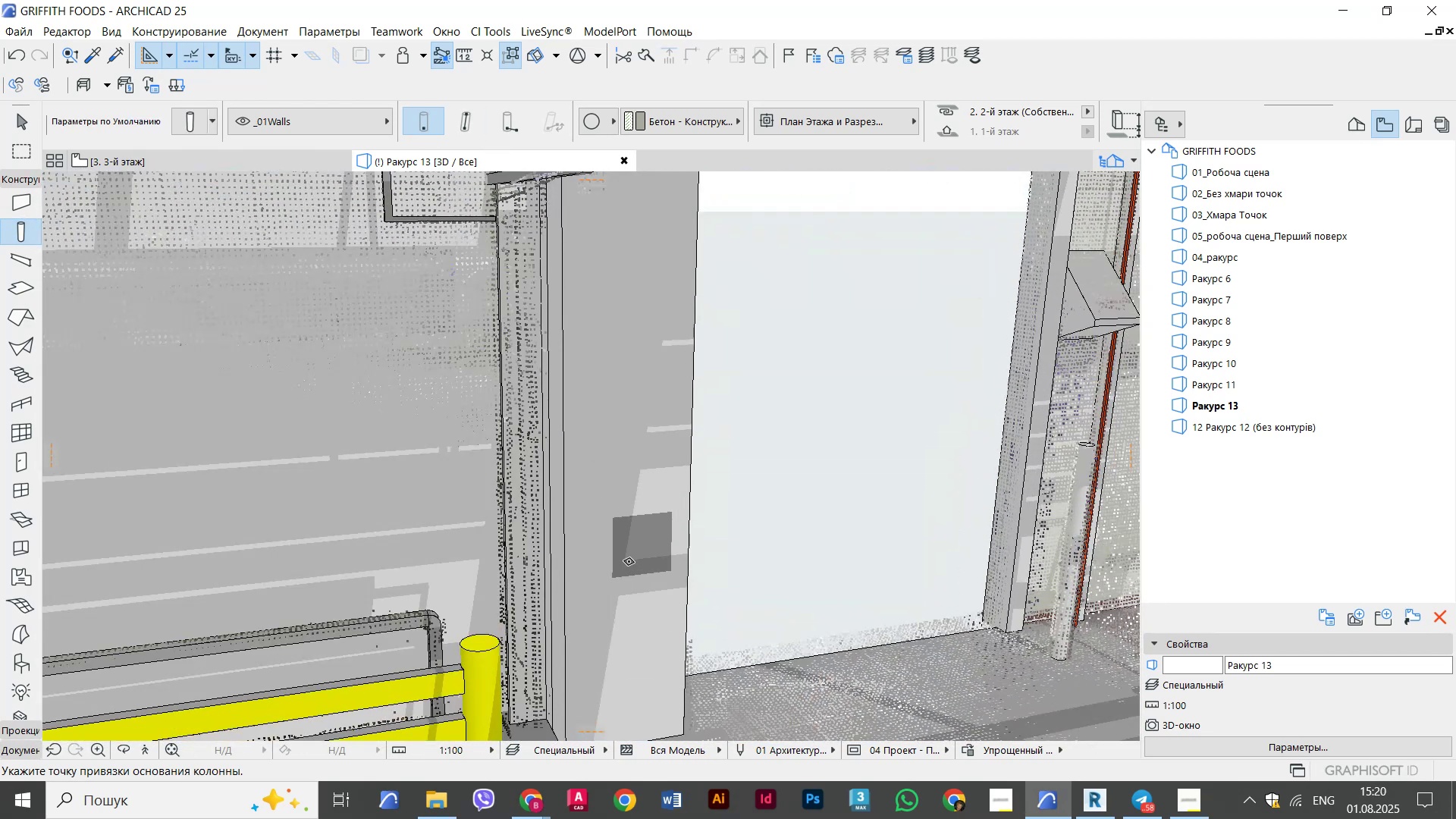 
hold_key(key=ShiftLeft, duration=0.33)
 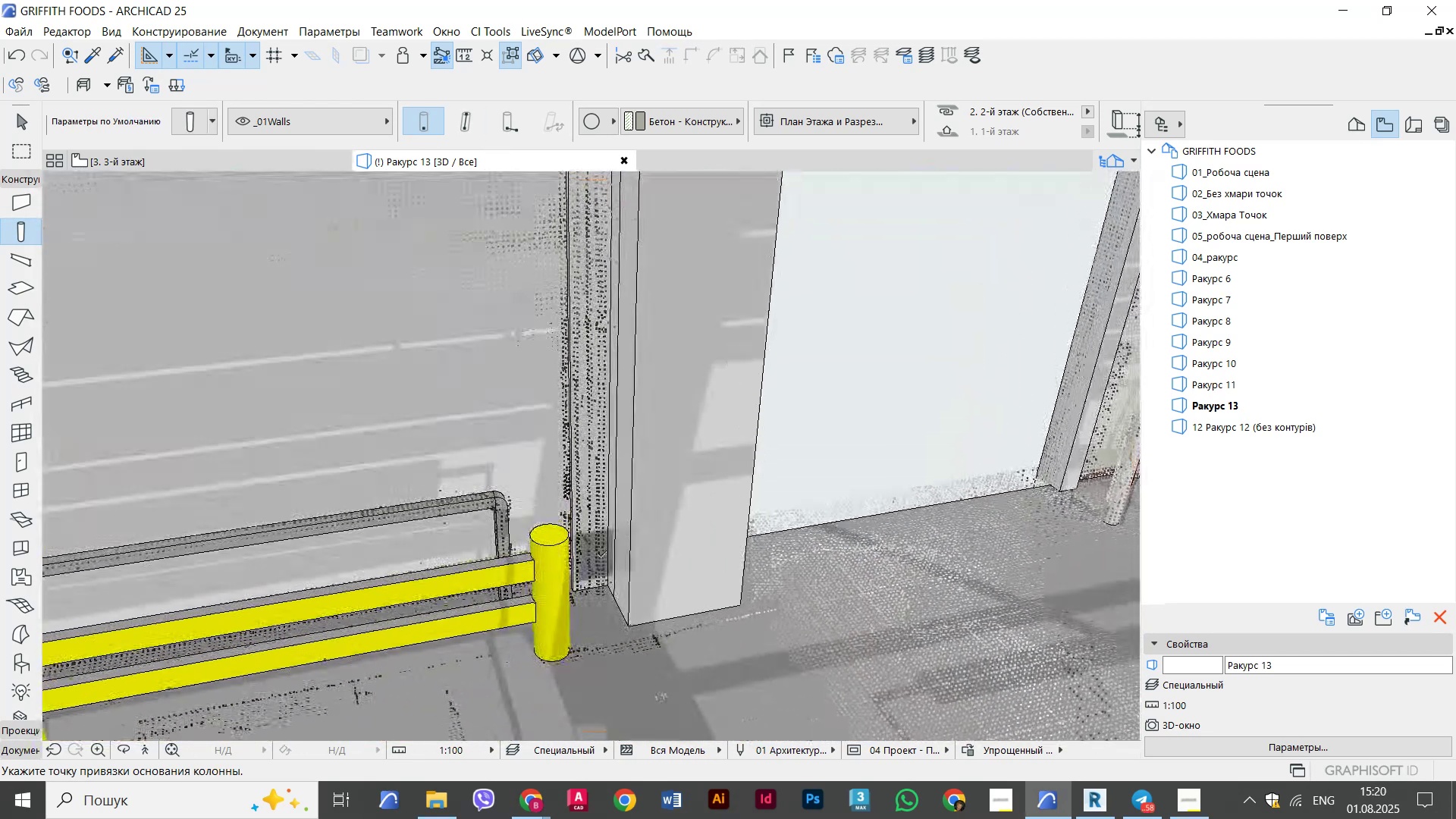 
scroll: coordinate [602, 583], scroll_direction: up, amount: 8.0
 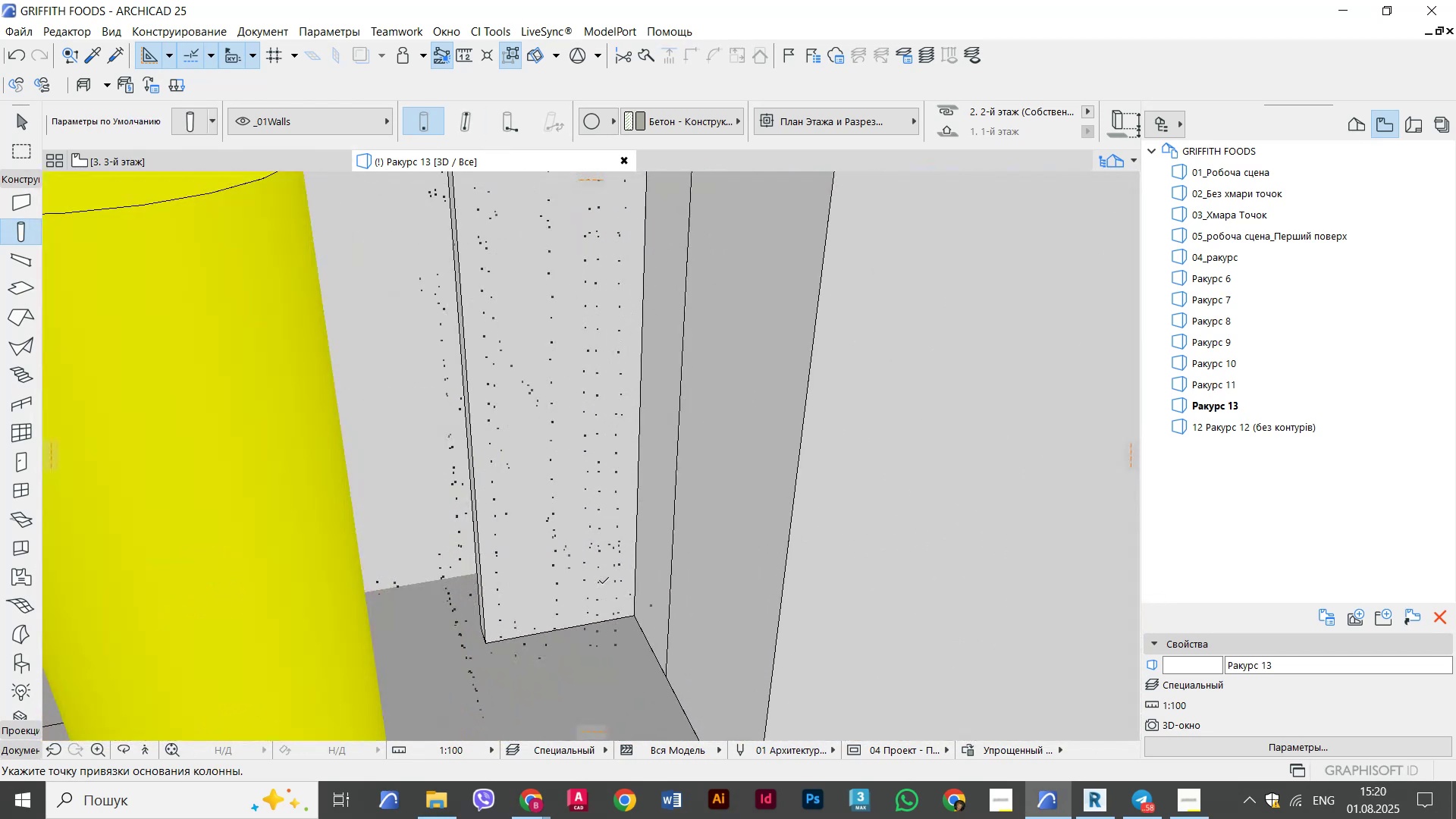 
hold_key(key=ShiftLeft, duration=0.94)
 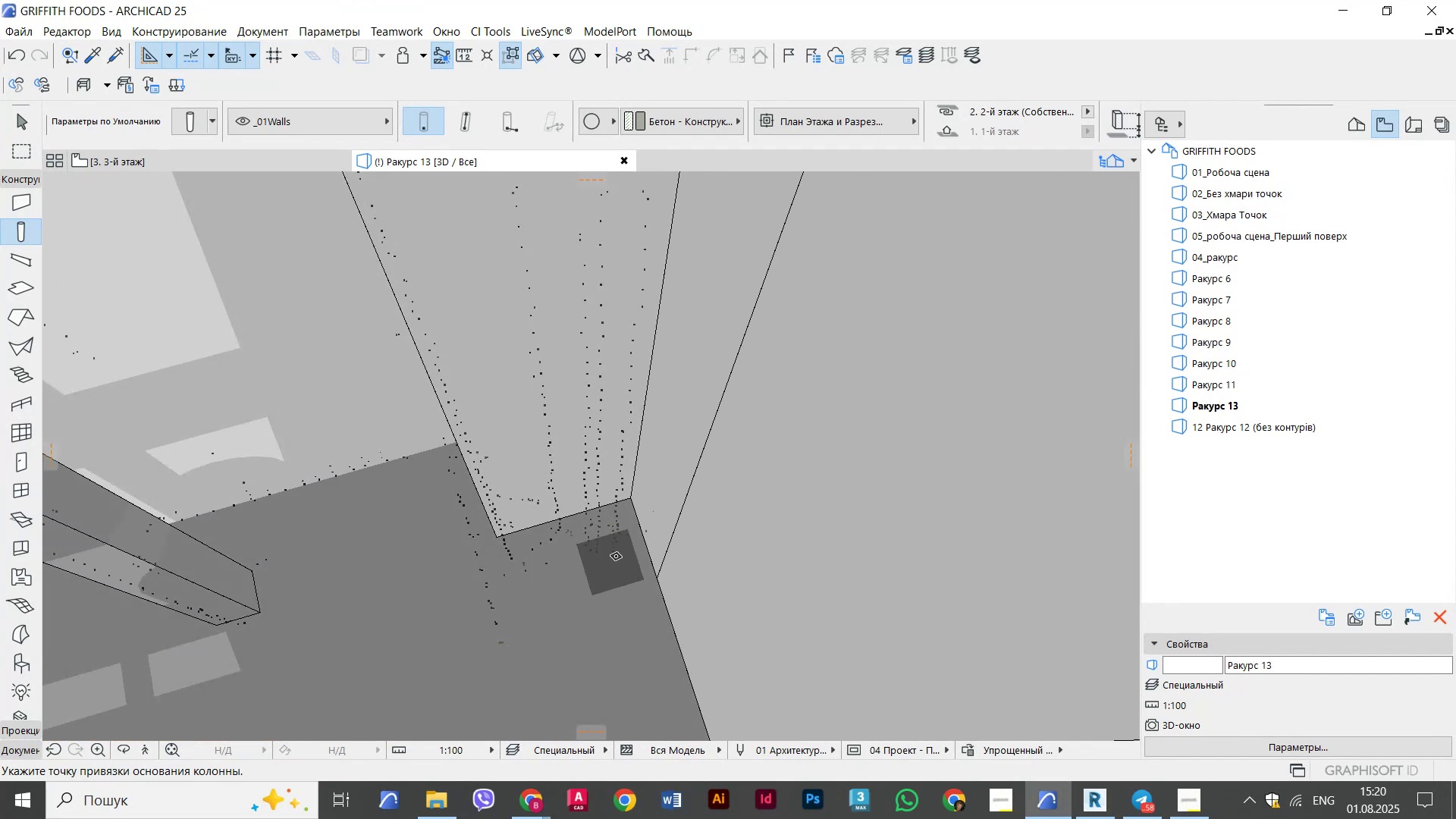 
scroll: coordinate [635, 538], scroll_direction: up, amount: 3.0
 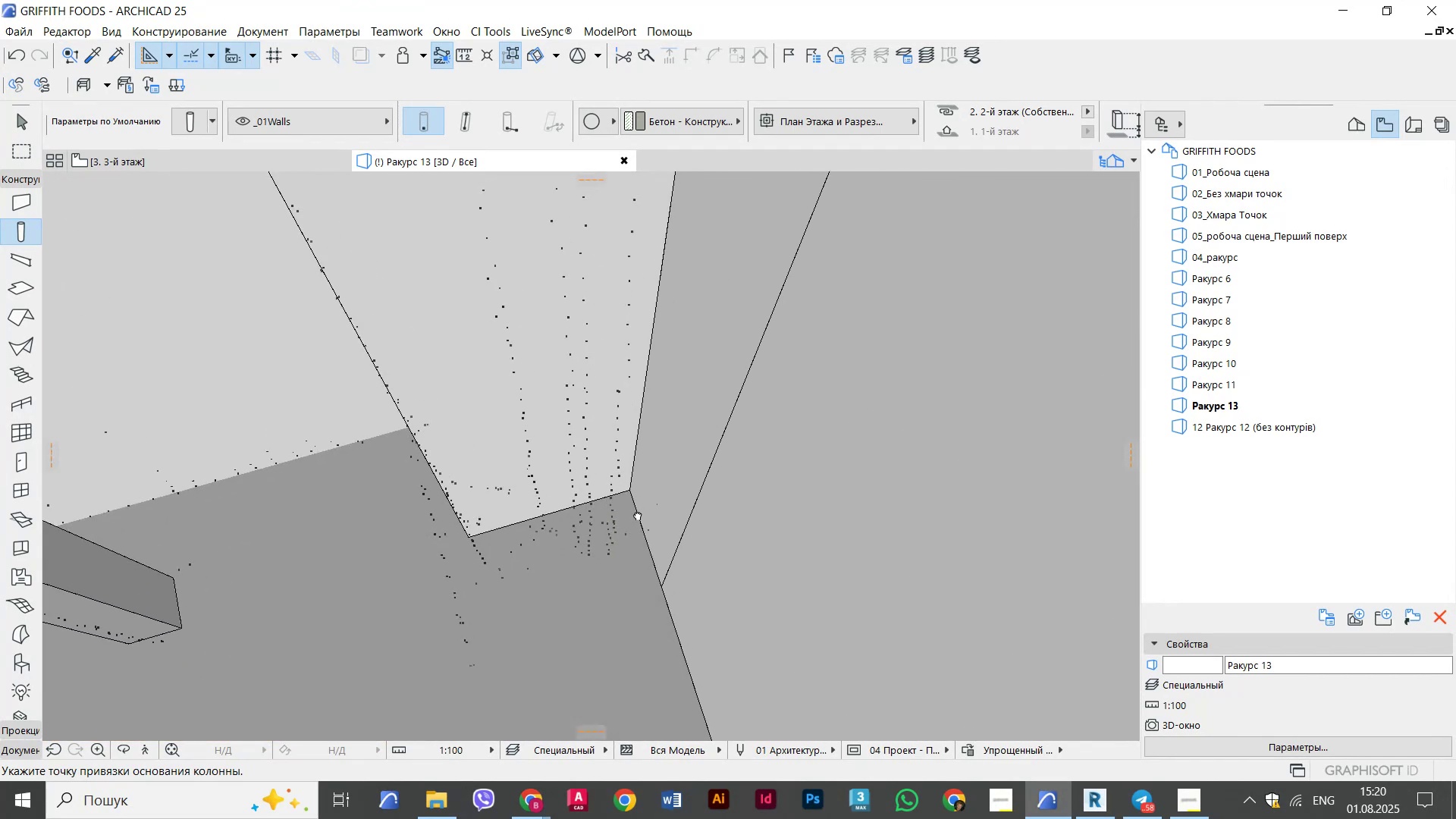 
hold_key(key=ShiftLeft, duration=0.69)
 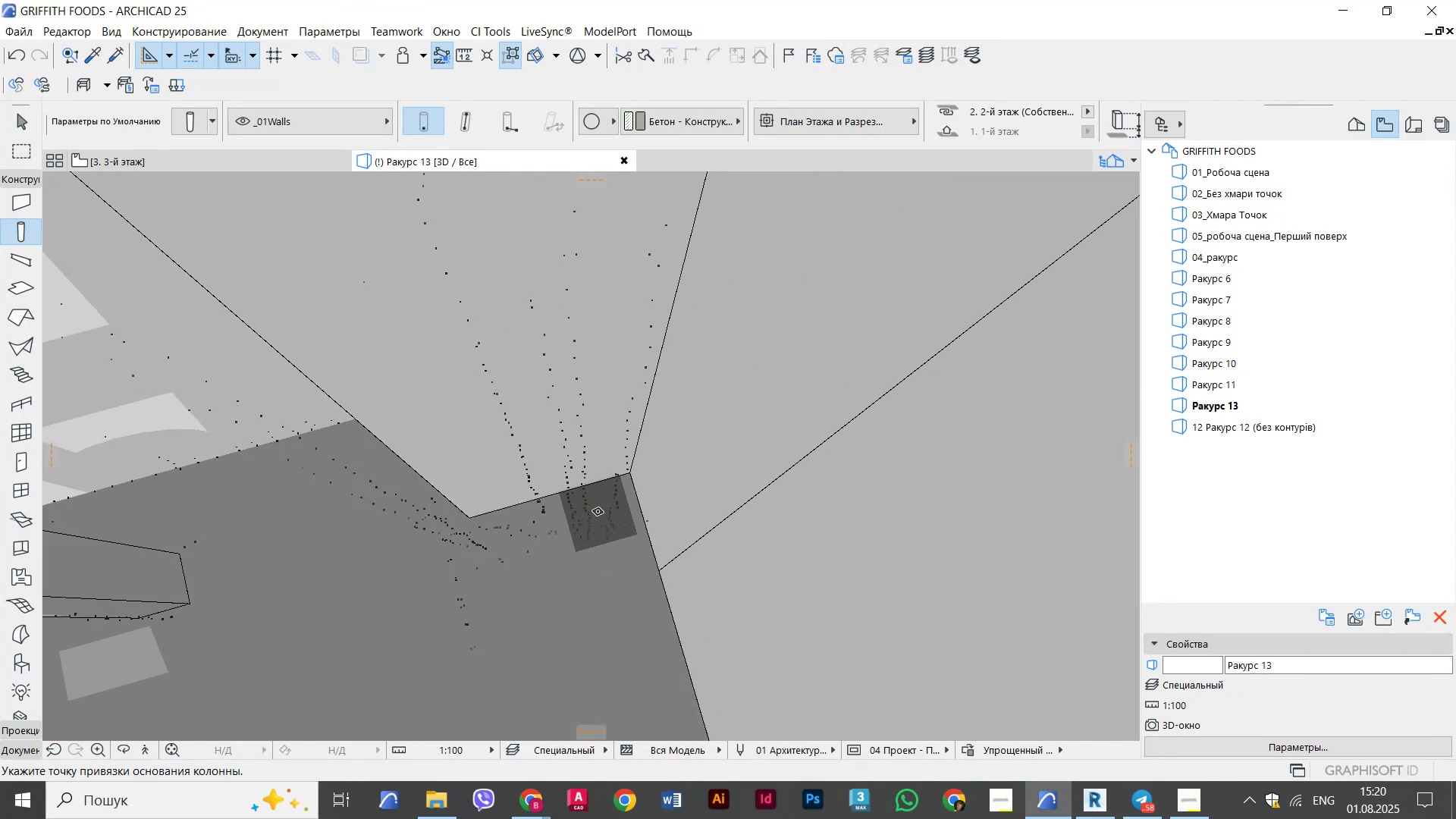 
left_click([597, 507])
 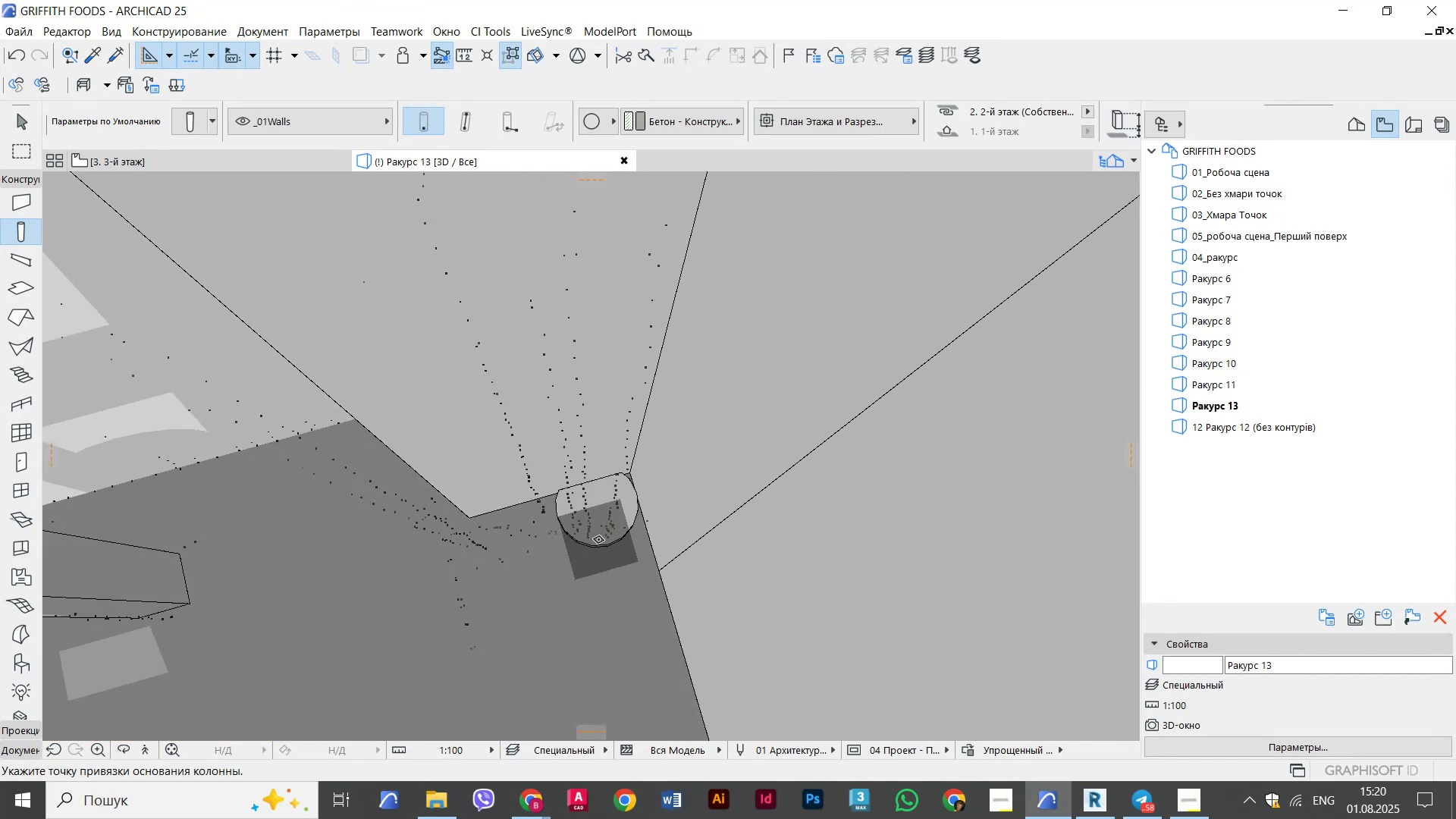 
key(Escape)
 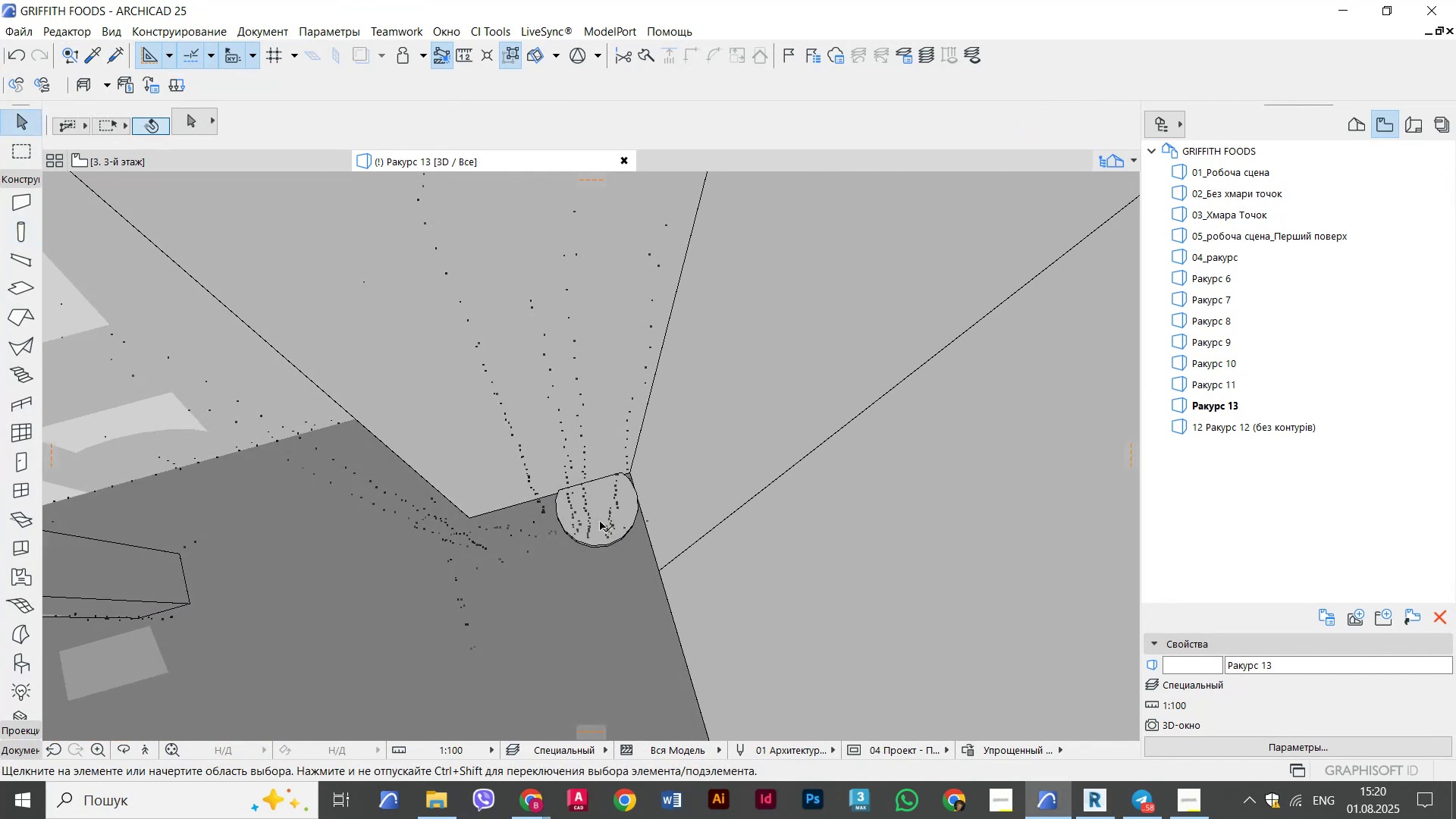 
key(Escape)
 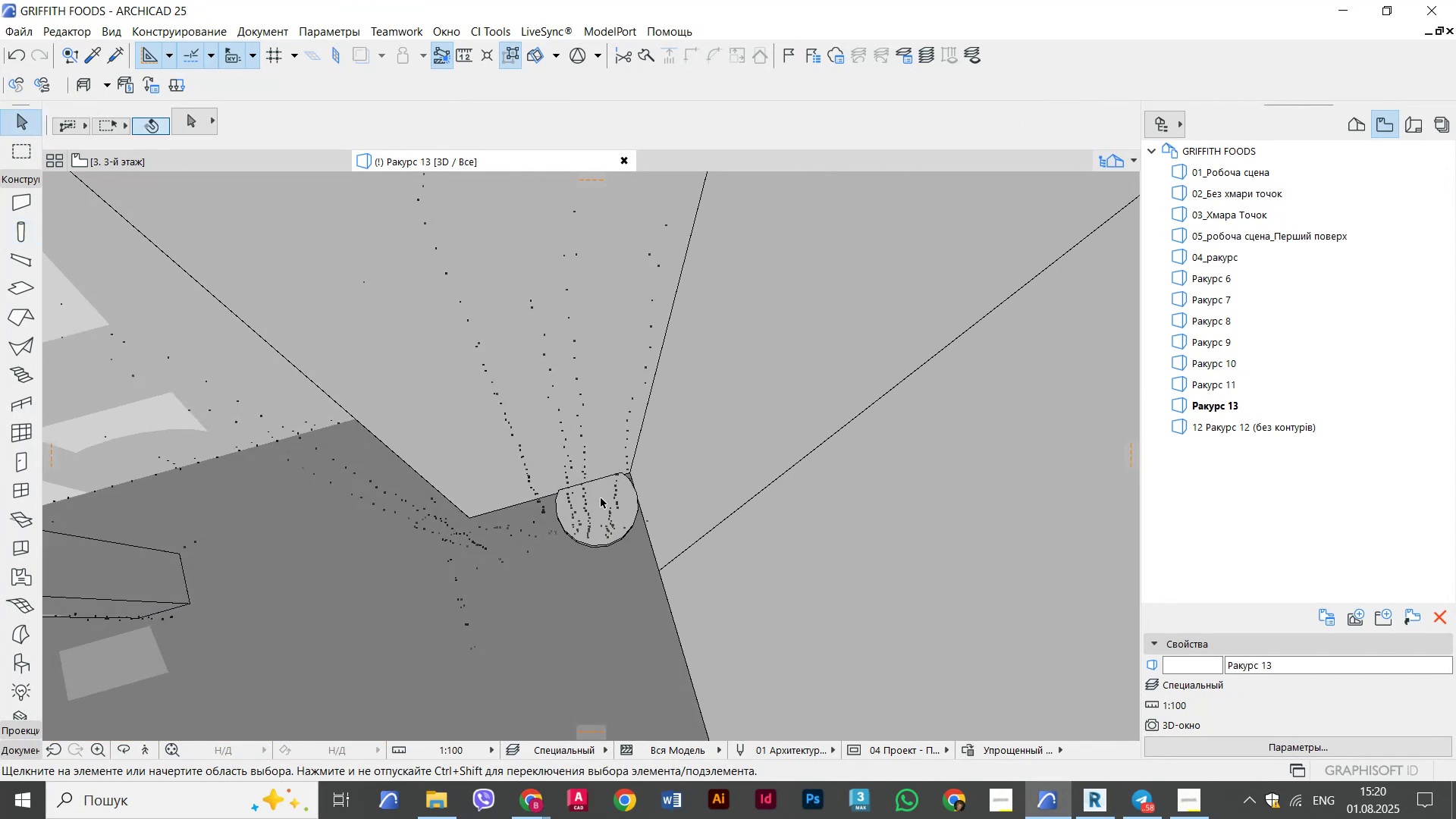 
left_click([601, 498])
 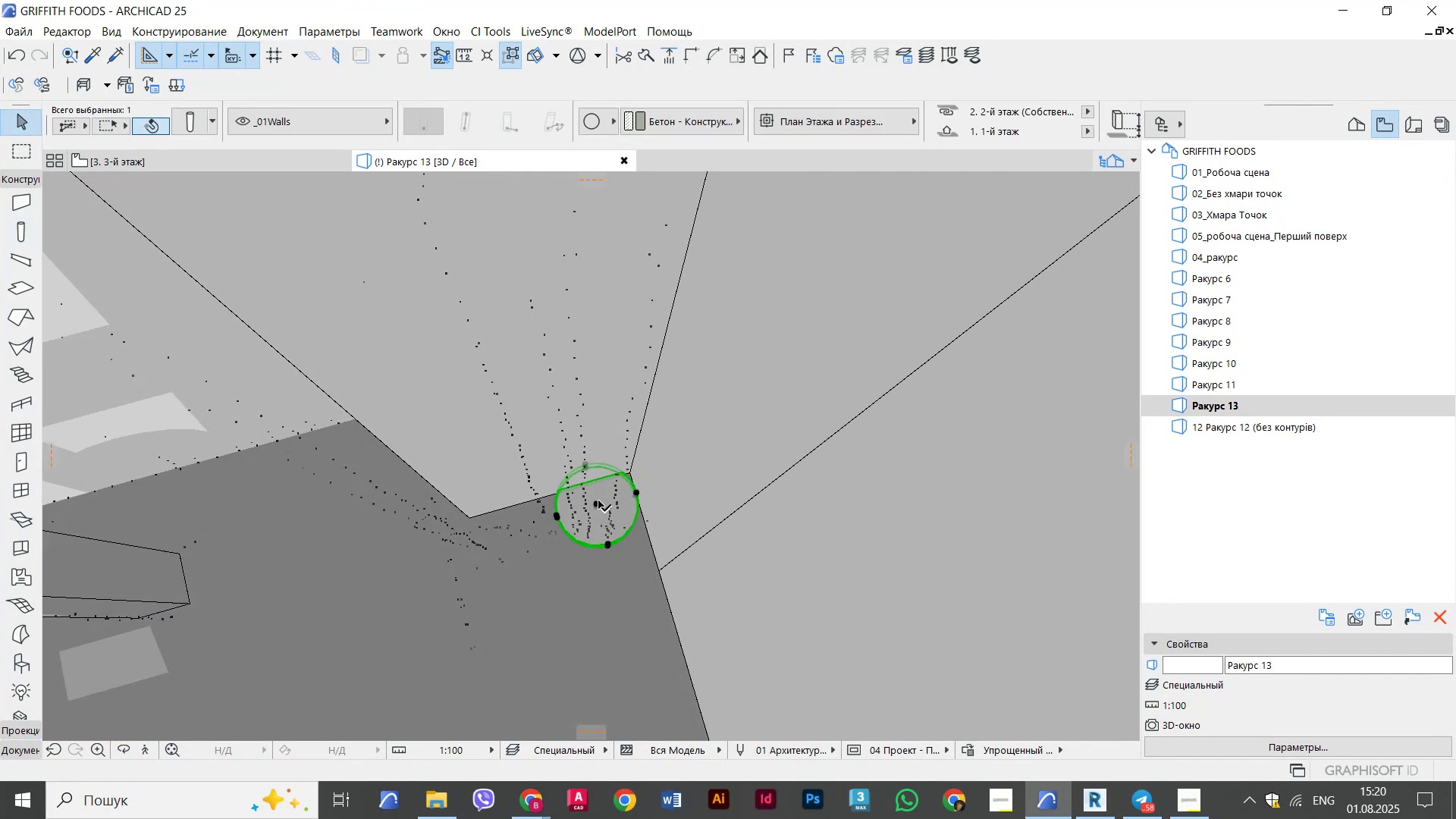 
left_click([598, 502])
 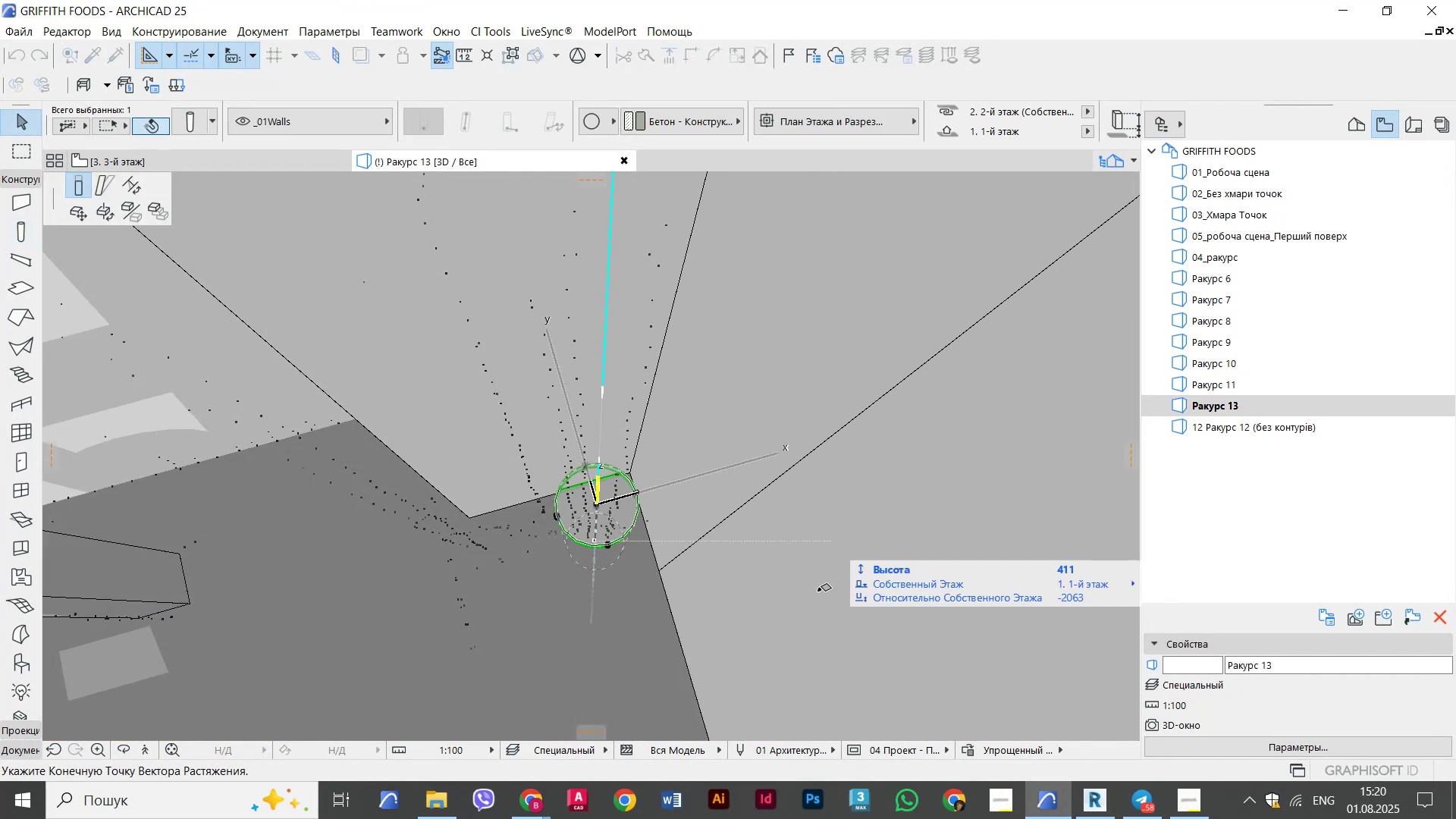 
scroll: coordinate [721, 645], scroll_direction: down, amount: 2.0
 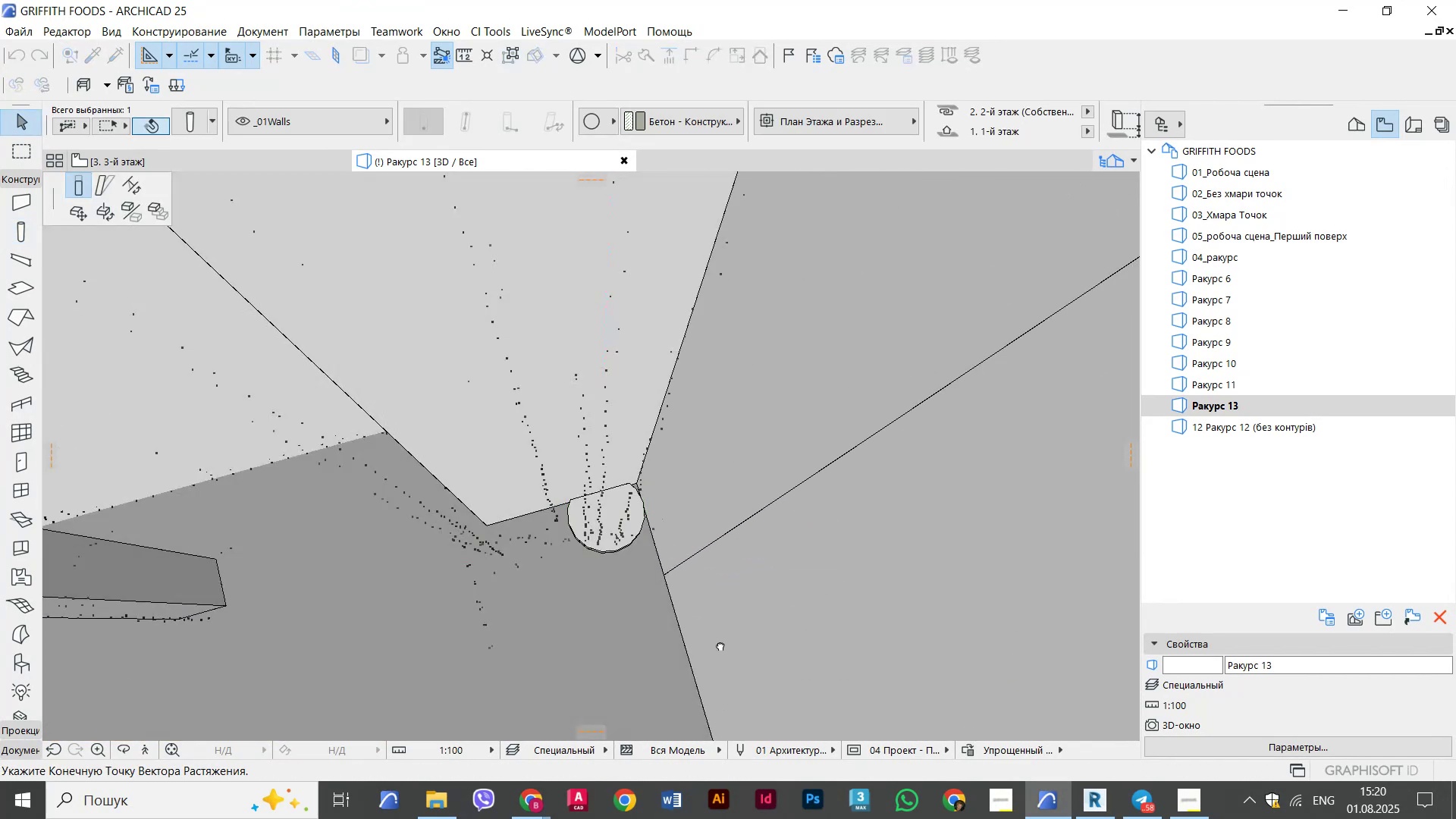 
hold_key(key=ShiftLeft, duration=0.57)
 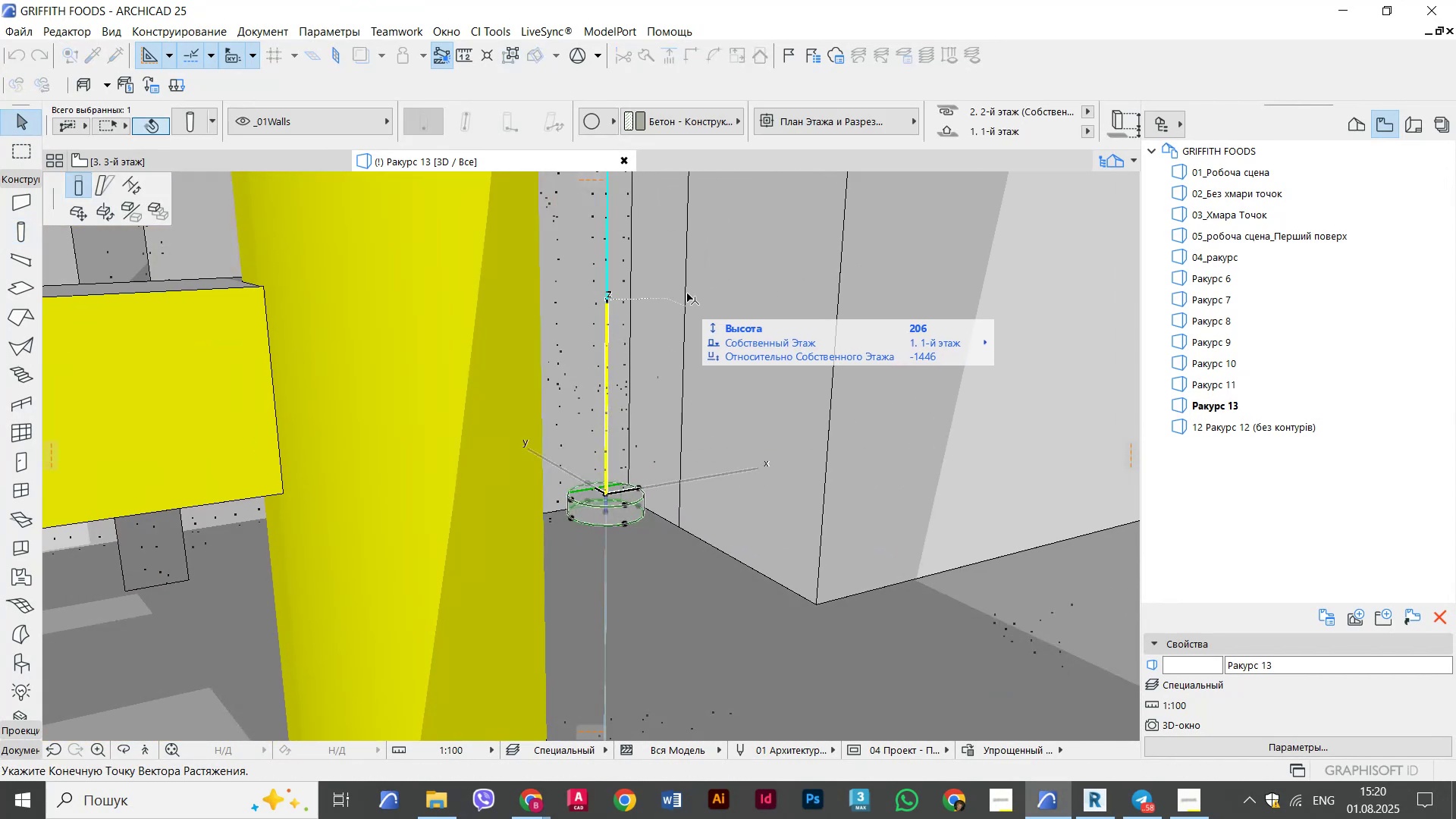 
scroll: coordinate [488, 294], scroll_direction: down, amount: 6.0
 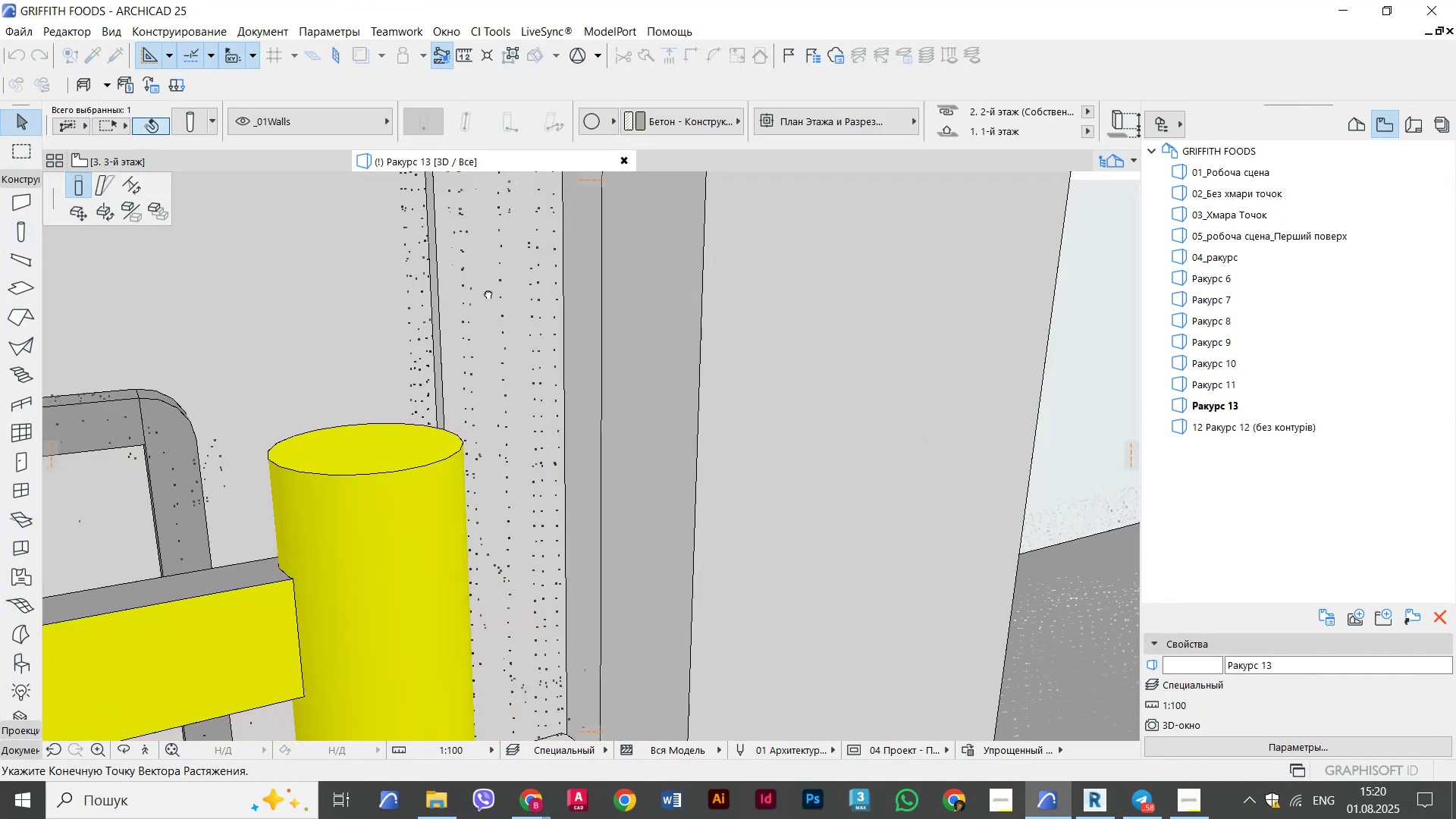 
hold_key(key=ShiftLeft, duration=0.56)
 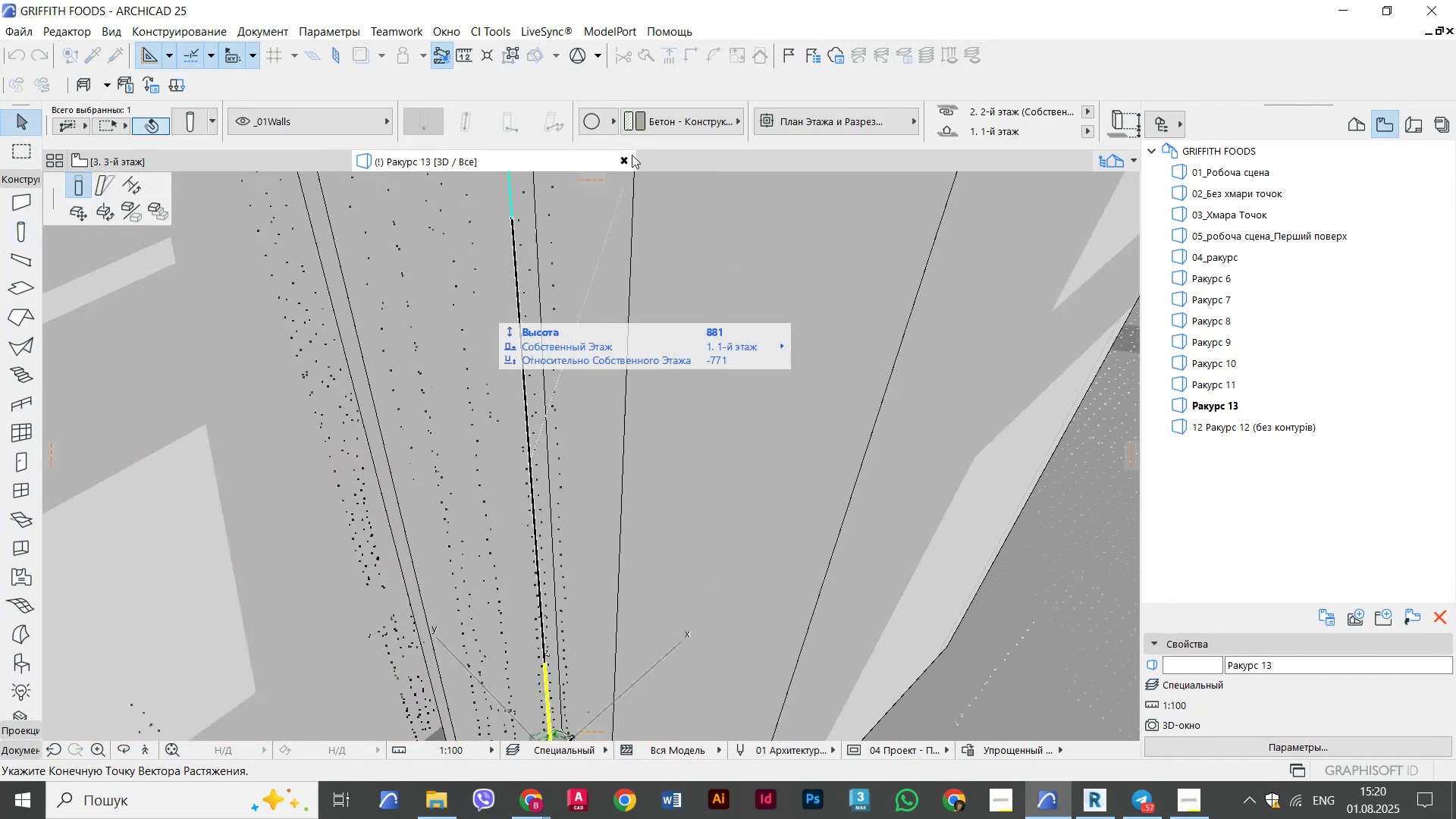 
scroll: coordinate [657, 535], scroll_direction: down, amount: 19.0
 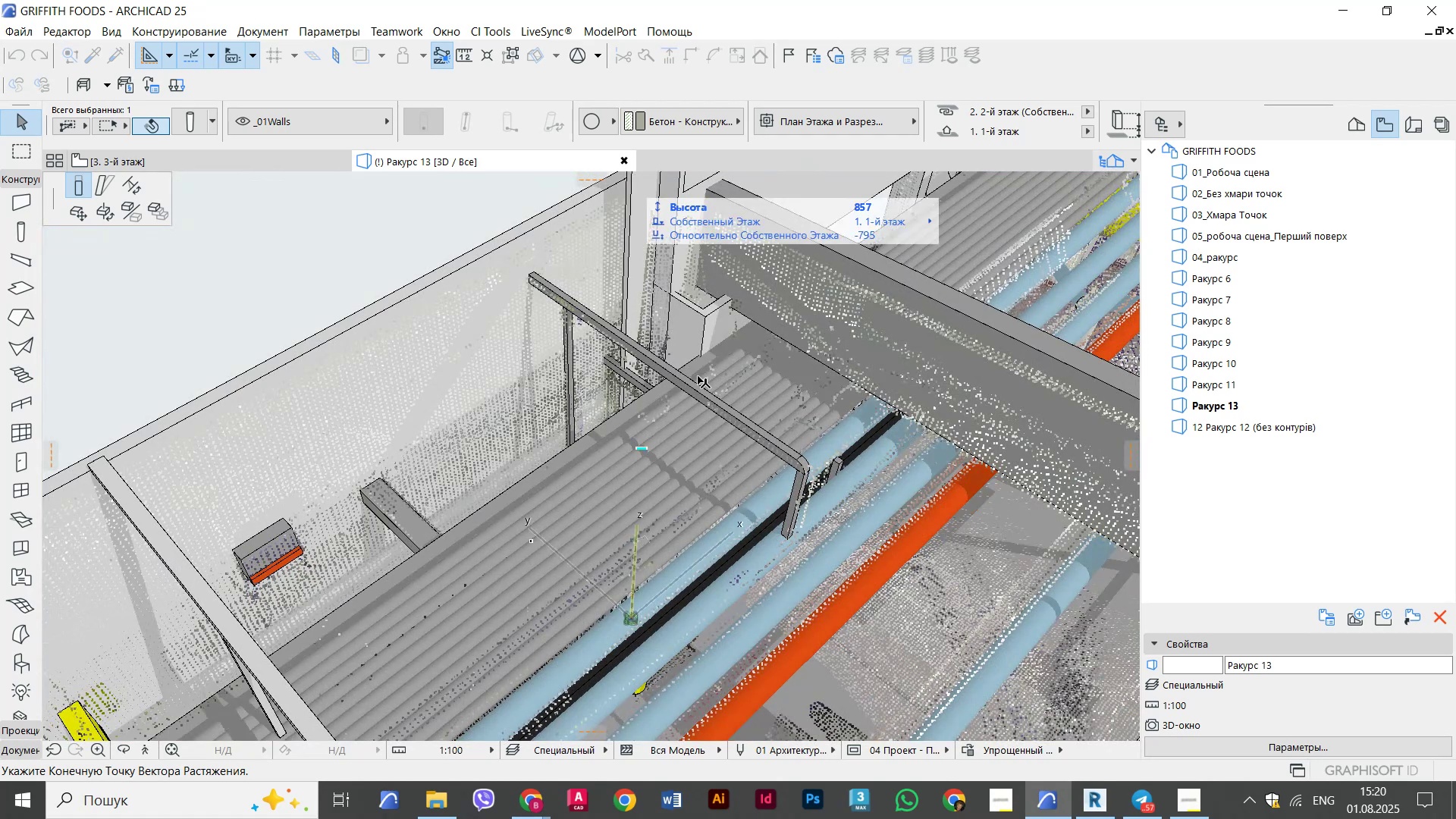 
key(Shift+ShiftLeft)
 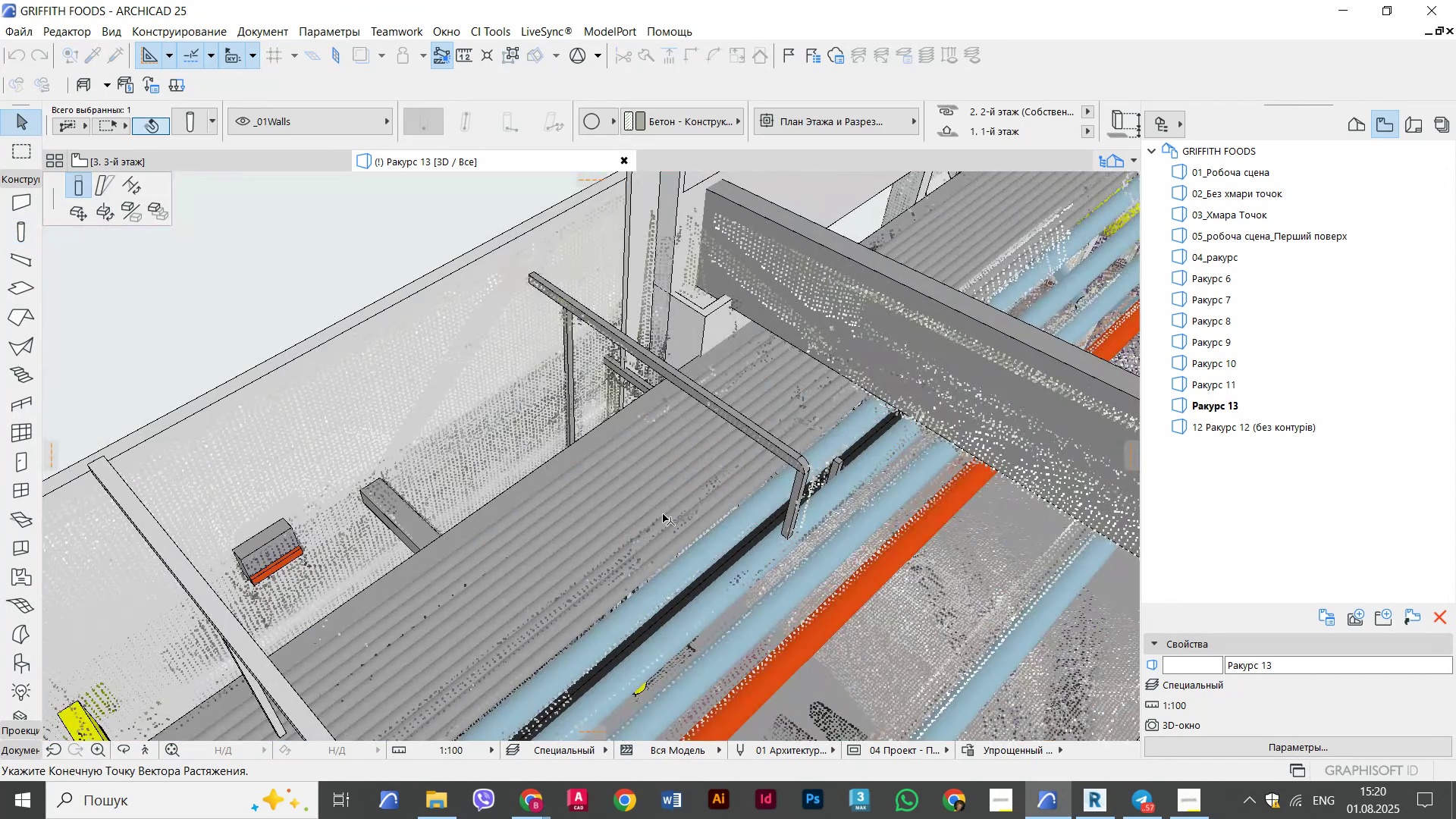 
hold_key(key=ShiftLeft, duration=0.4)
 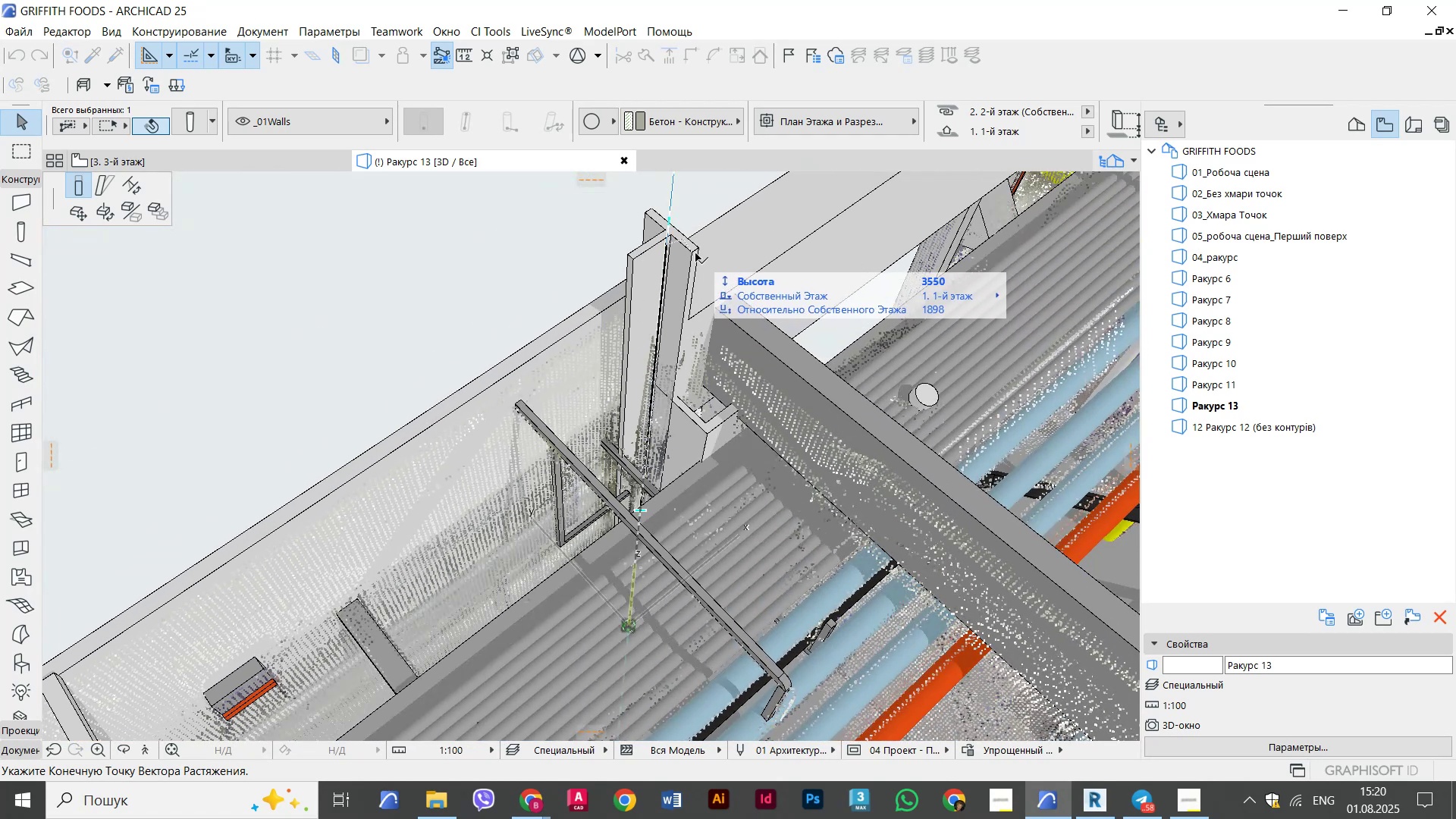 
left_click([695, 253])
 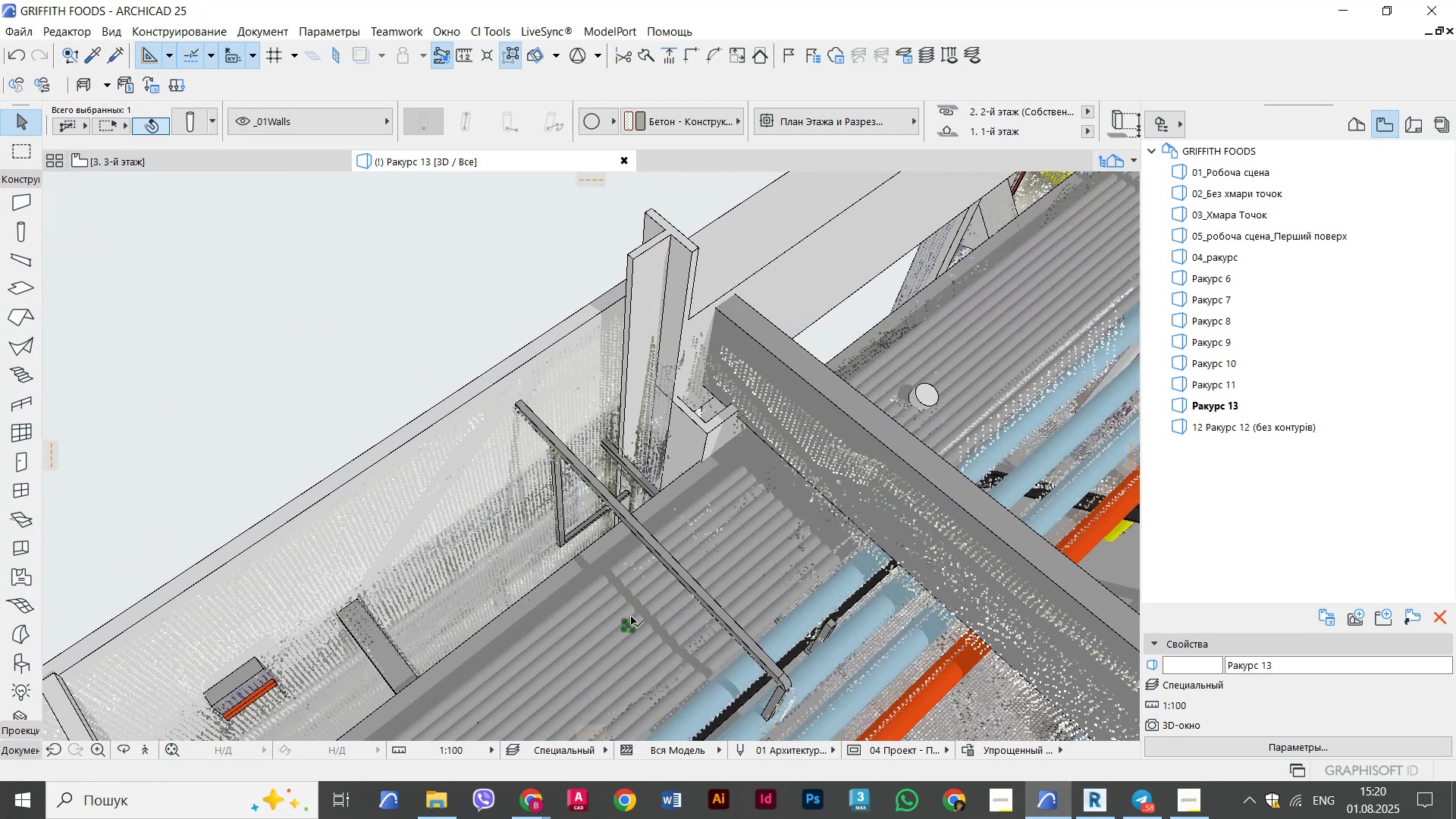 
left_click([630, 621])
 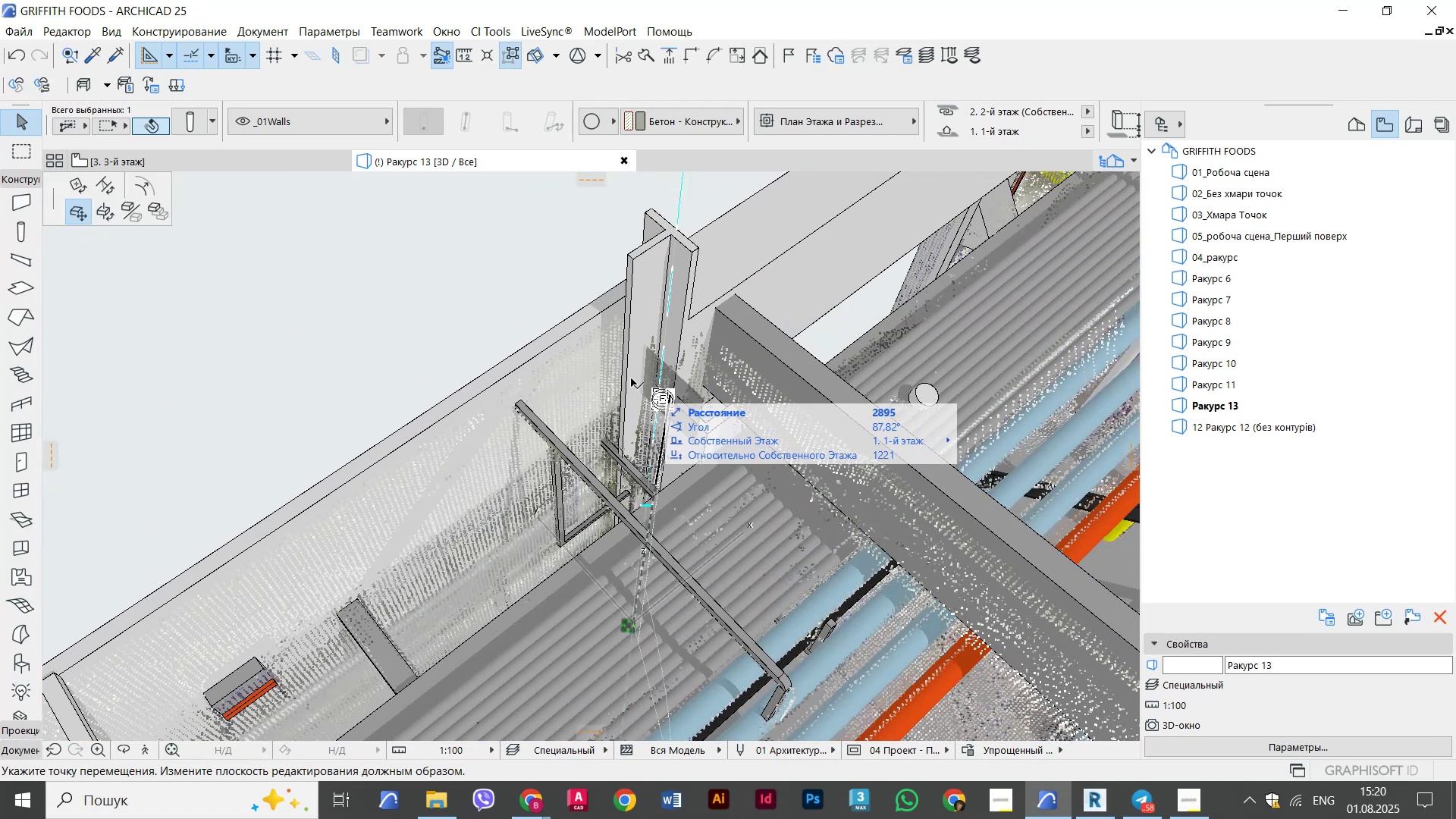 
key(Escape)
 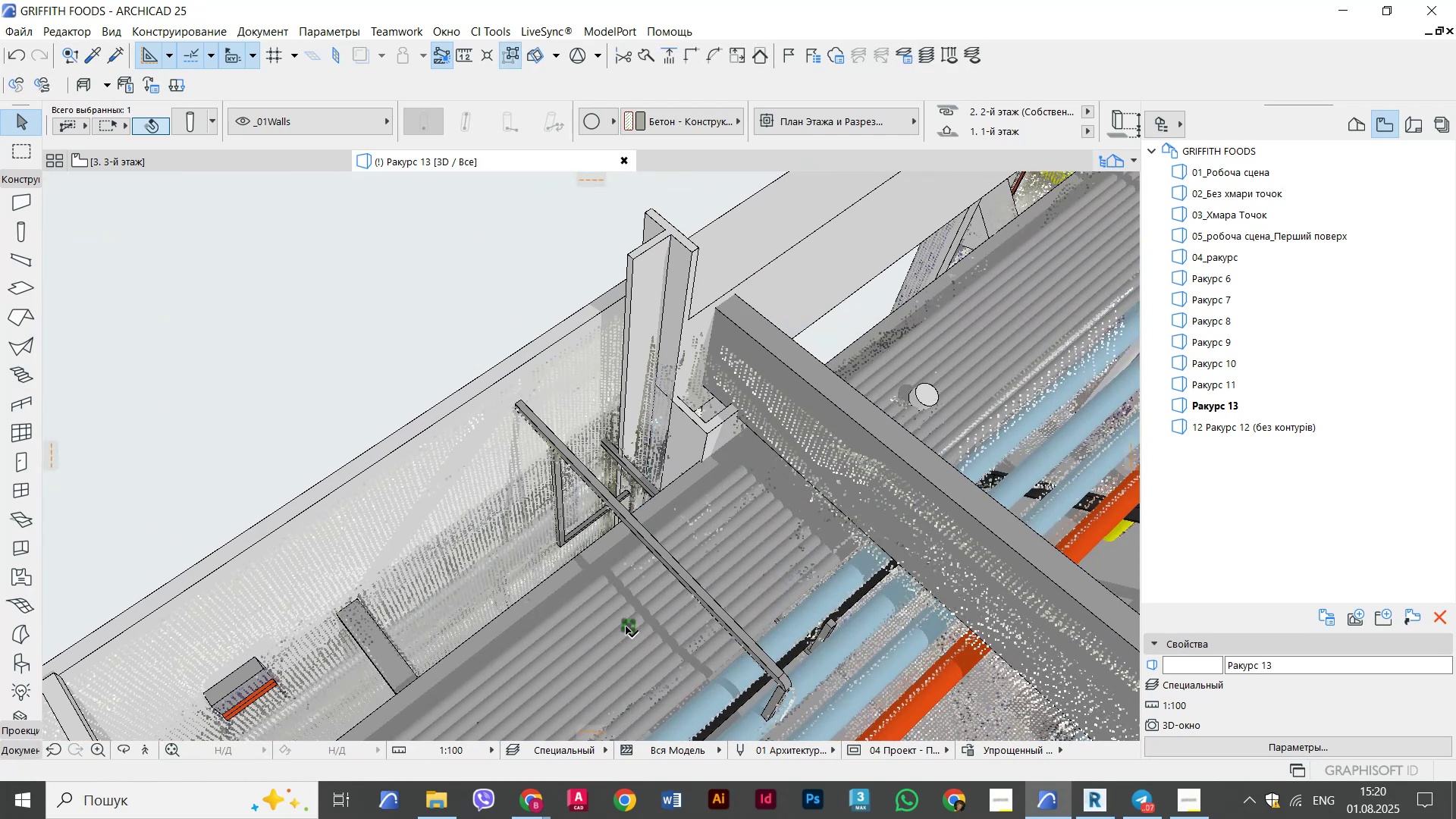 
left_click([628, 625])
 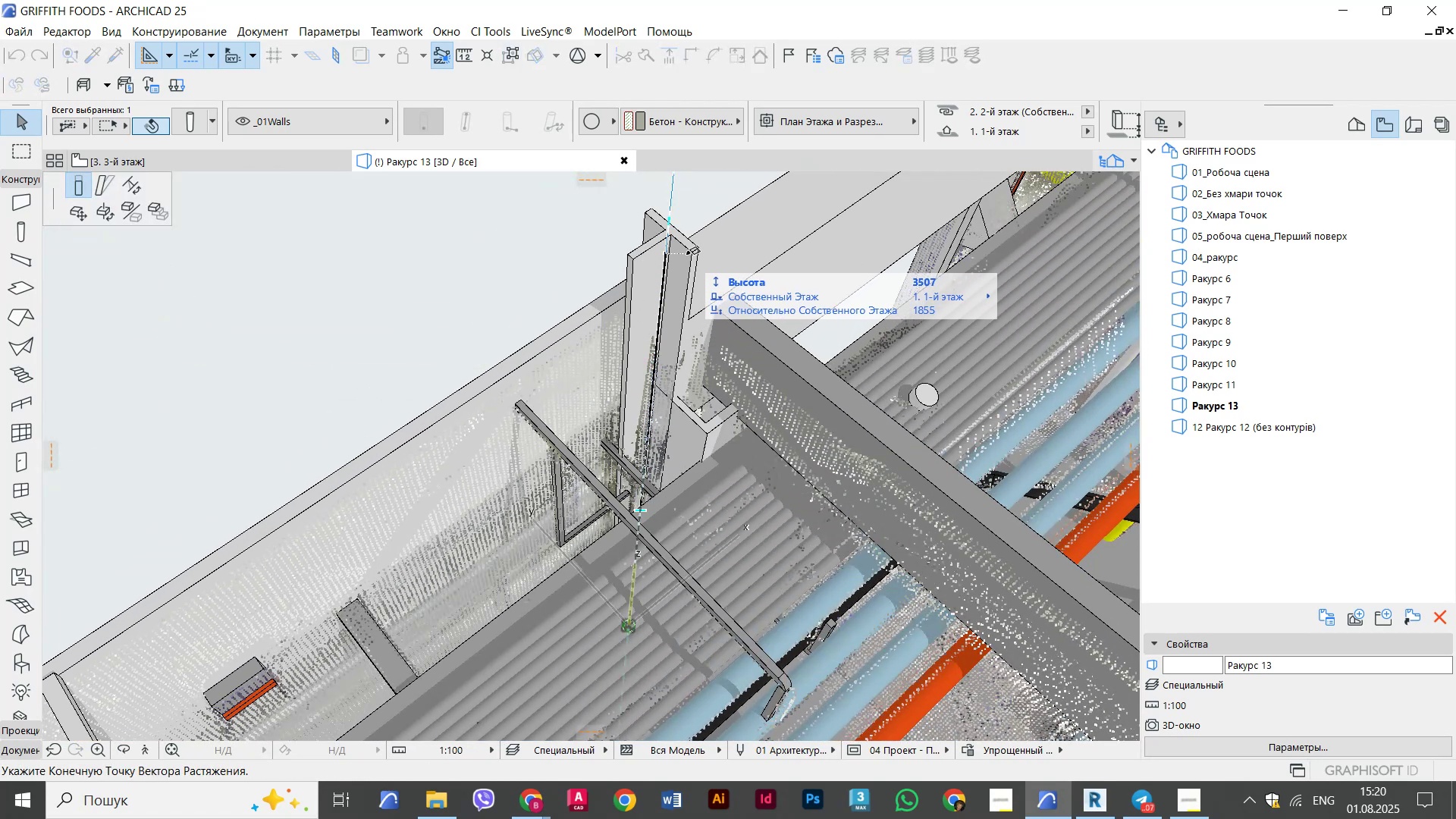 
left_click([691, 249])
 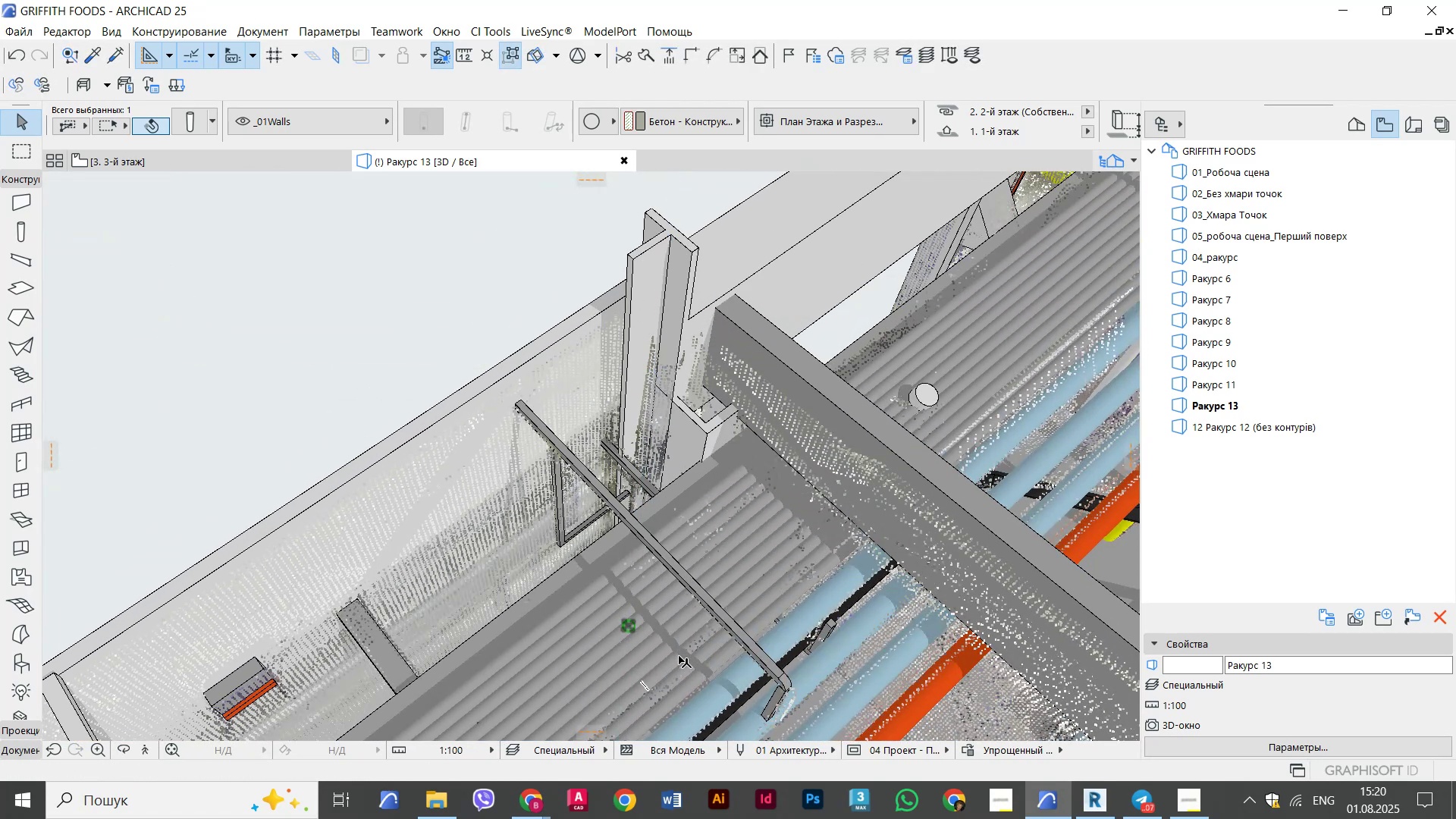 
scroll: coordinate [724, 661], scroll_direction: up, amount: 12.0
 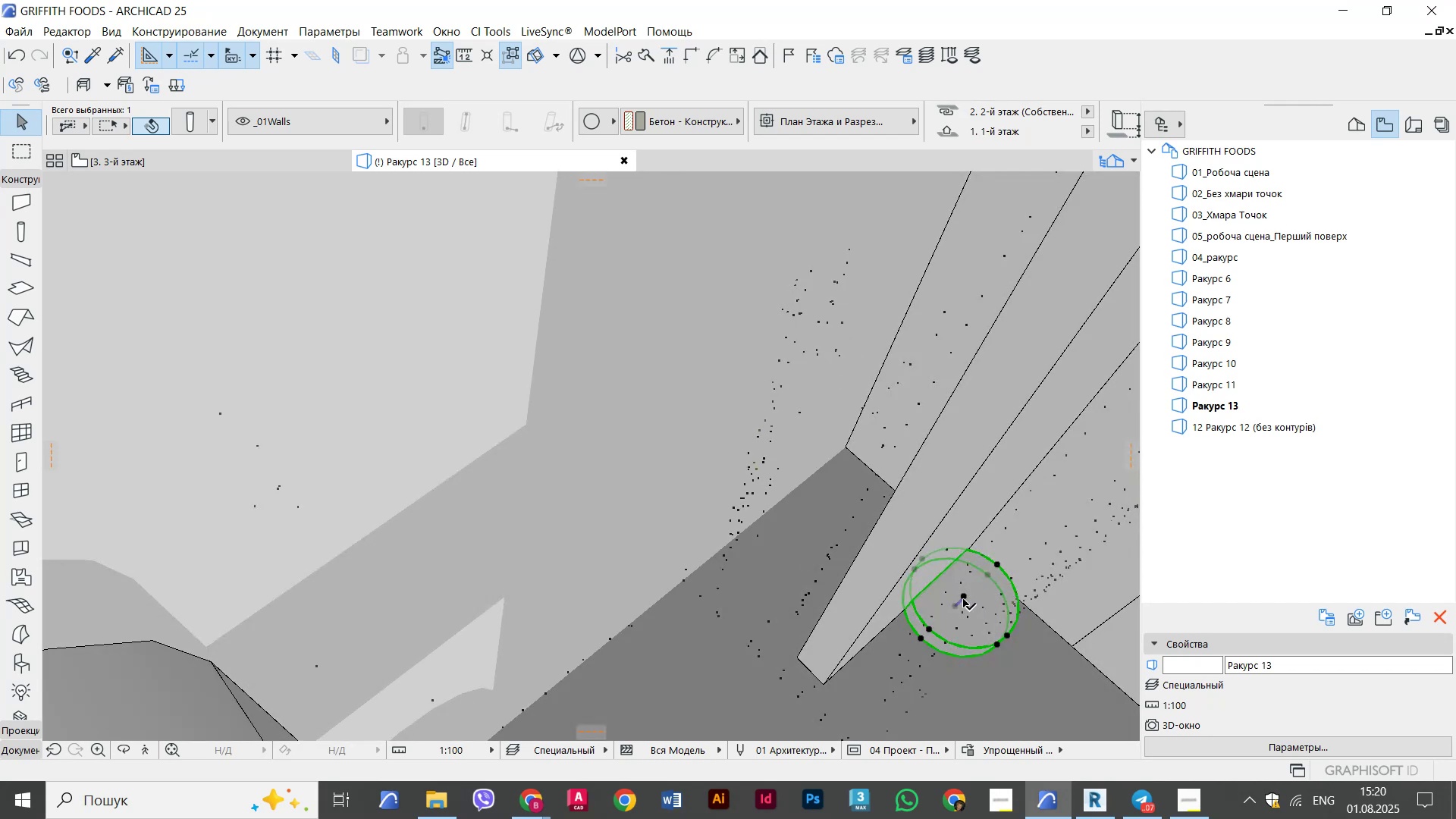 
left_click([965, 595])
 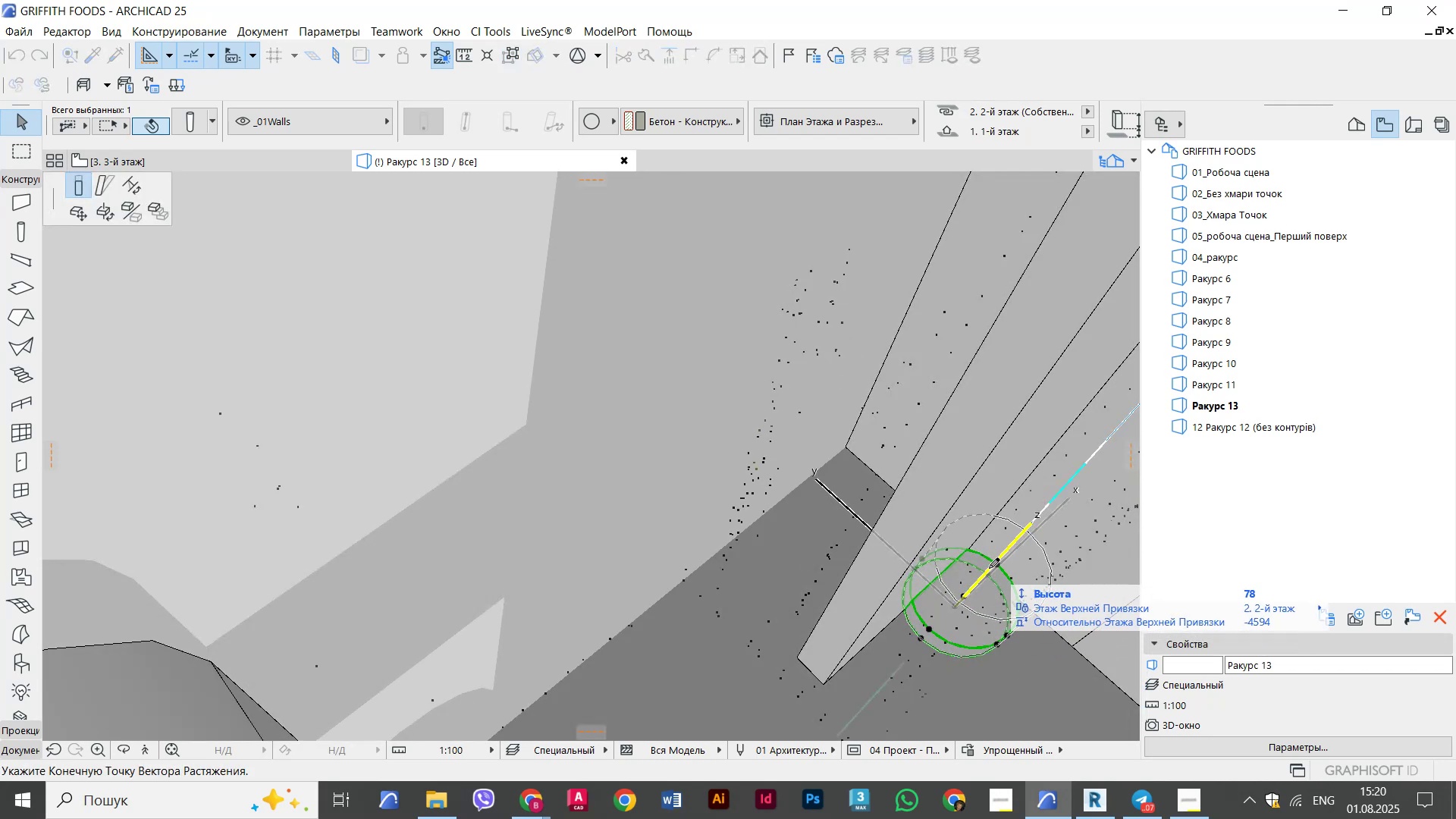 
scroll: coordinate [953, 467], scroll_direction: down, amount: 15.0
 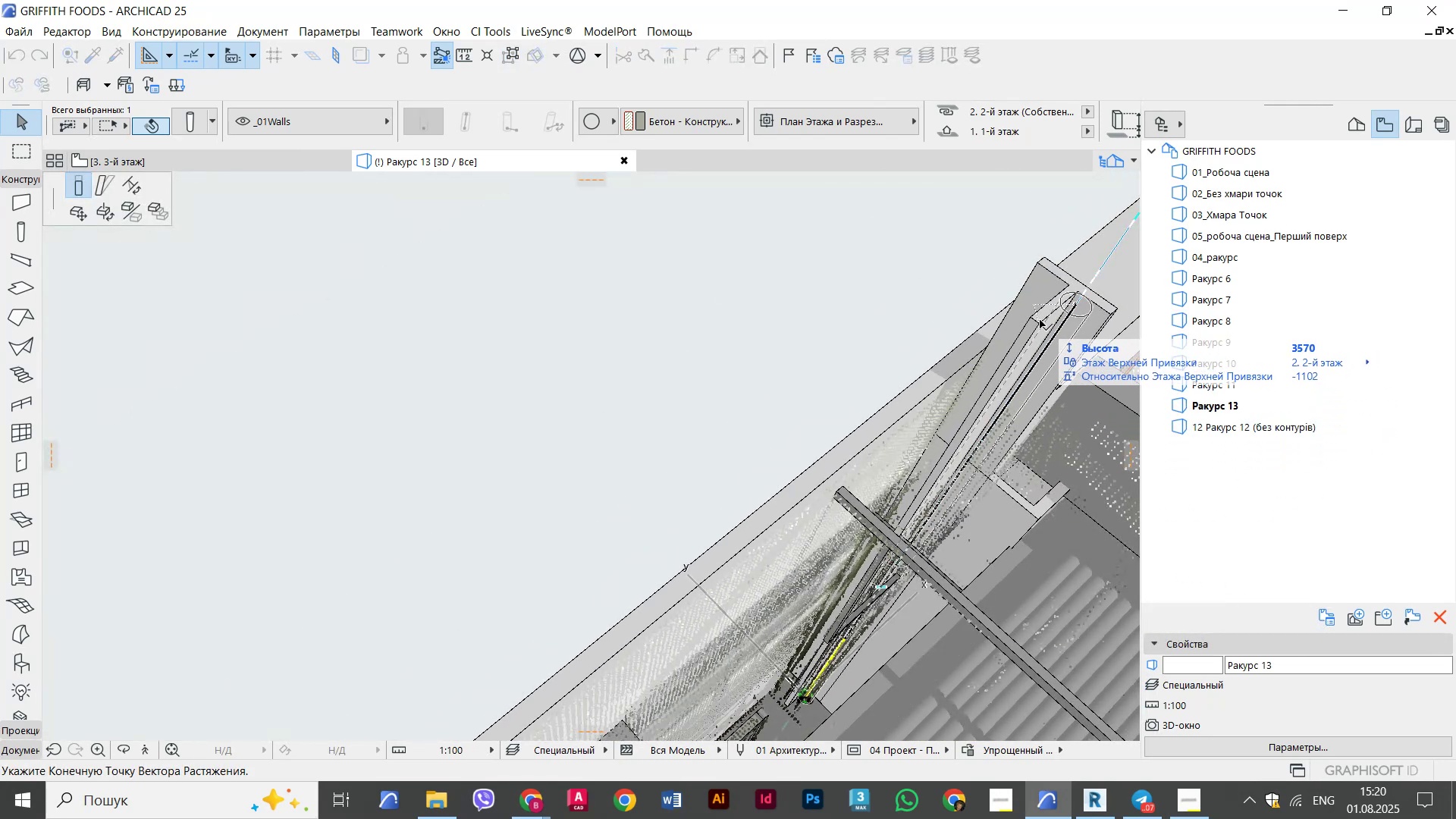 
left_click([1040, 320])
 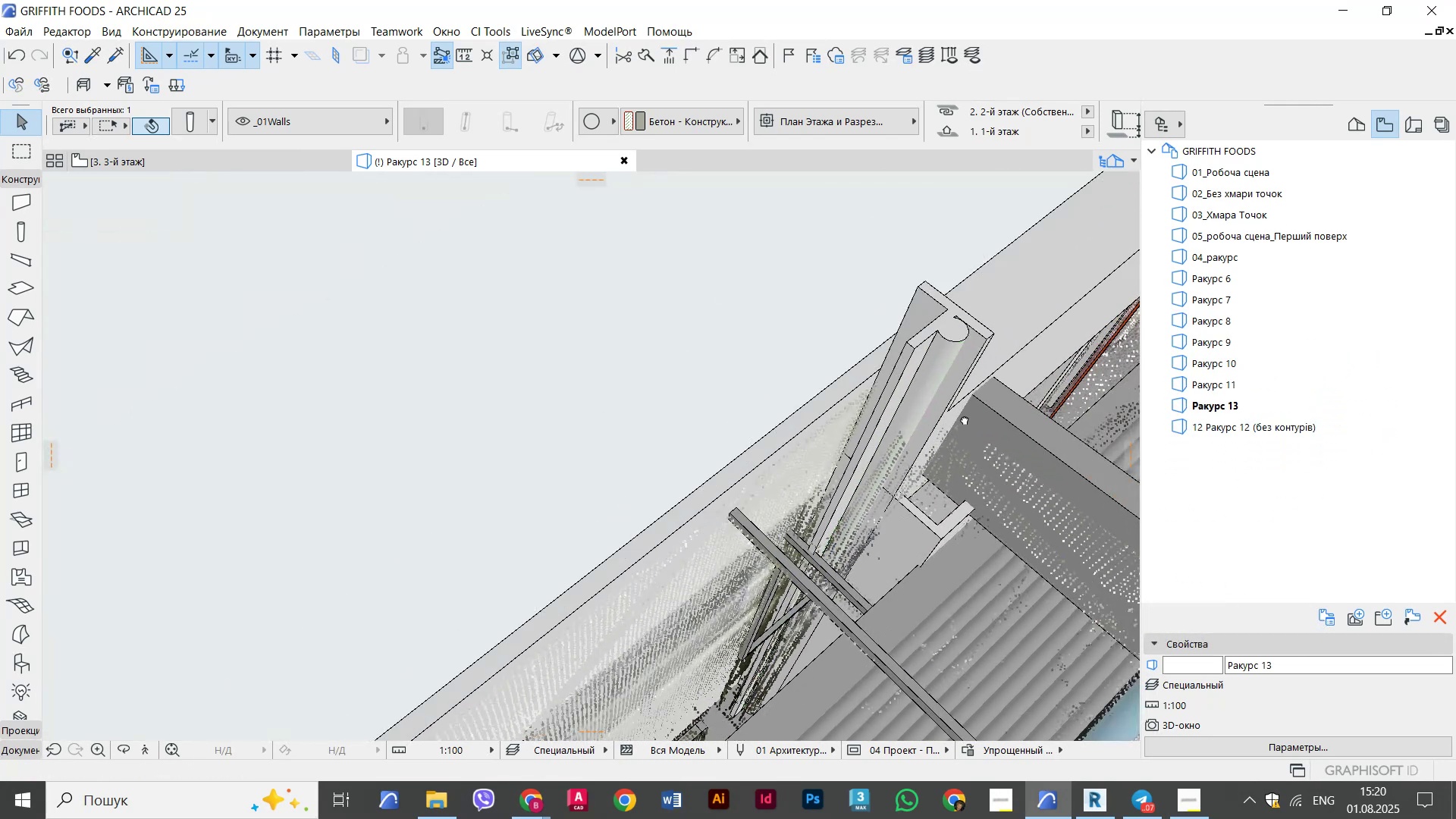 
hold_key(key=ShiftLeft, duration=0.51)
 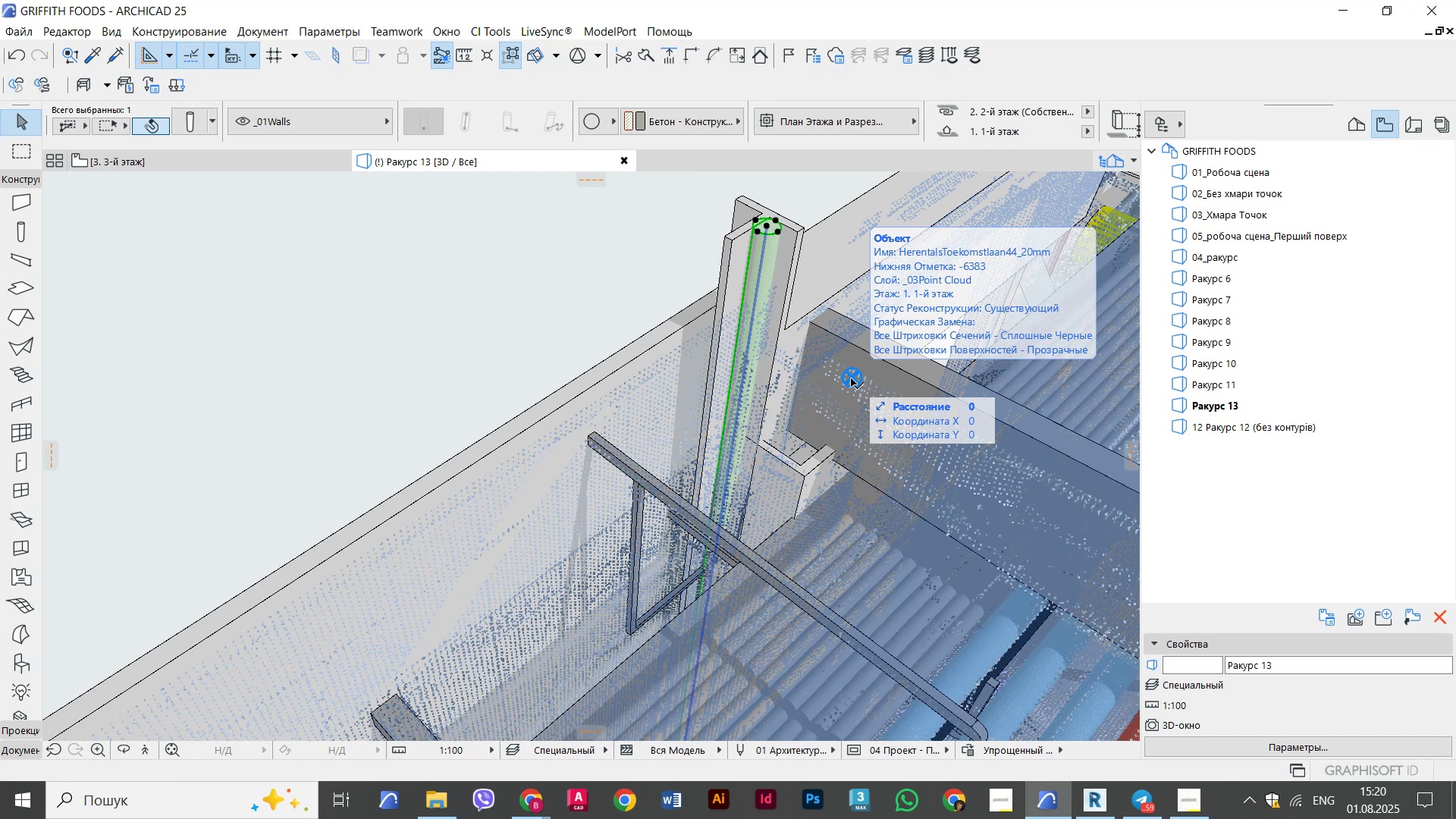 
wait(32.52)
 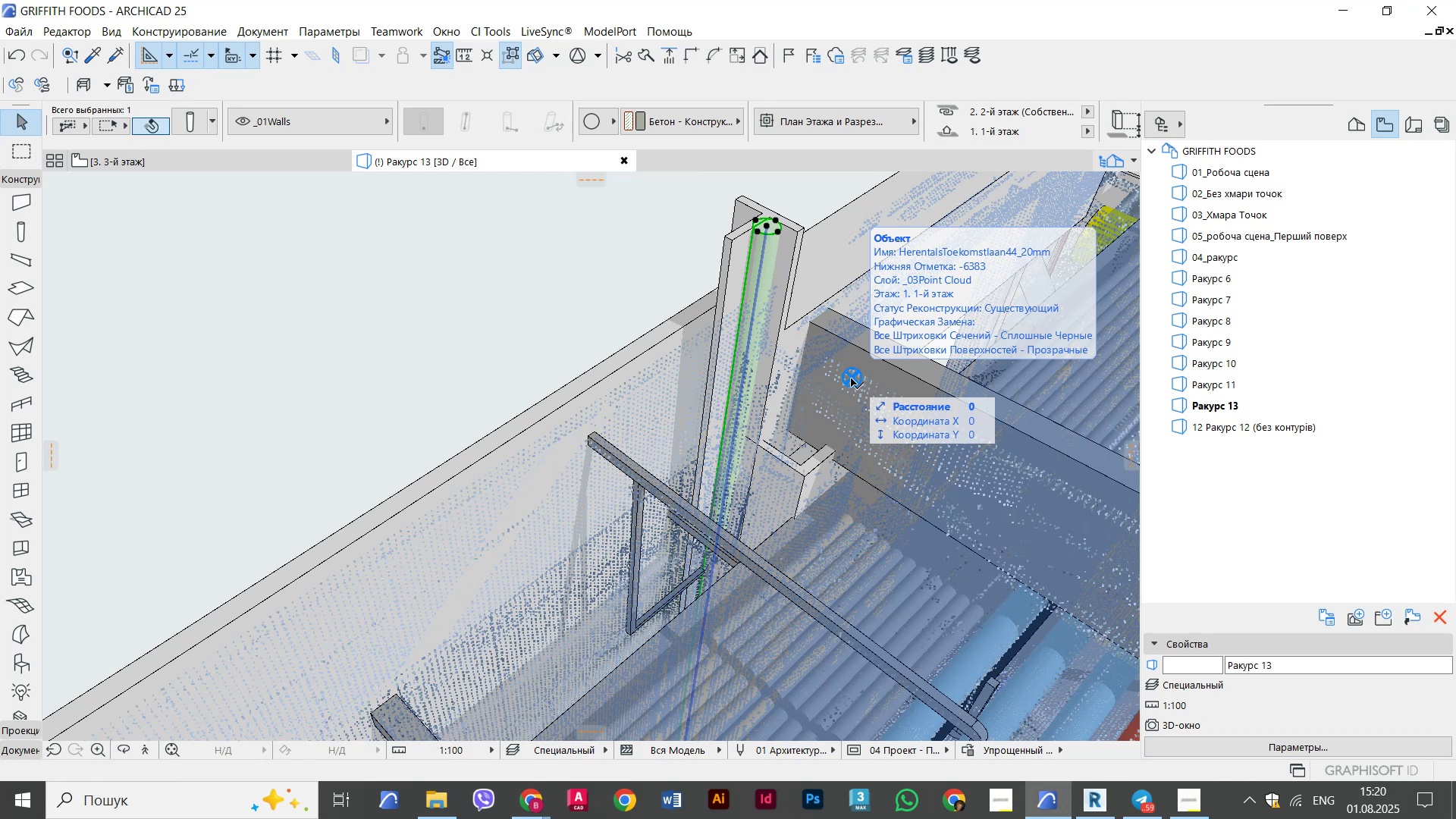 
left_click([189, 118])
 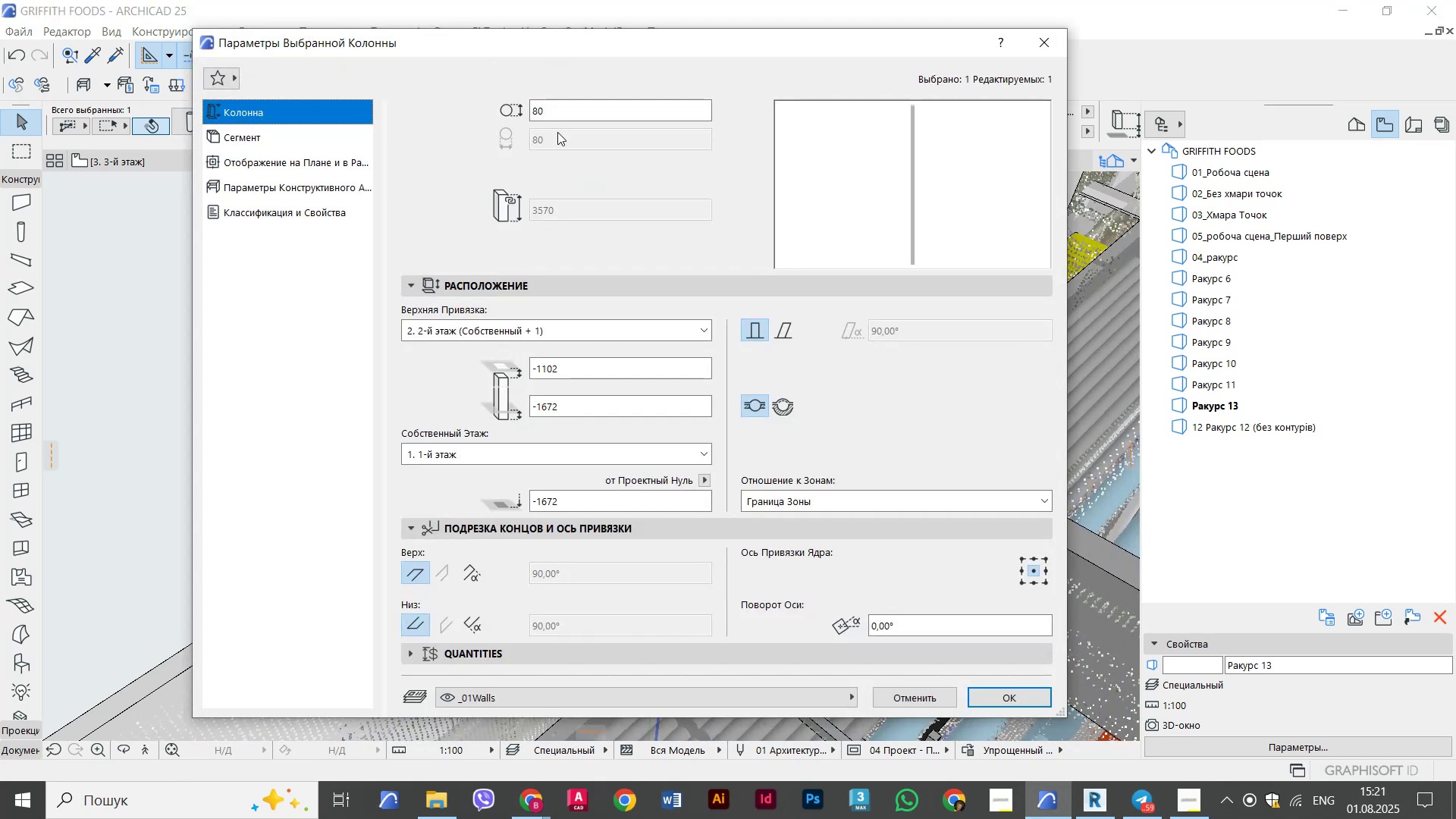 
left_click_drag(start_coordinate=[565, 119], to_coordinate=[454, 118])
 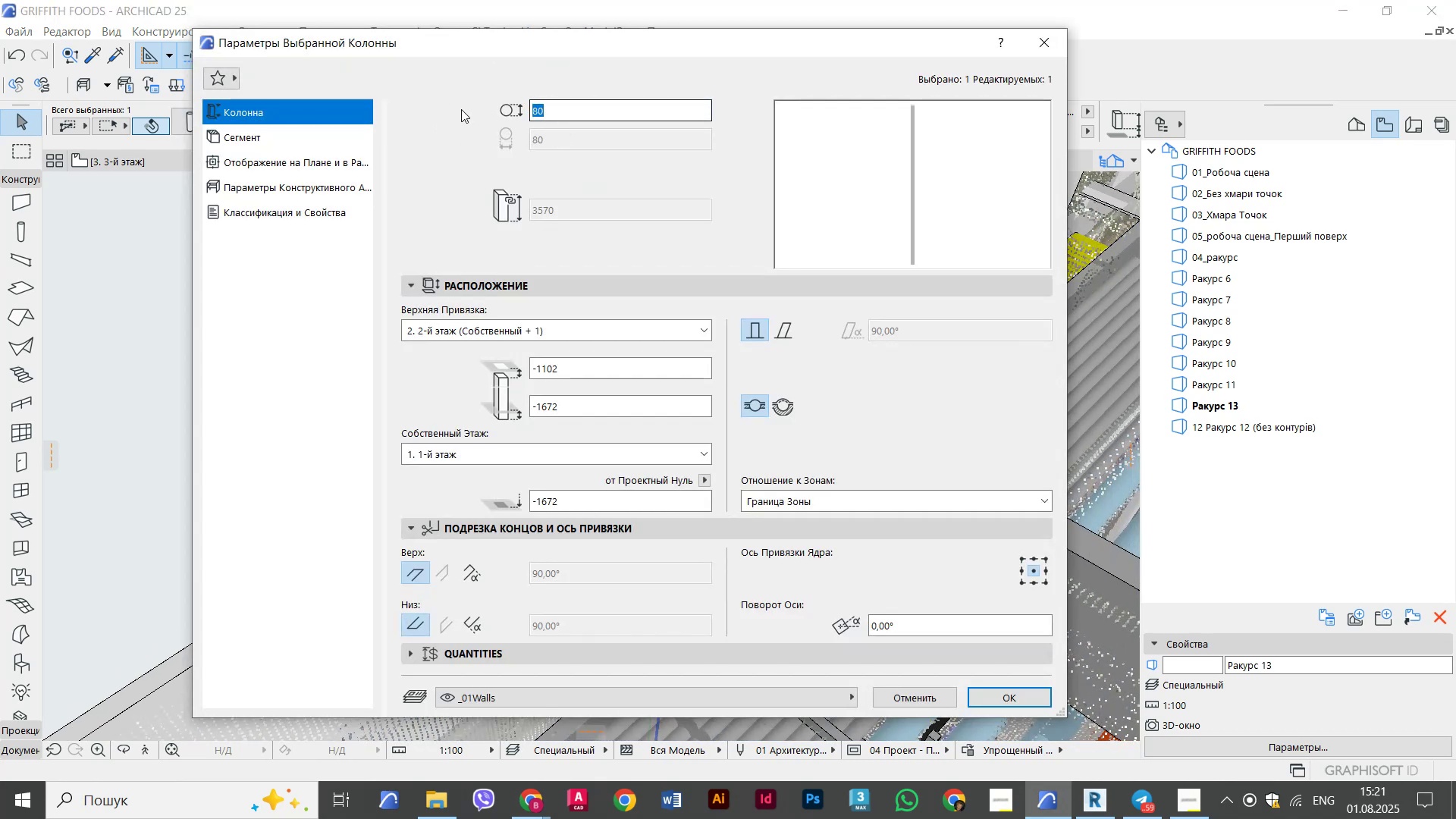 
key(Numpad5)
 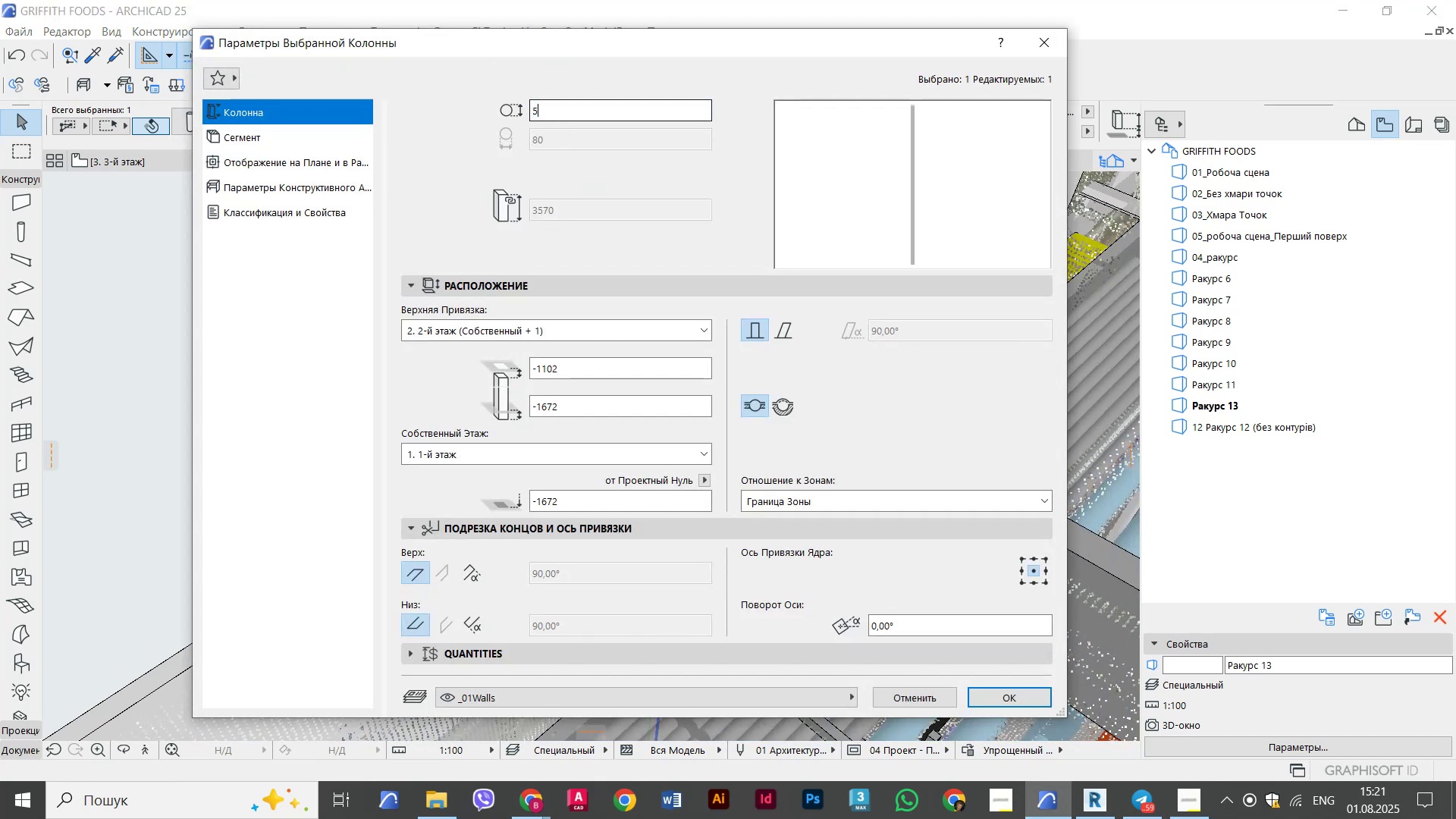 
key(Numpad0)
 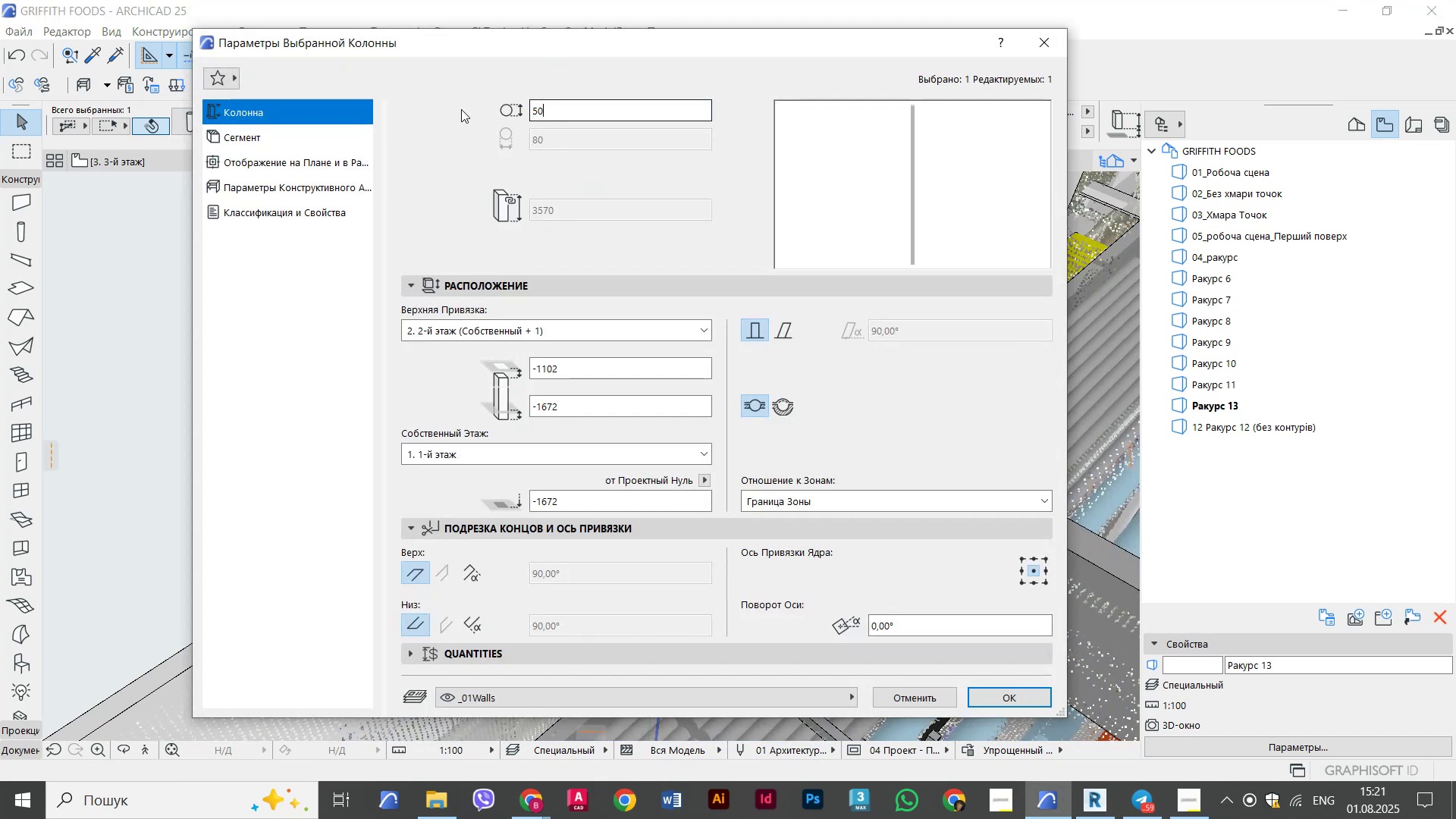 
key(NumpadEnter)
 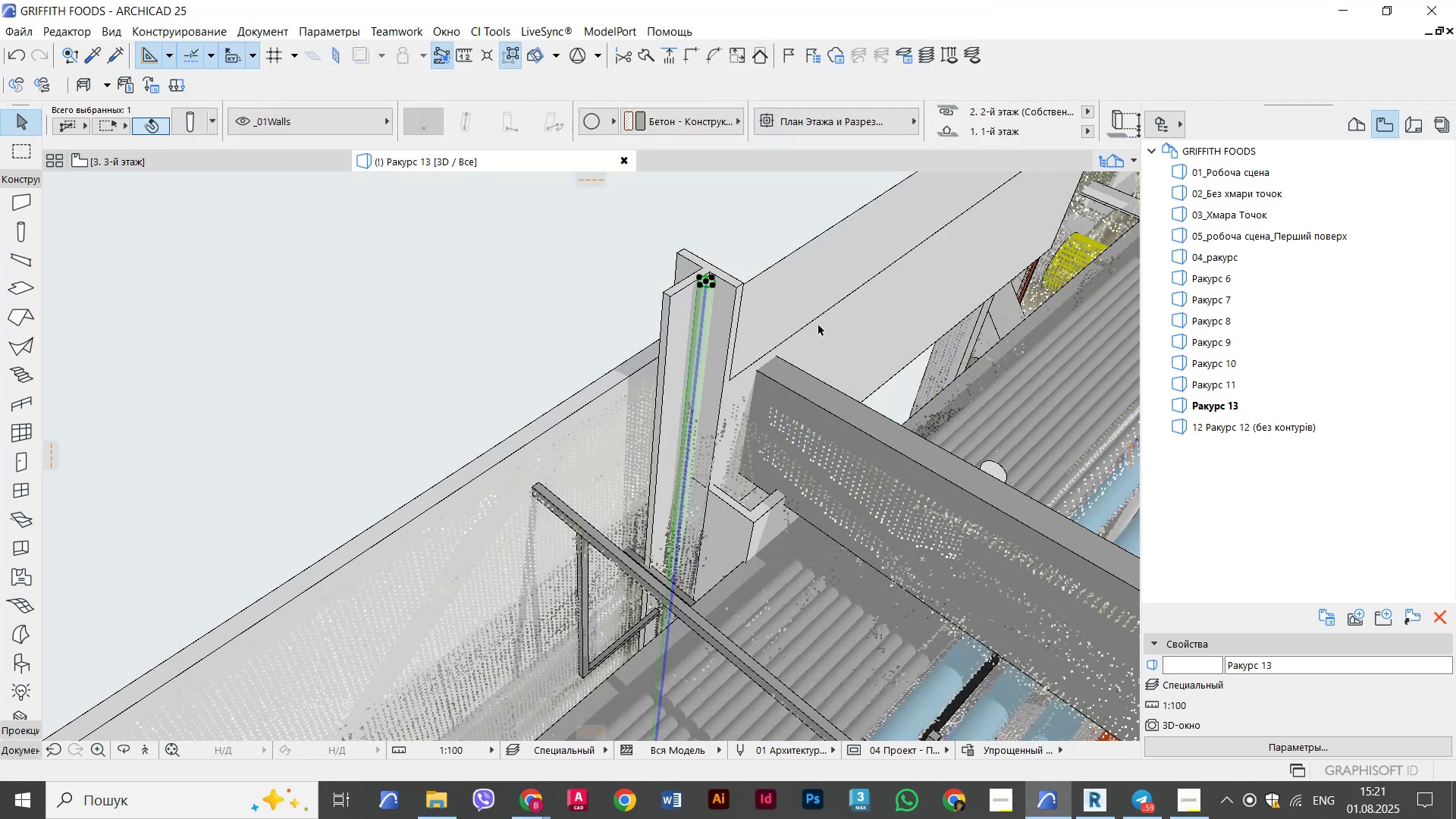 
scroll: coordinate [705, 275], scroll_direction: up, amount: 13.0
 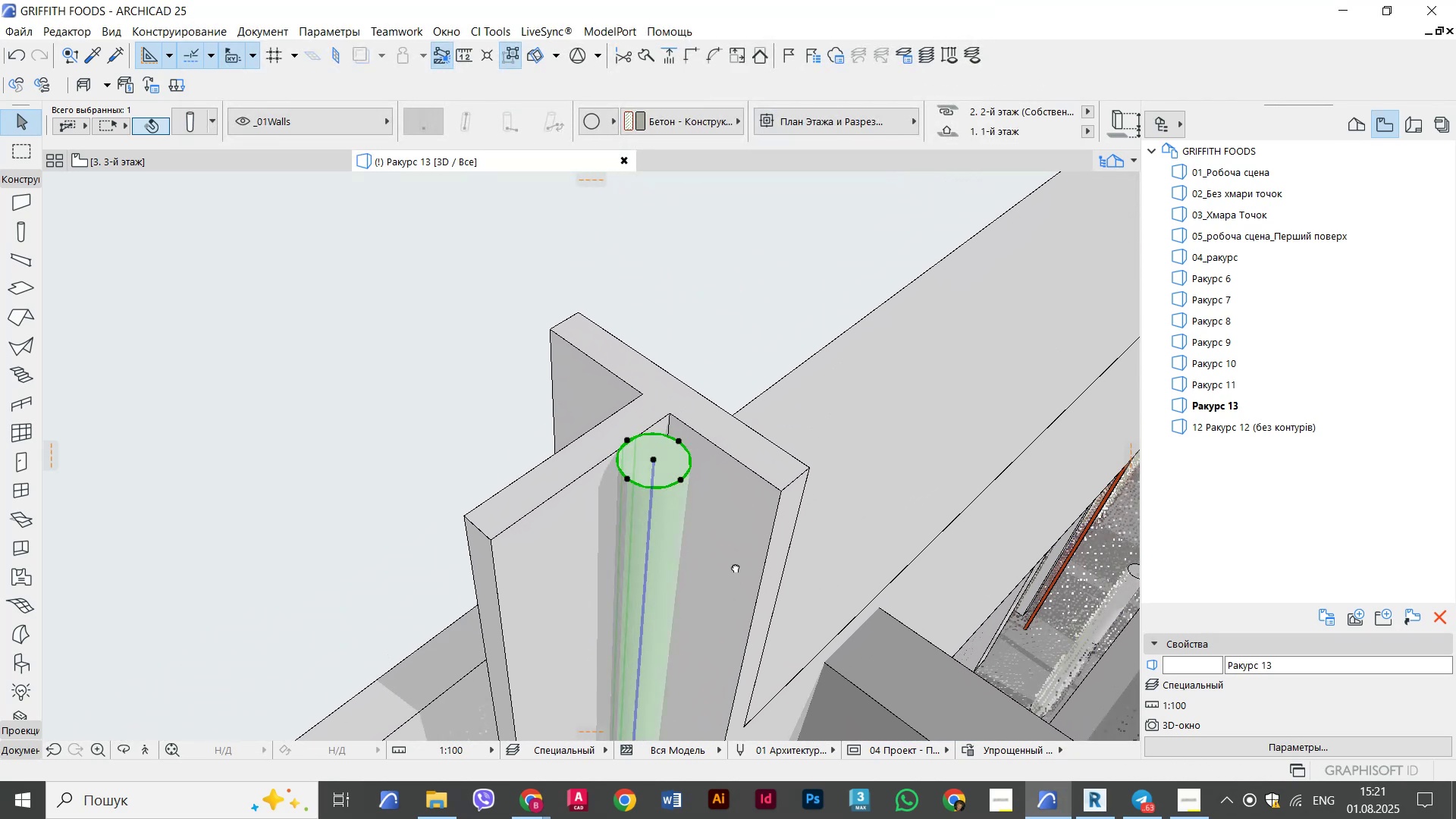 
scroll: coordinate [717, 593], scroll_direction: down, amount: 3.0
 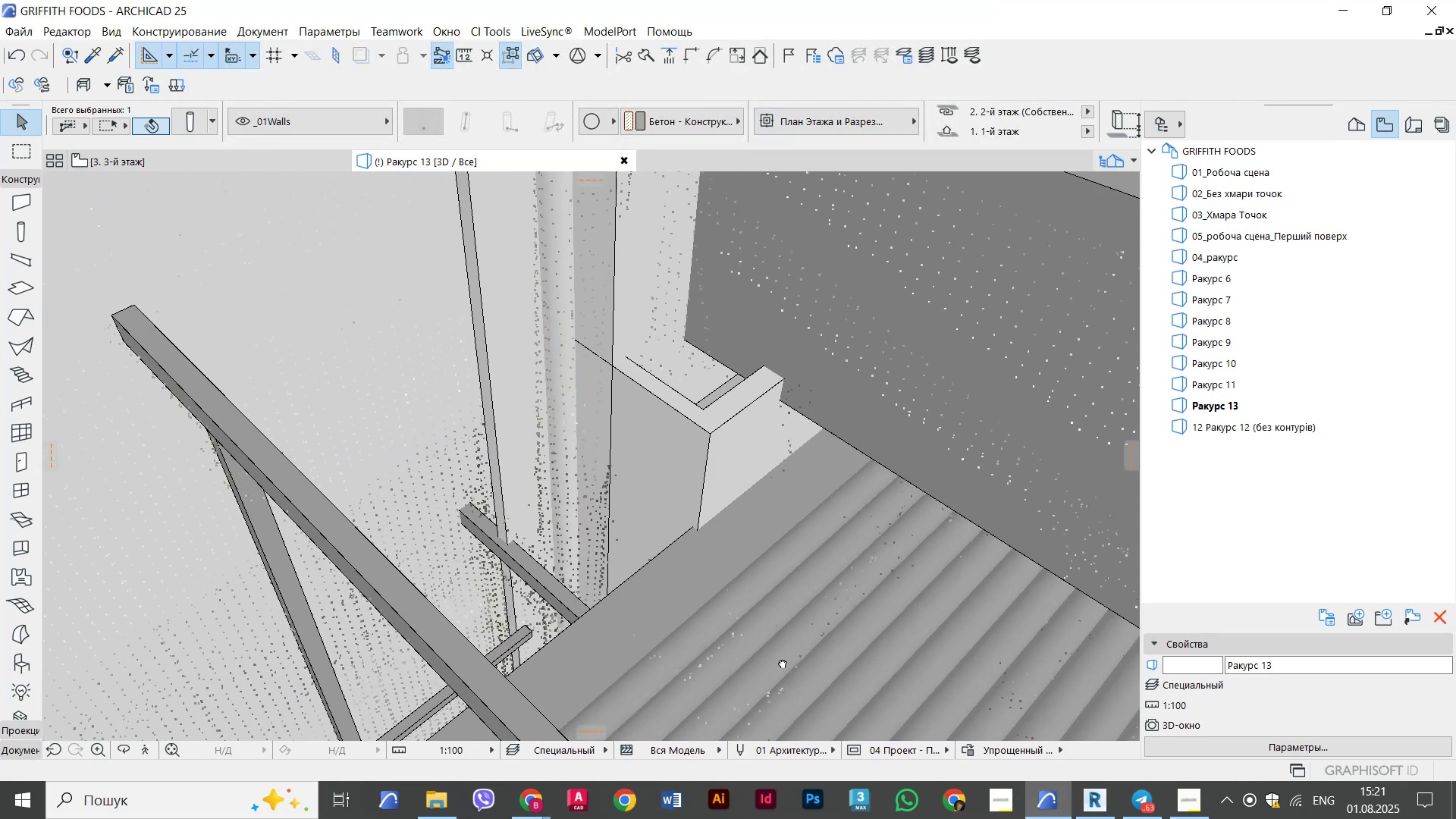 
scroll: coordinate [685, 672], scroll_direction: up, amount: 10.0
 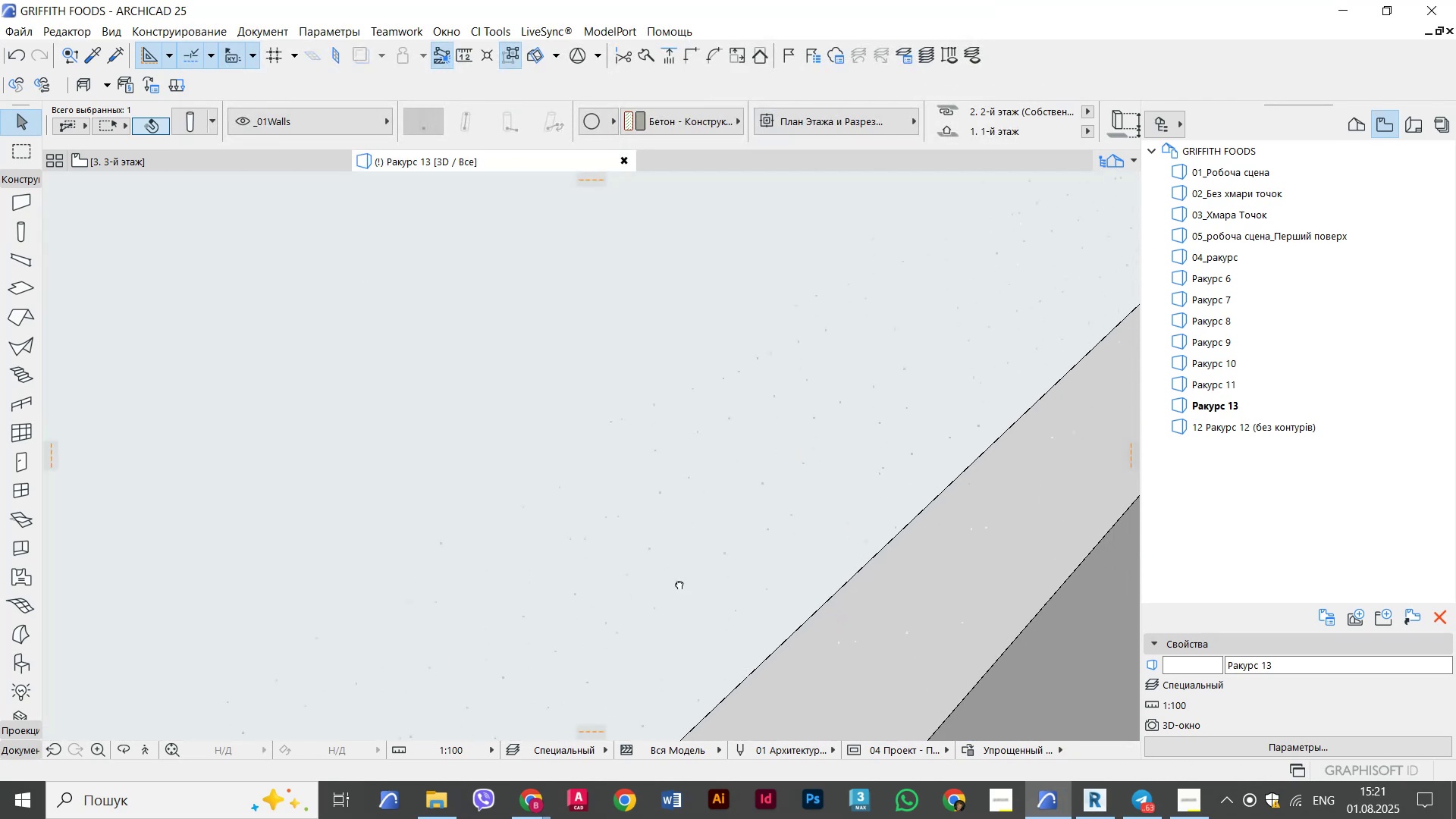 
hold_key(key=ShiftLeft, duration=0.39)
 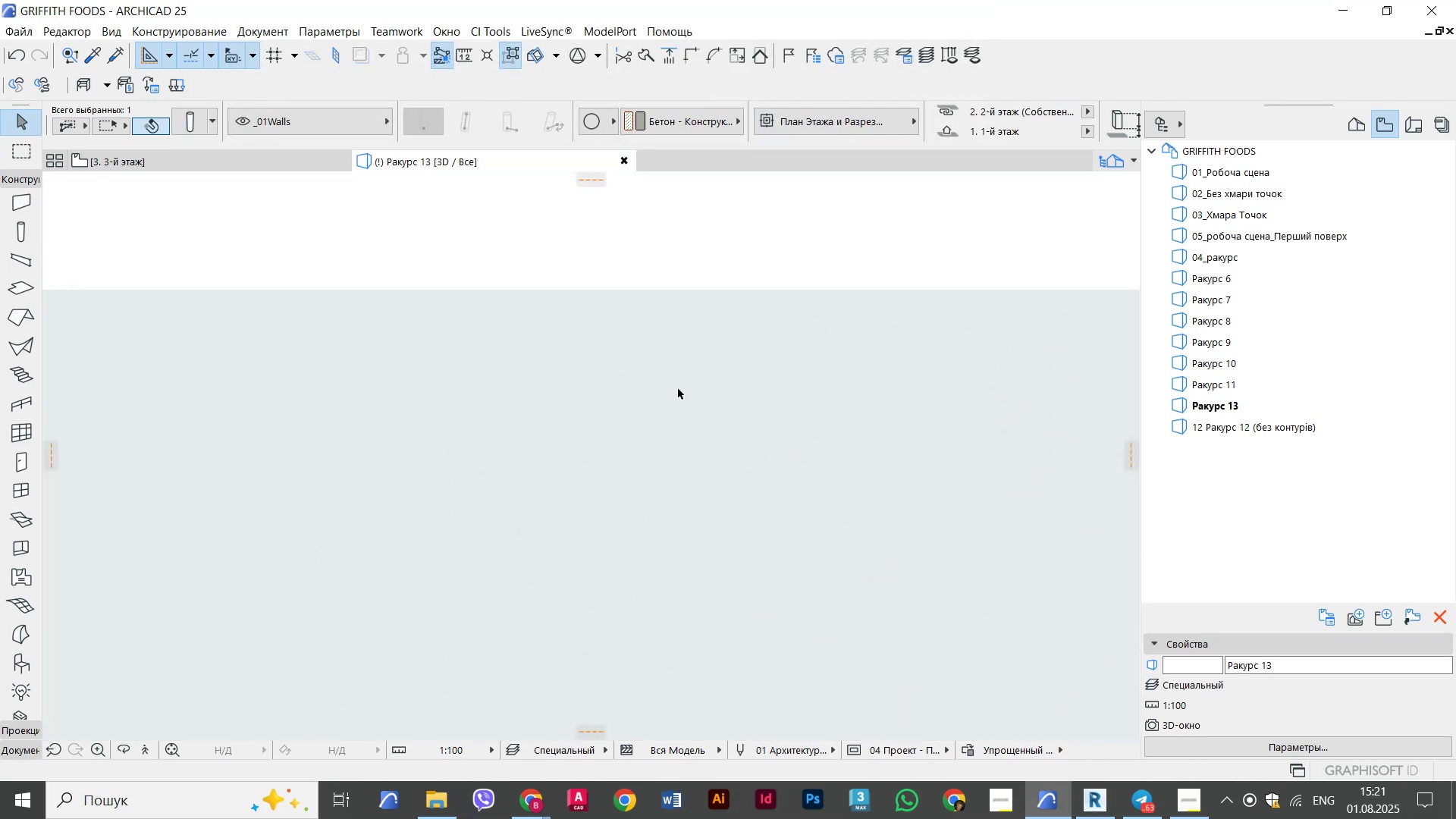 
scroll: coordinate [682, 388], scroll_direction: down, amount: 6.0
 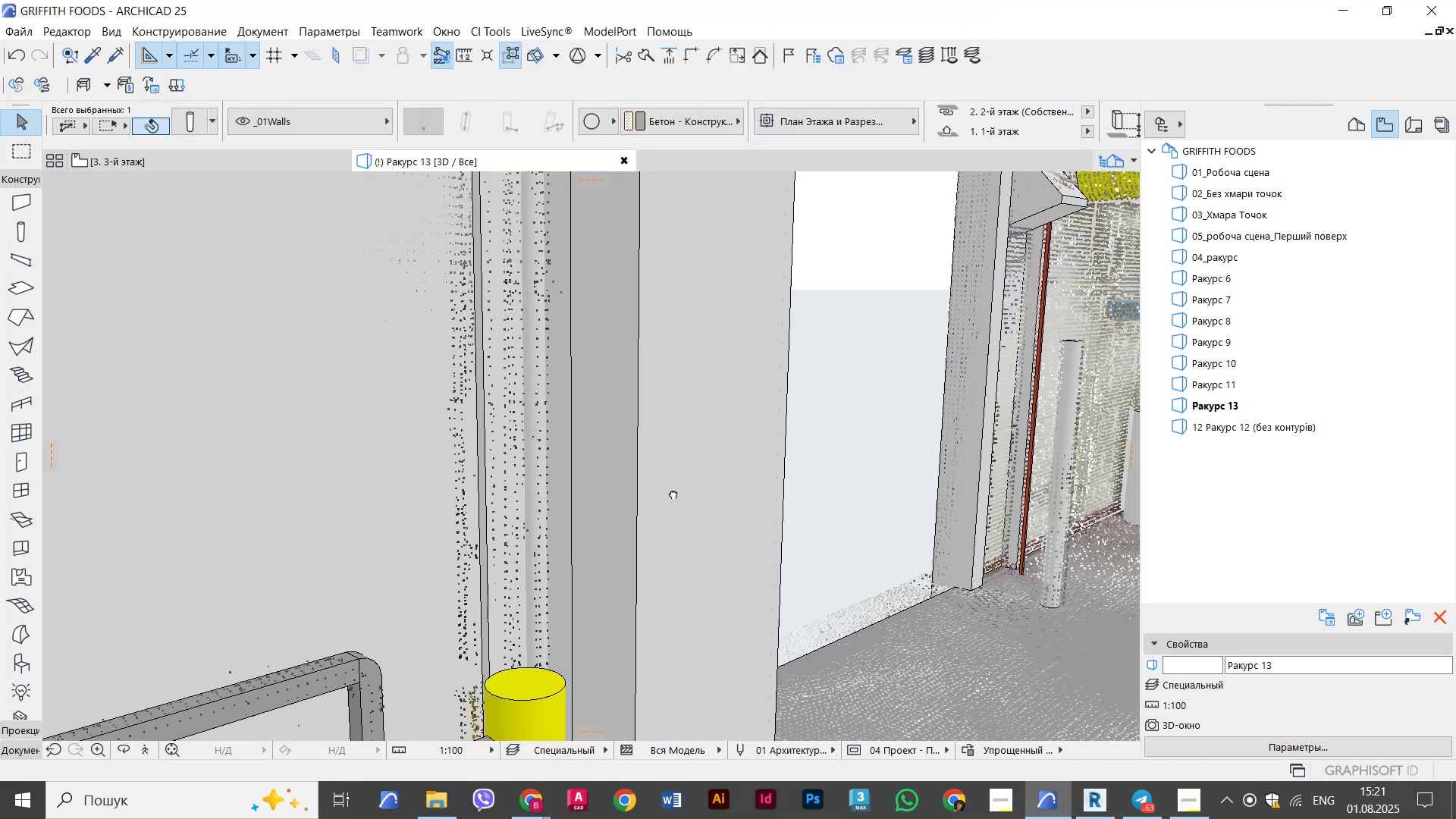 
hold_key(key=ShiftLeft, duration=0.58)
 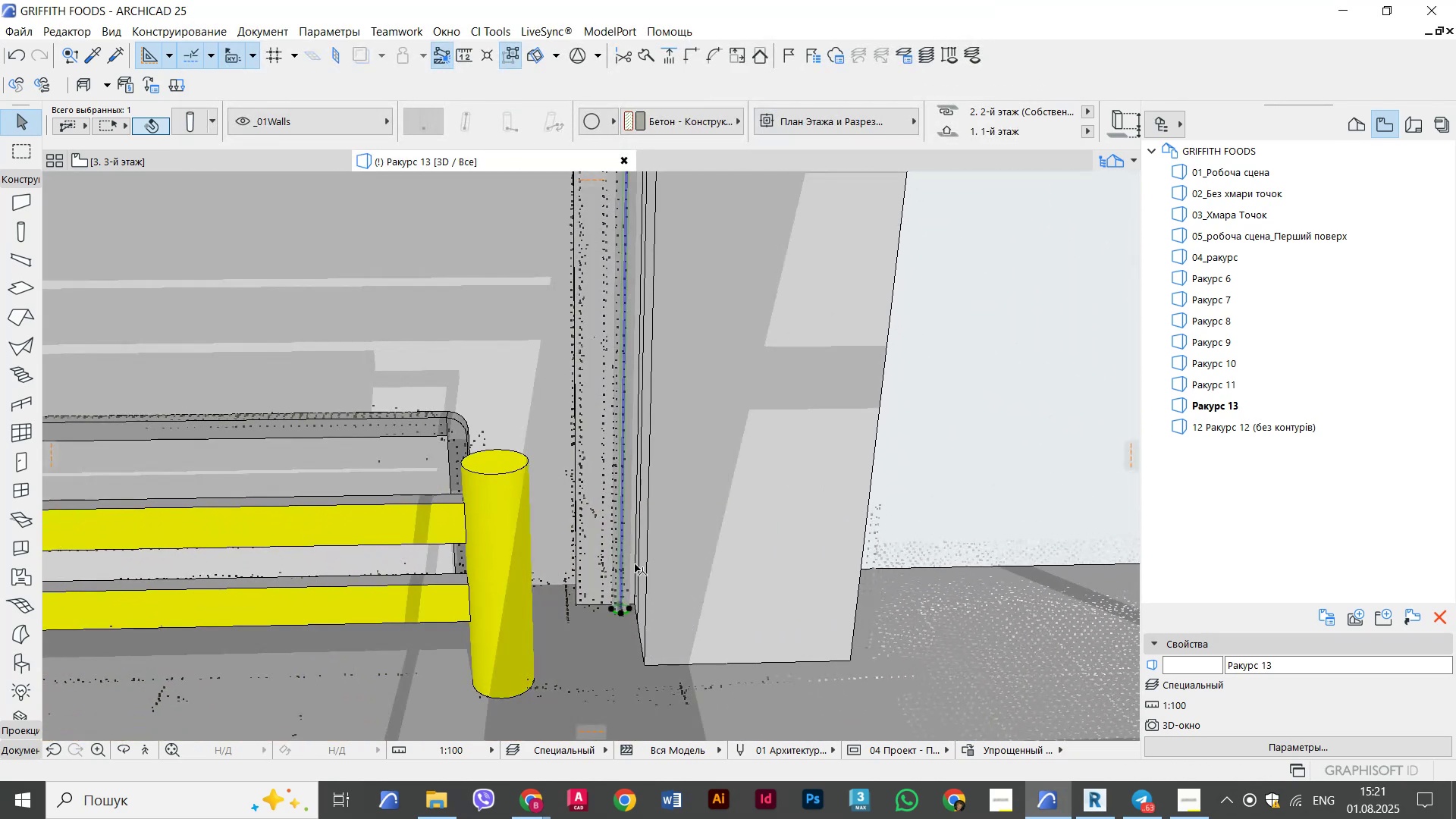 
scroll: coordinate [601, 490], scroll_direction: up, amount: 6.0
 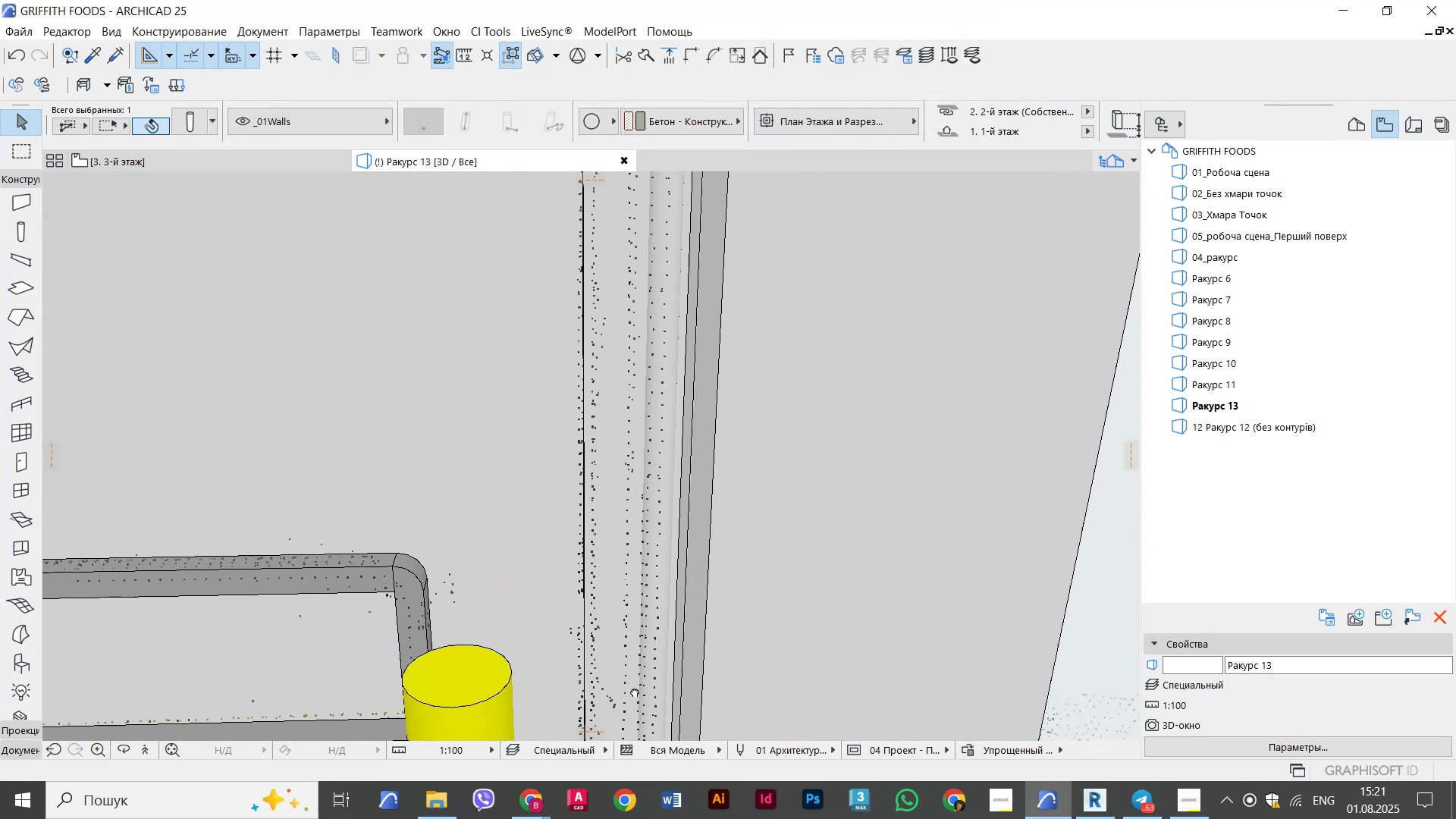 
hold_key(key=ShiftLeft, duration=0.82)
 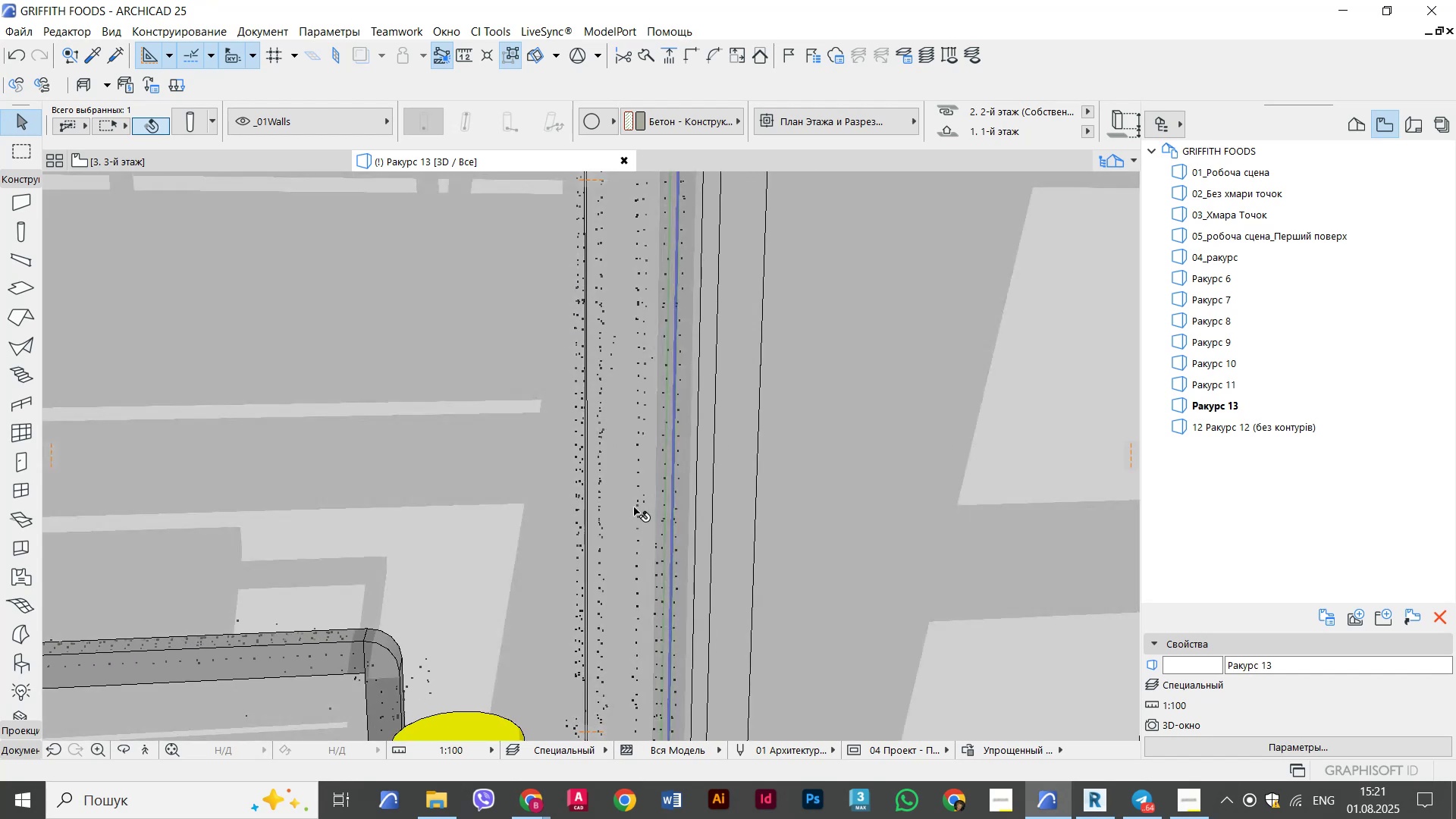 
scroll: coordinate [610, 350], scroll_direction: down, amount: 4.0
 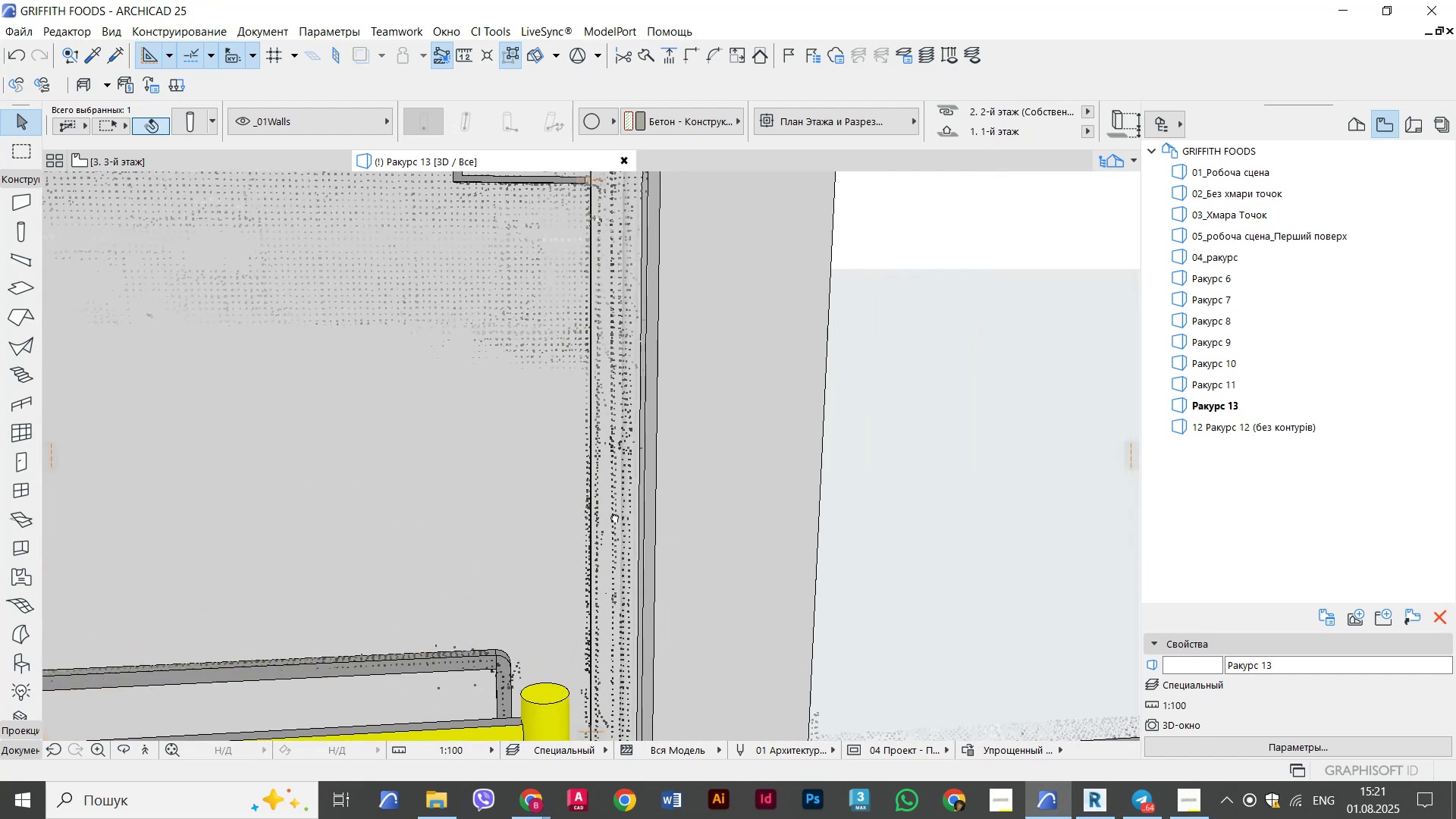 
key(Shift+ShiftLeft)
 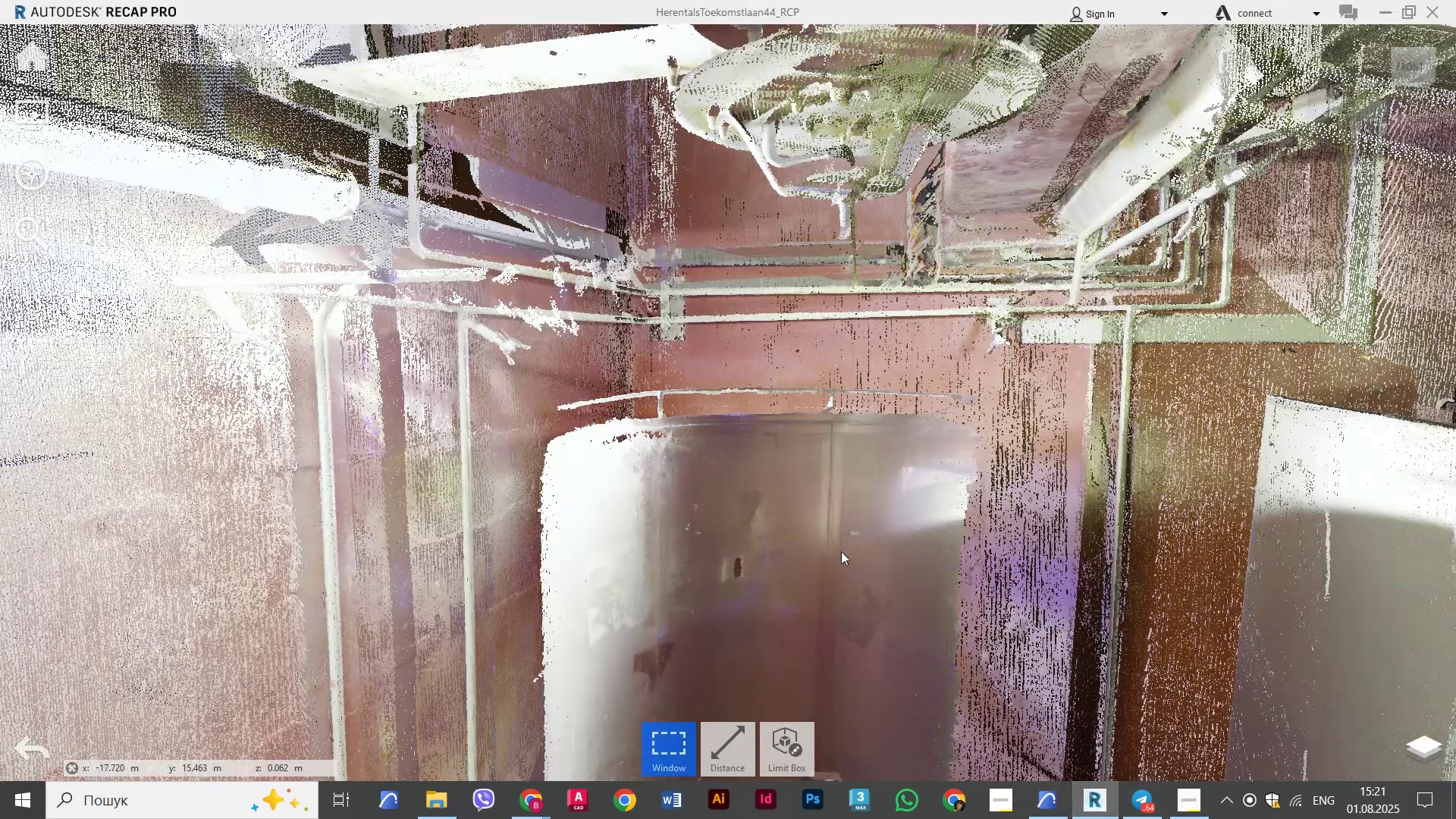 
scroll: coordinate [884, 456], scroll_direction: down, amount: 40.0
 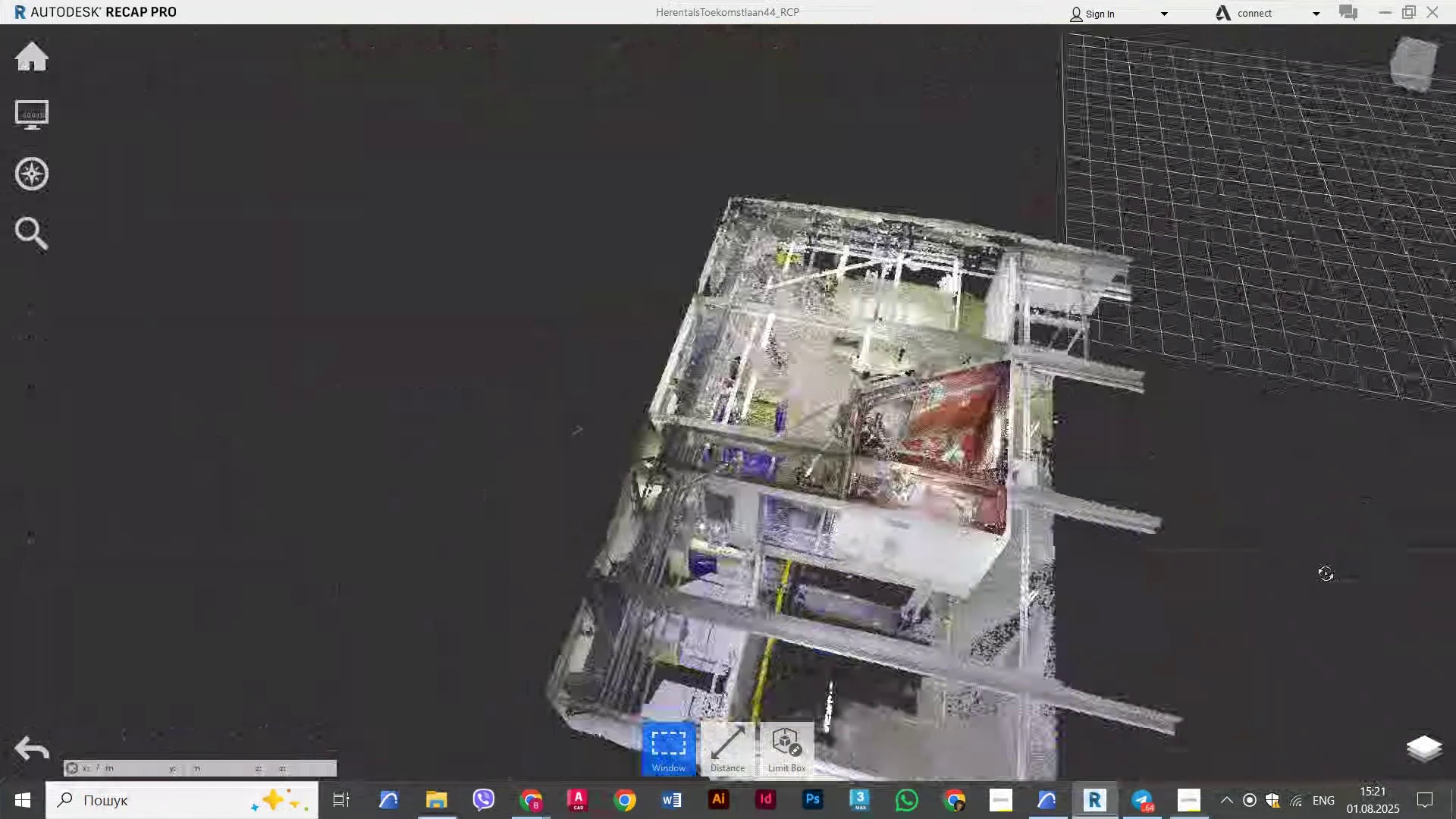 
scroll: coordinate [607, 316], scroll_direction: up, amount: 55.0
 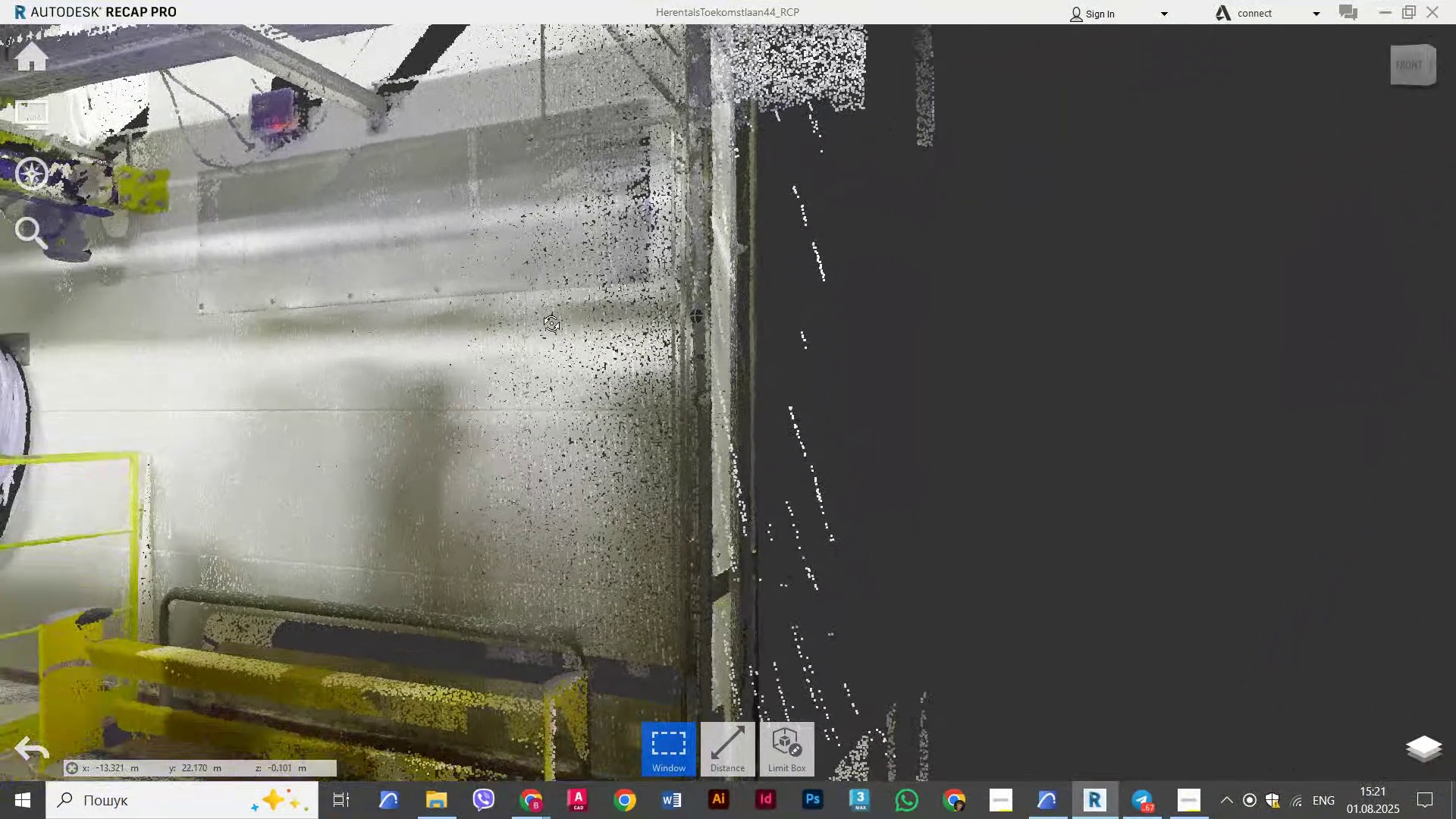 
wait(11.13)
 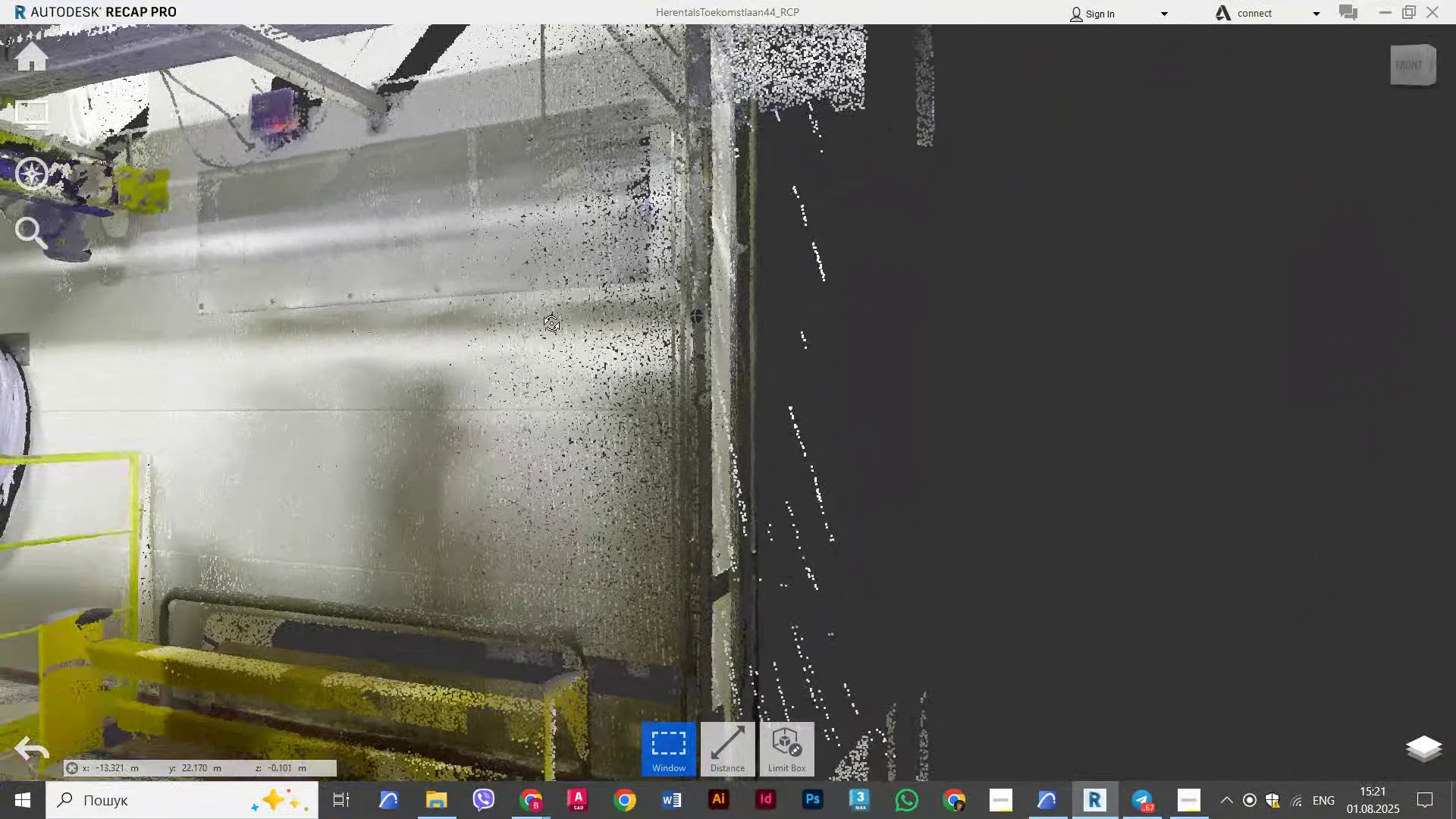 
scroll: coordinate [661, 397], scroll_direction: up, amount: 4.0
 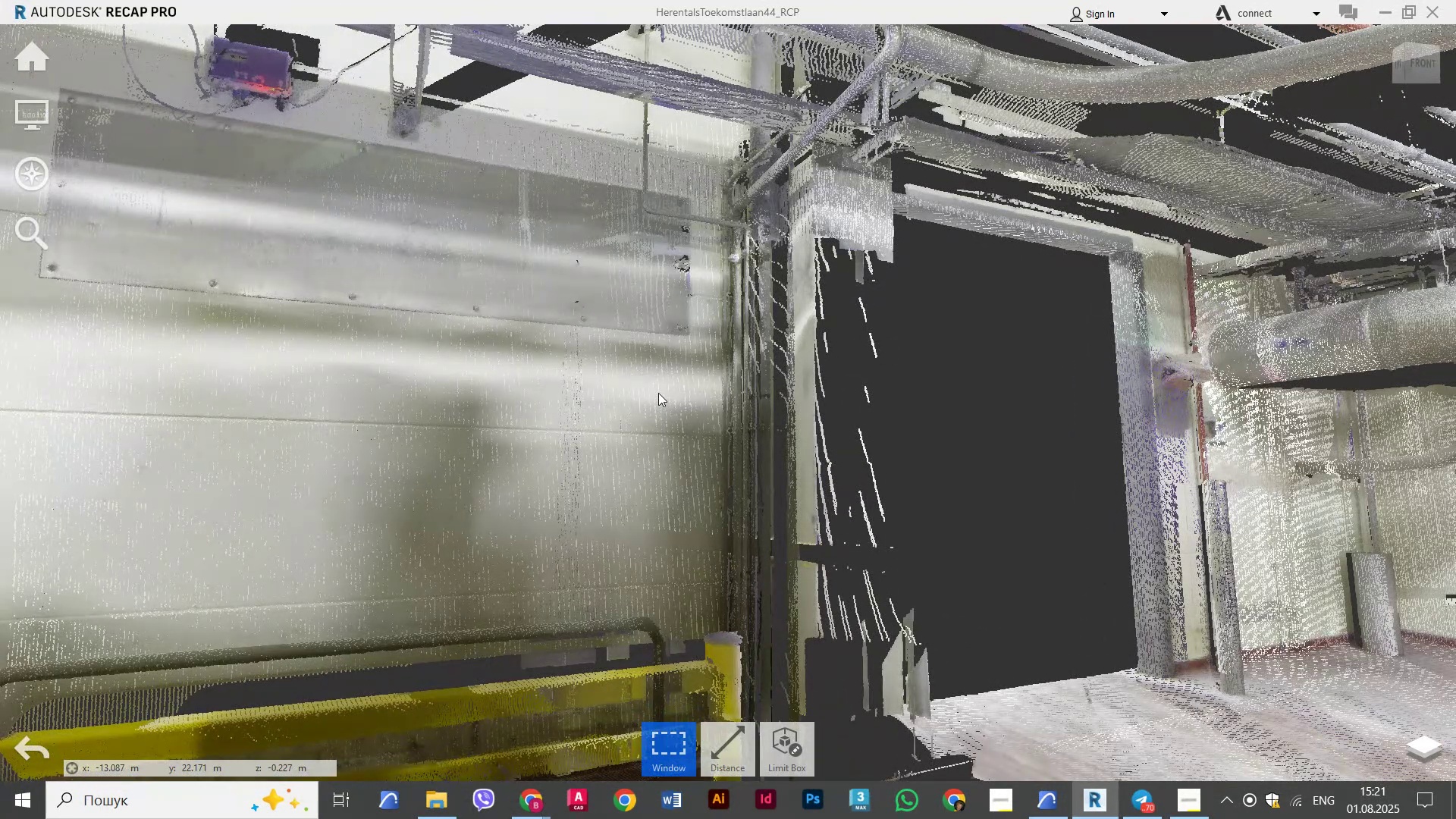 
wait(8.15)
 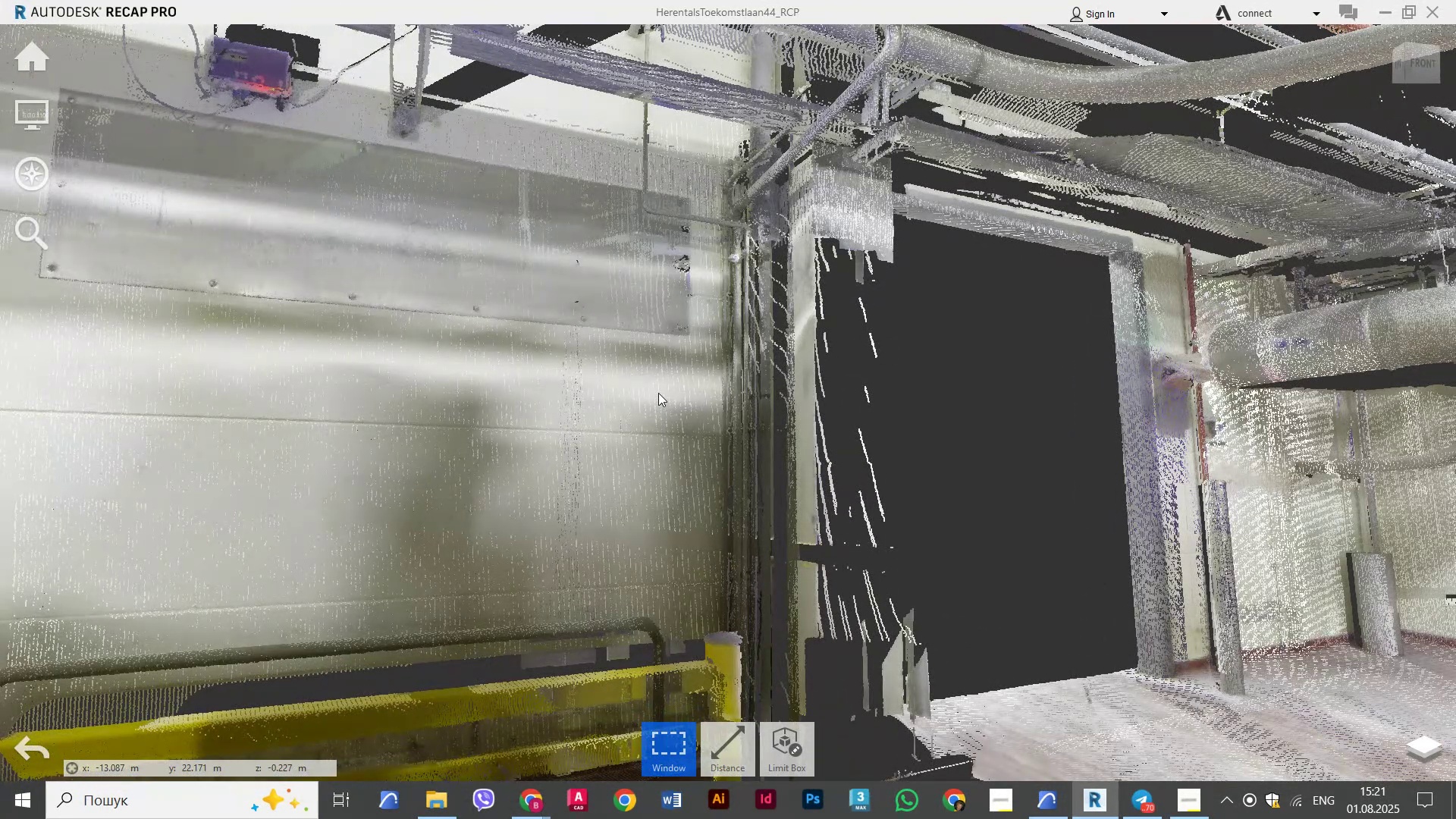 
key(Alt+AltLeft)
 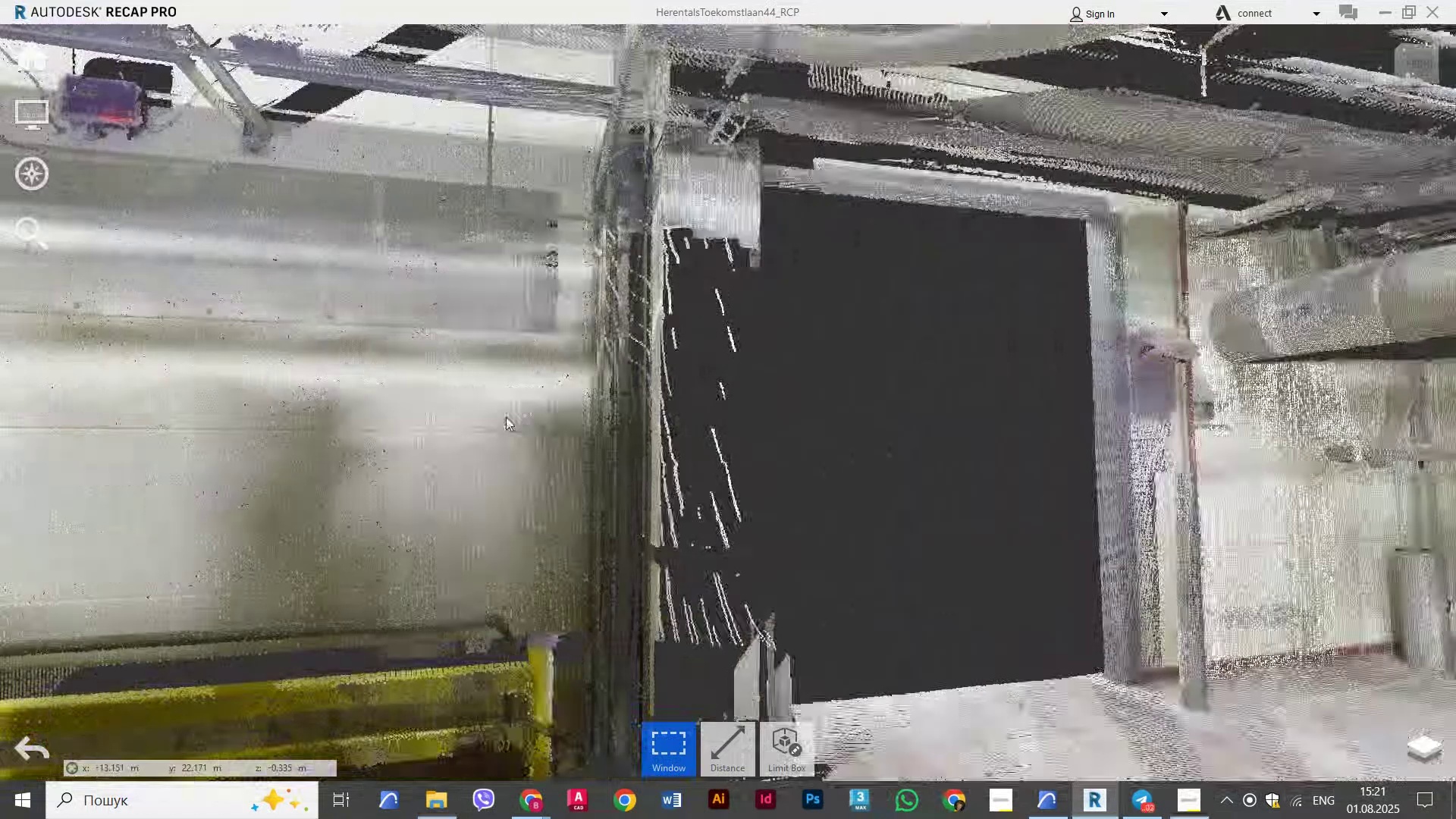 
key(Alt+Tab)
 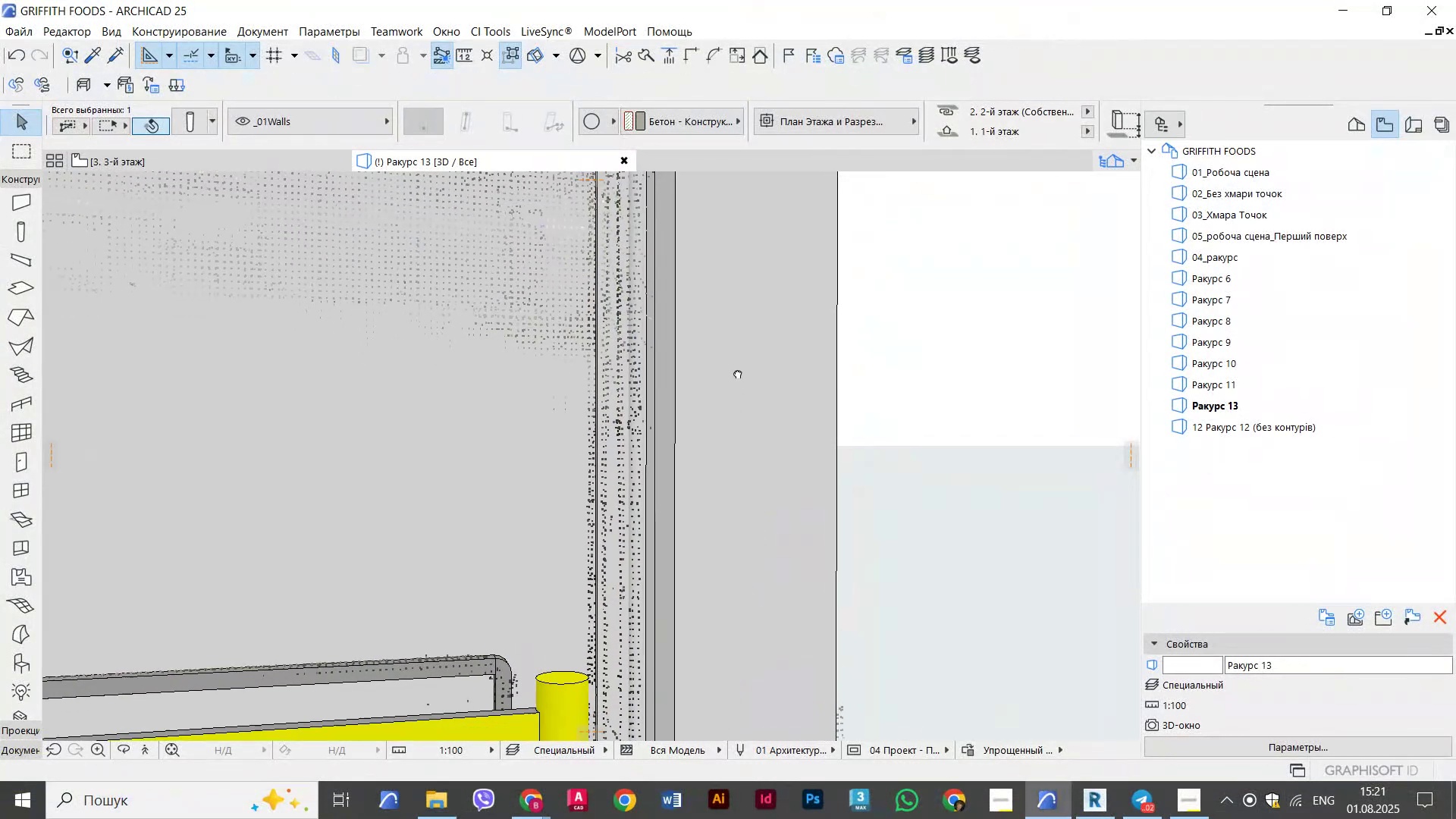 
hold_key(key=ShiftLeft, duration=1.17)
 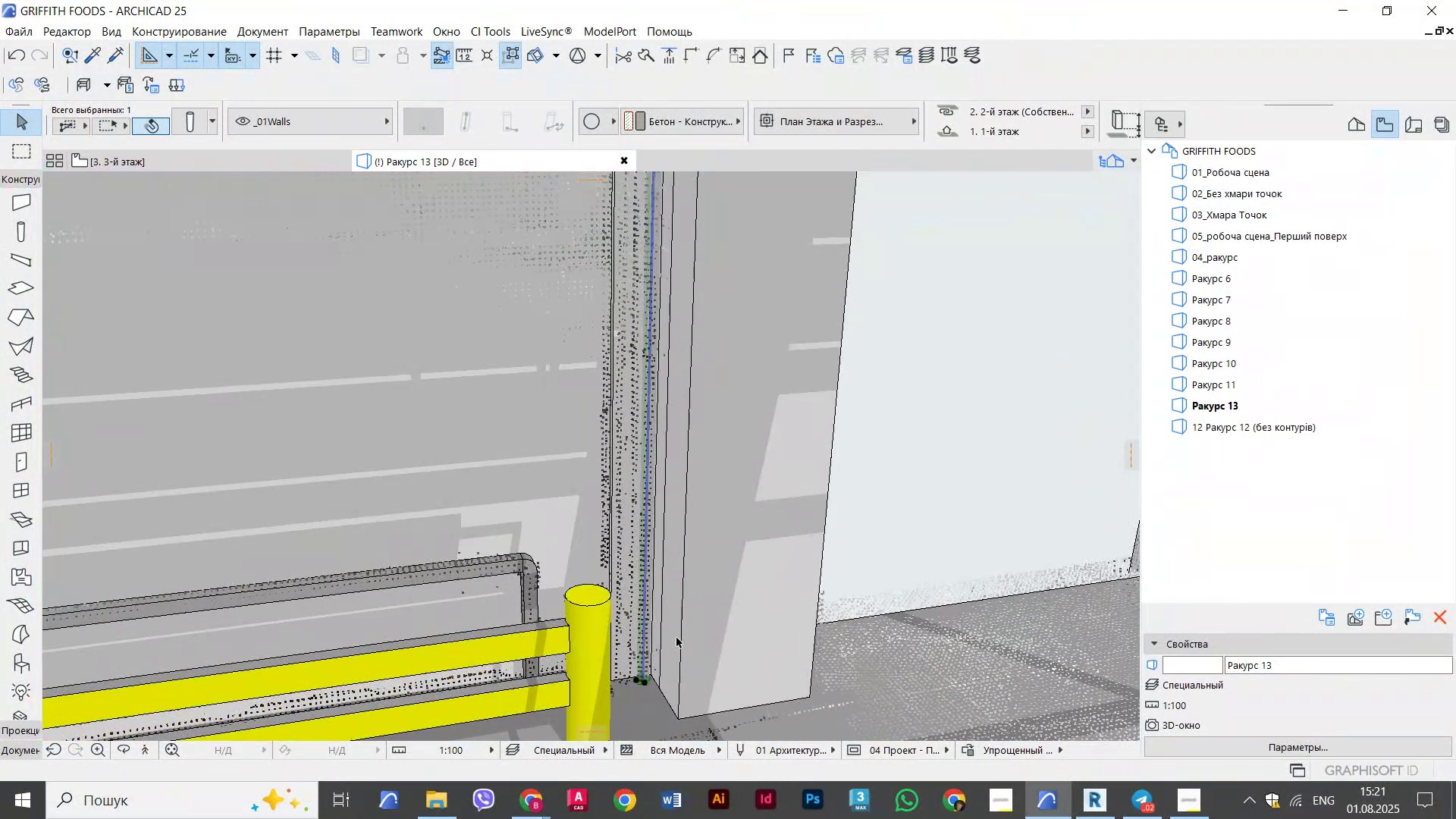 
scroll: coordinate [642, 674], scroll_direction: up, amount: 5.0
 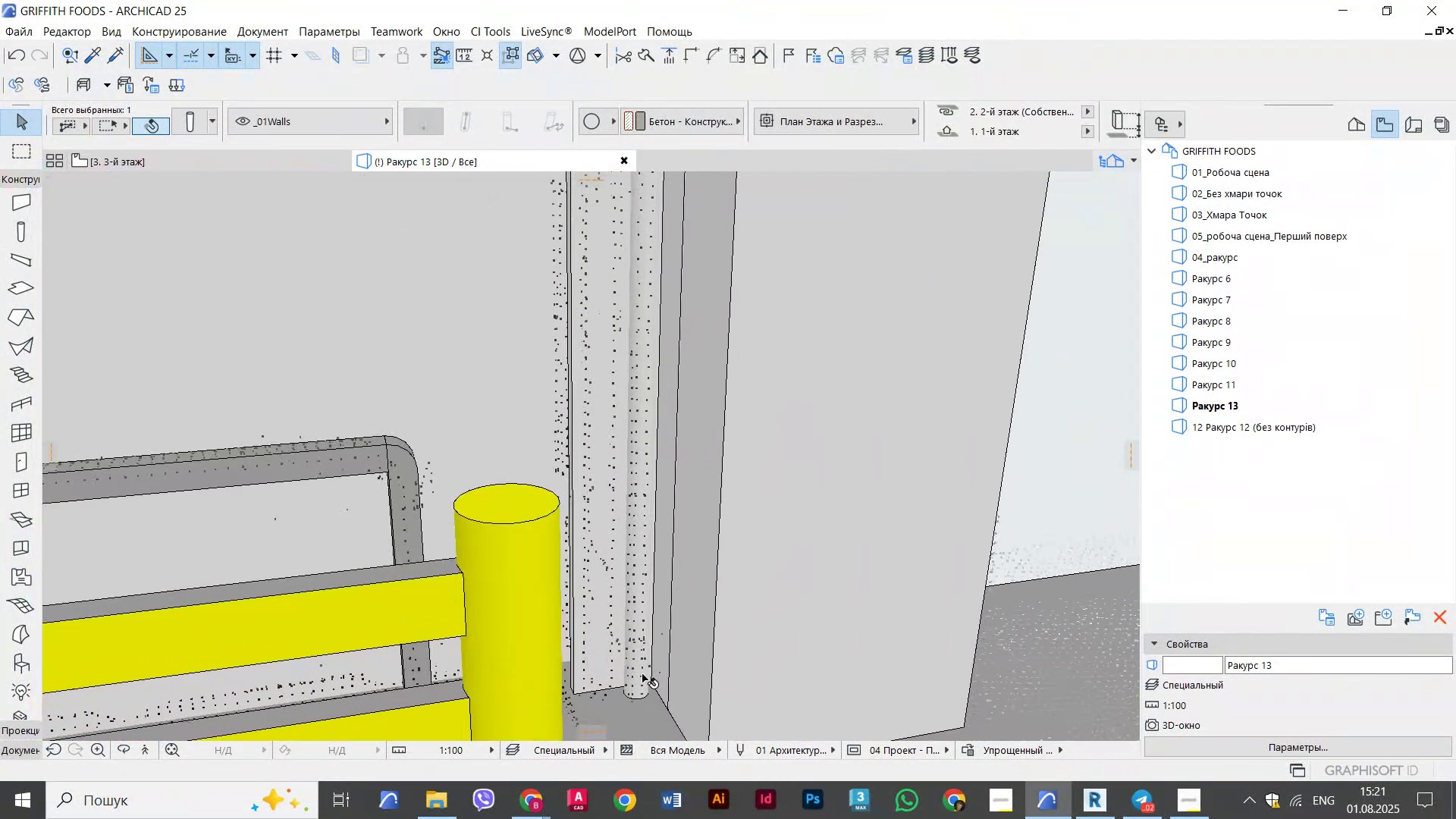 
key(Alt+AltLeft)
 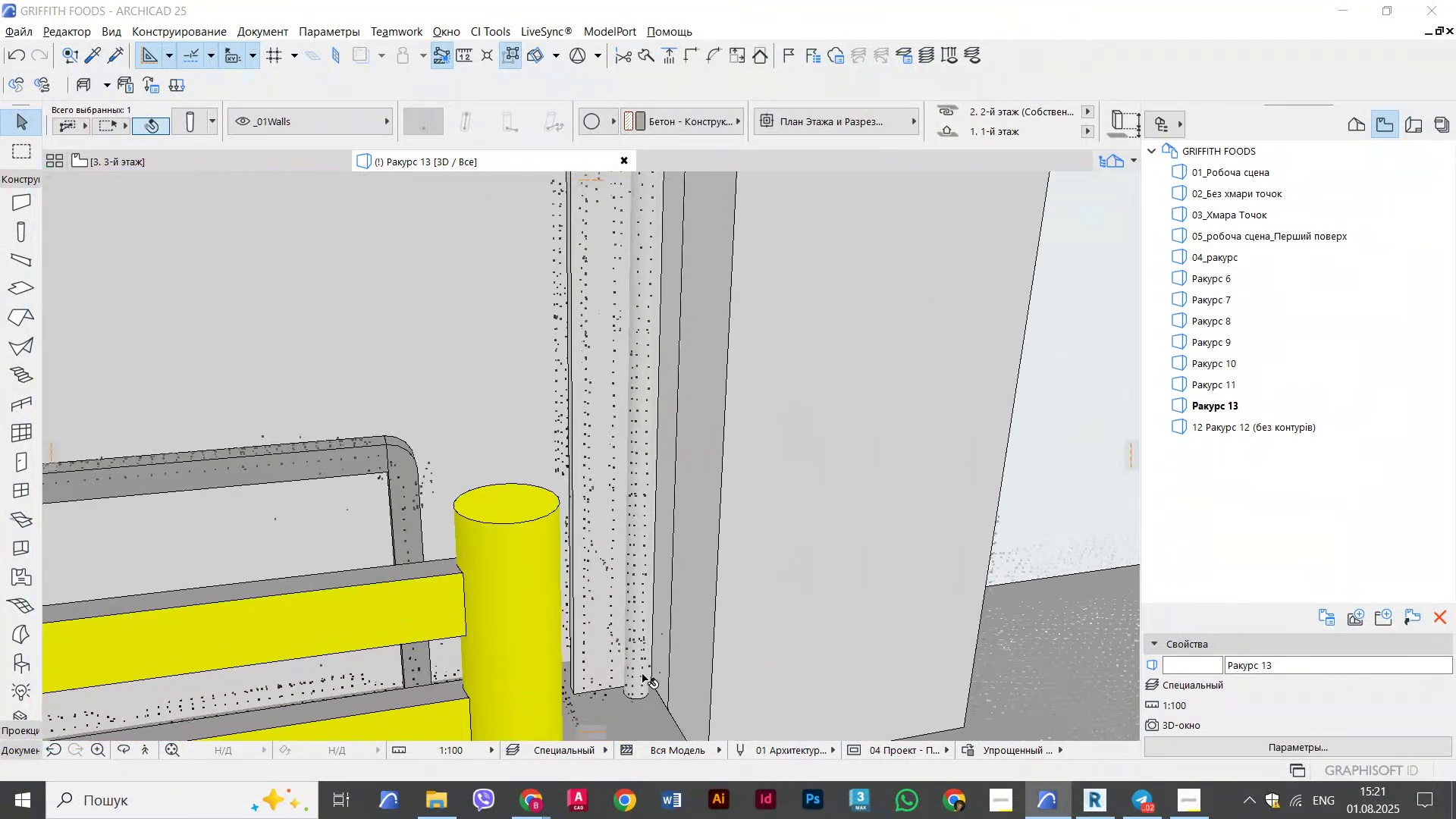 
key(Alt+Tab)
 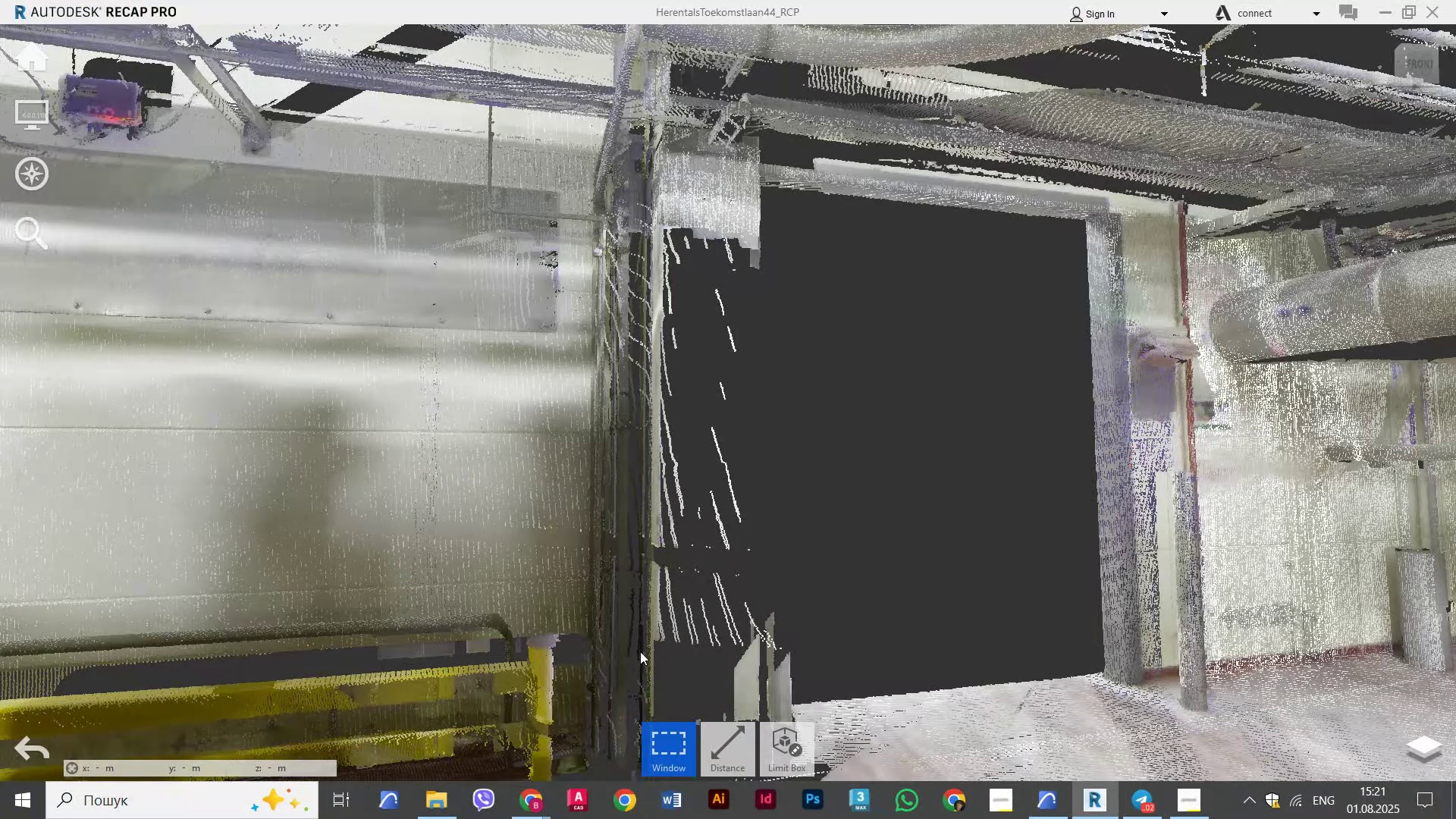 
key(Alt+AltLeft)
 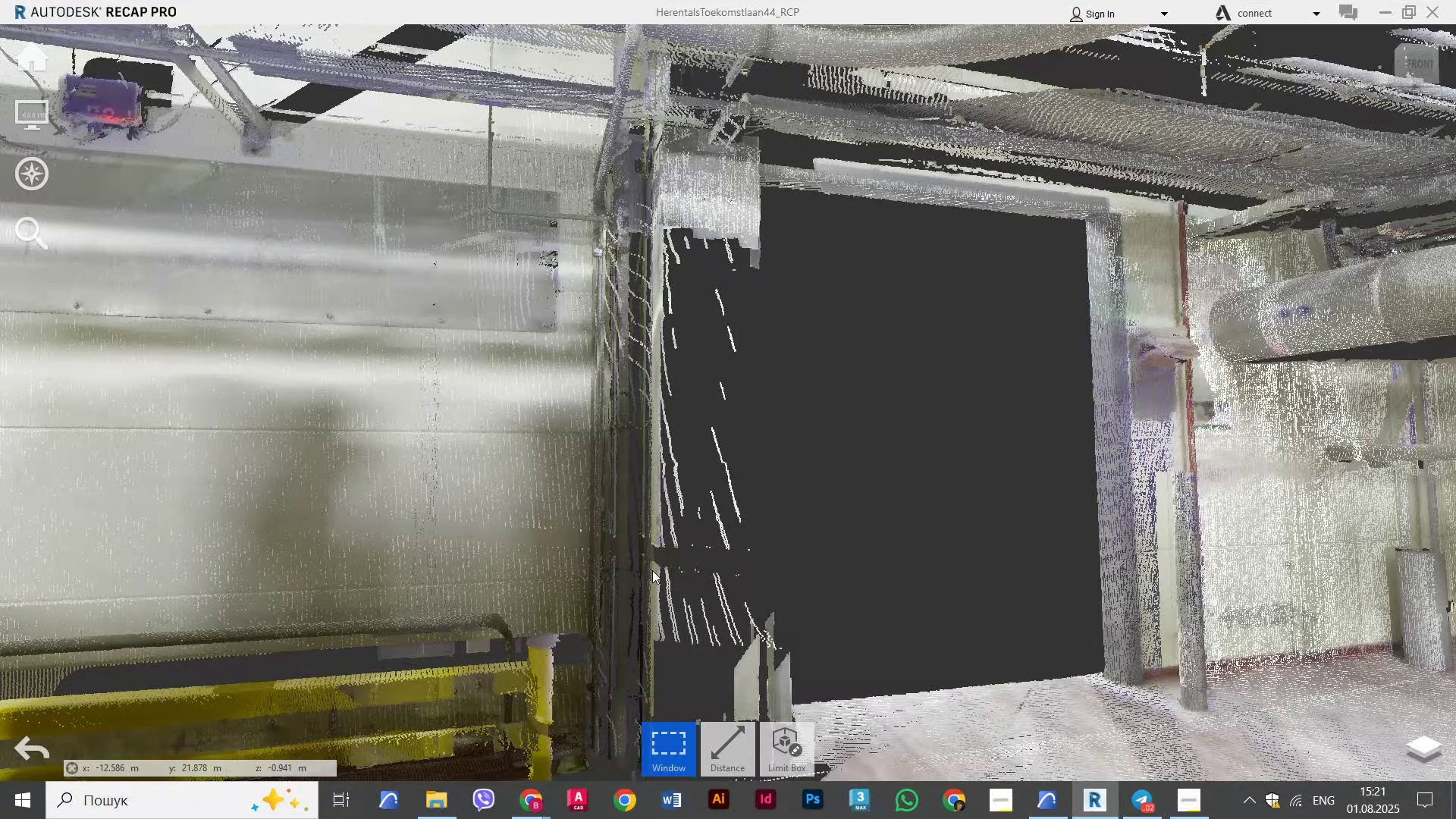 
key(Alt+Tab)
 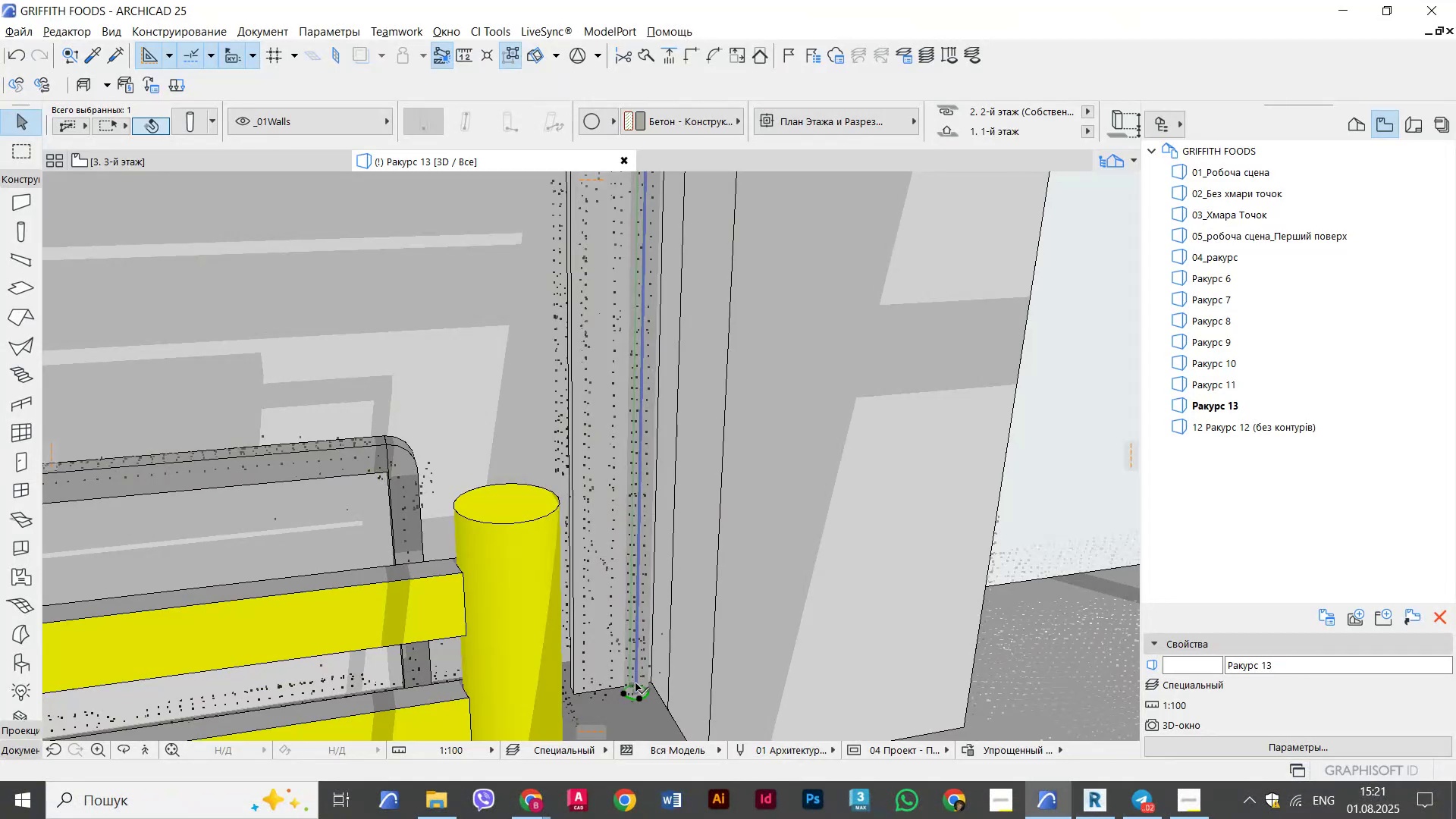 
scroll: coordinate [635, 683], scroll_direction: up, amount: 2.0
 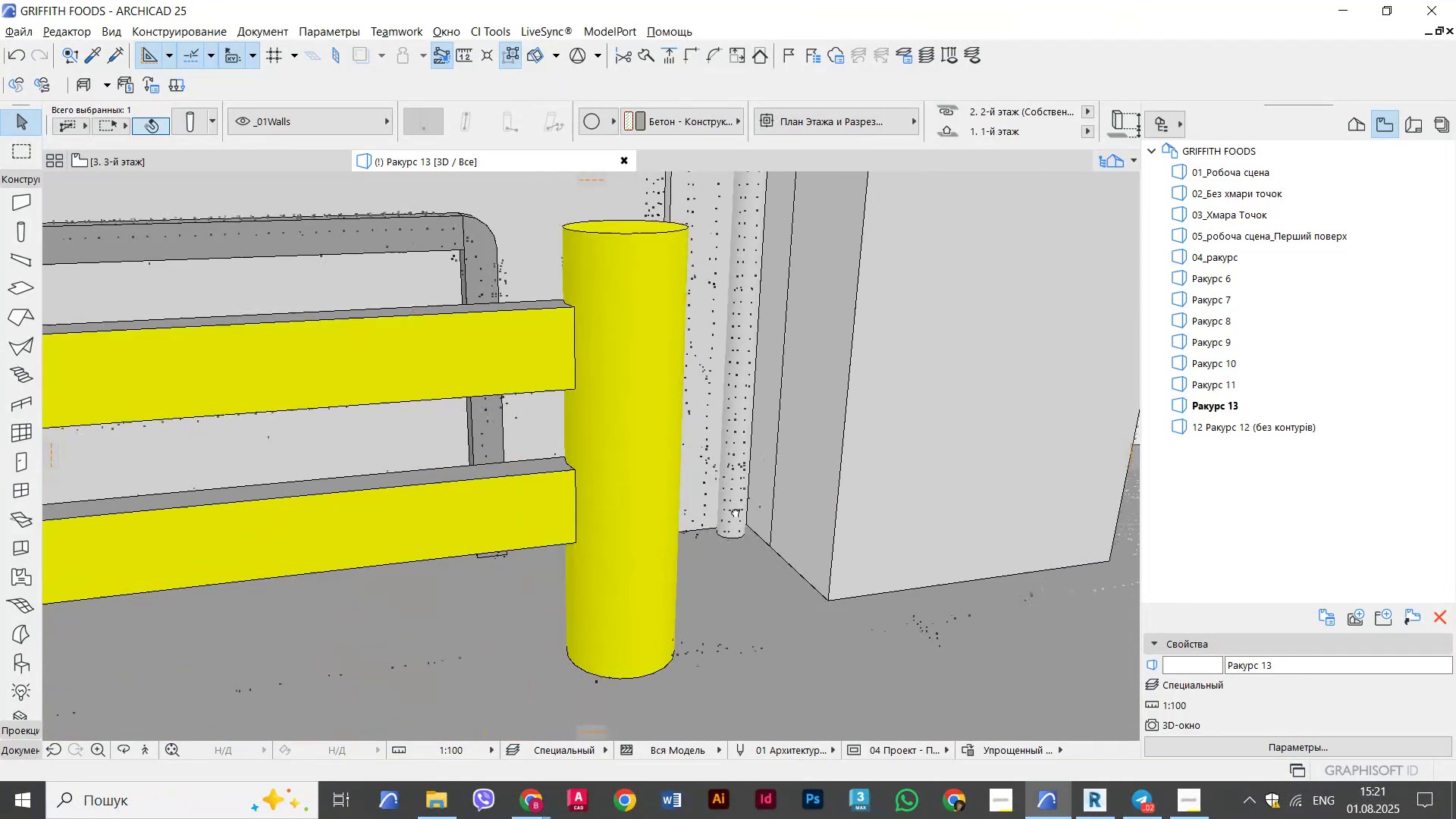 
hold_key(key=ShiftLeft, duration=0.42)
 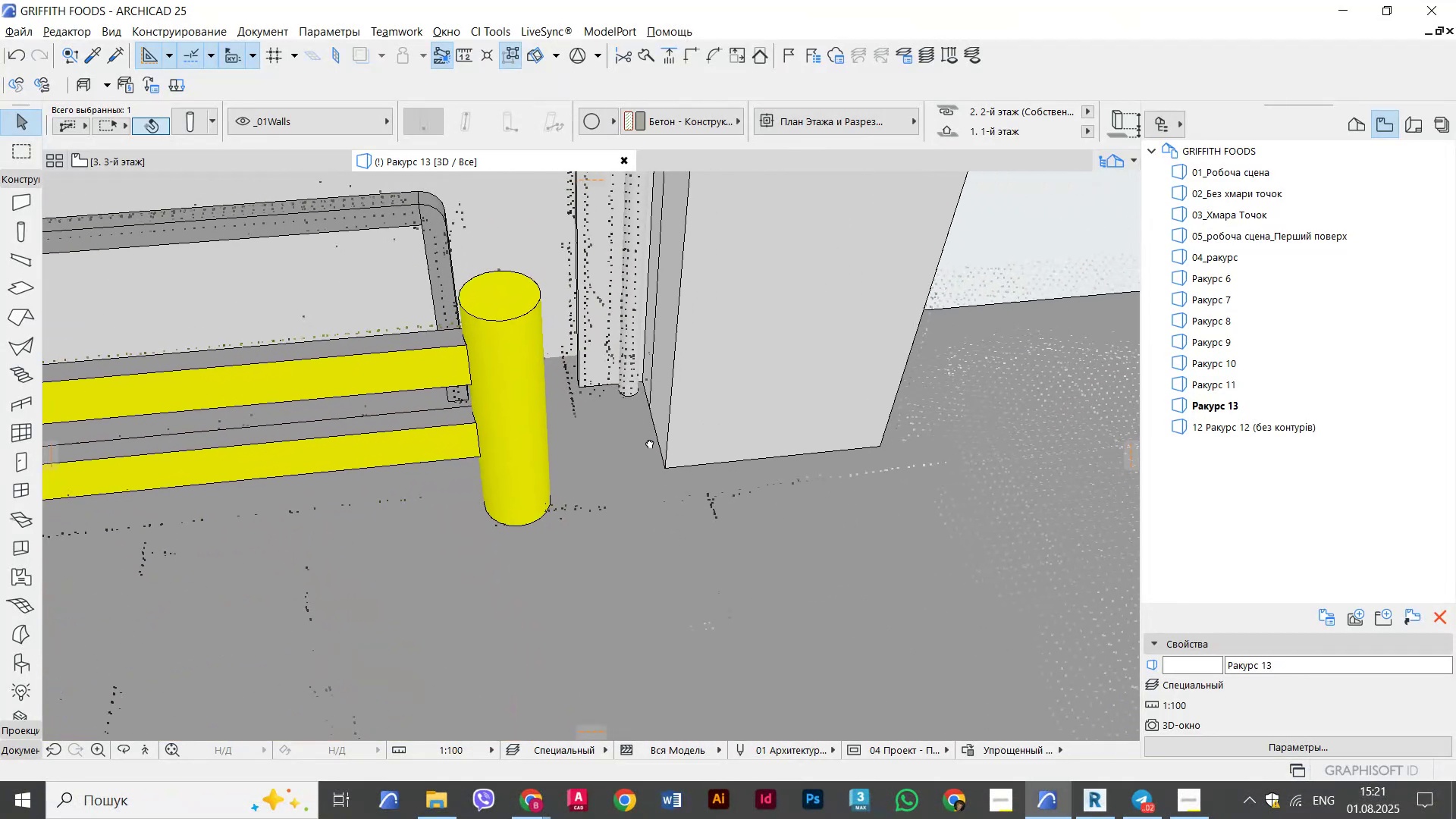 
key(Control+D)
 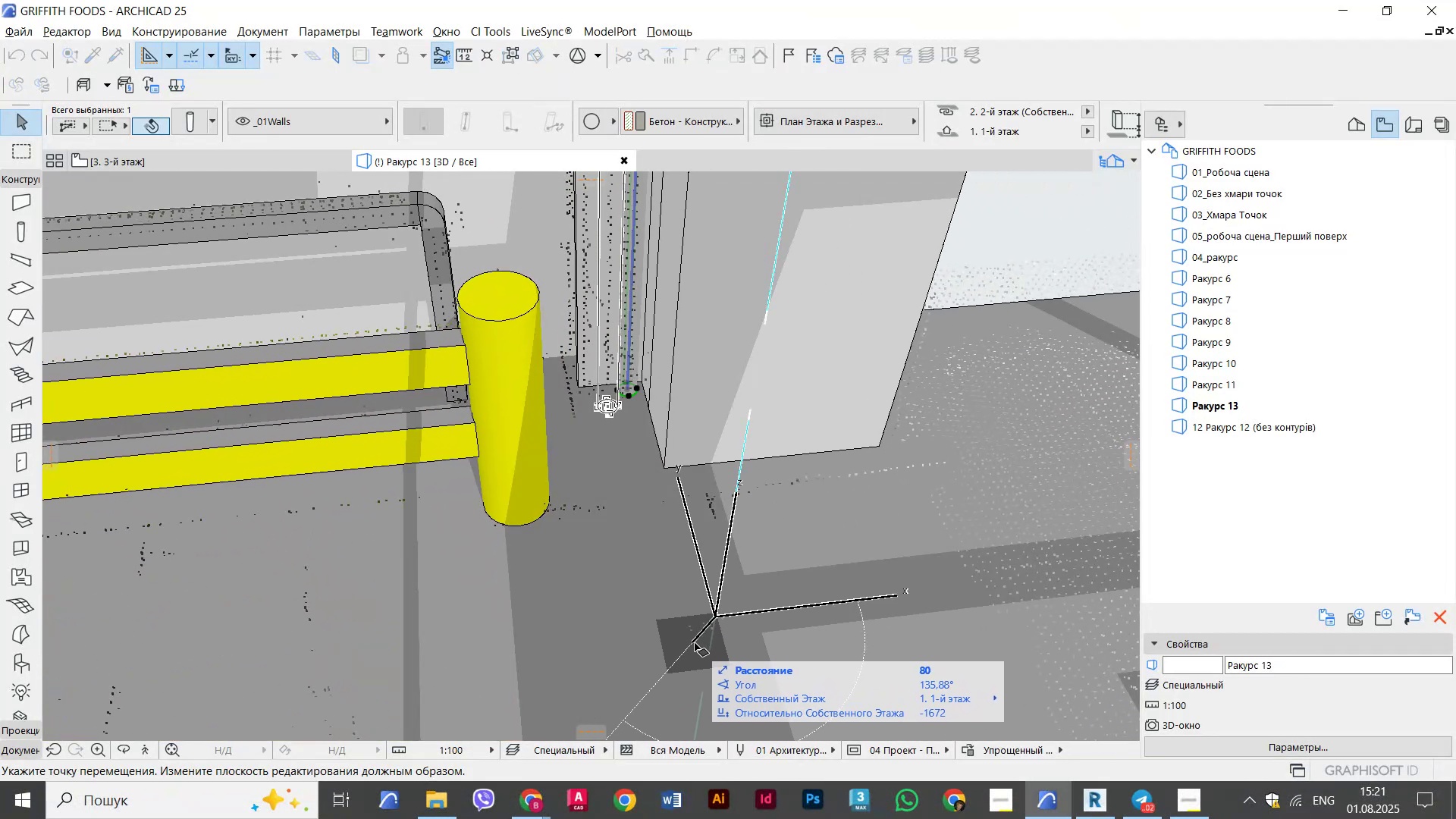 
left_click([695, 644])
 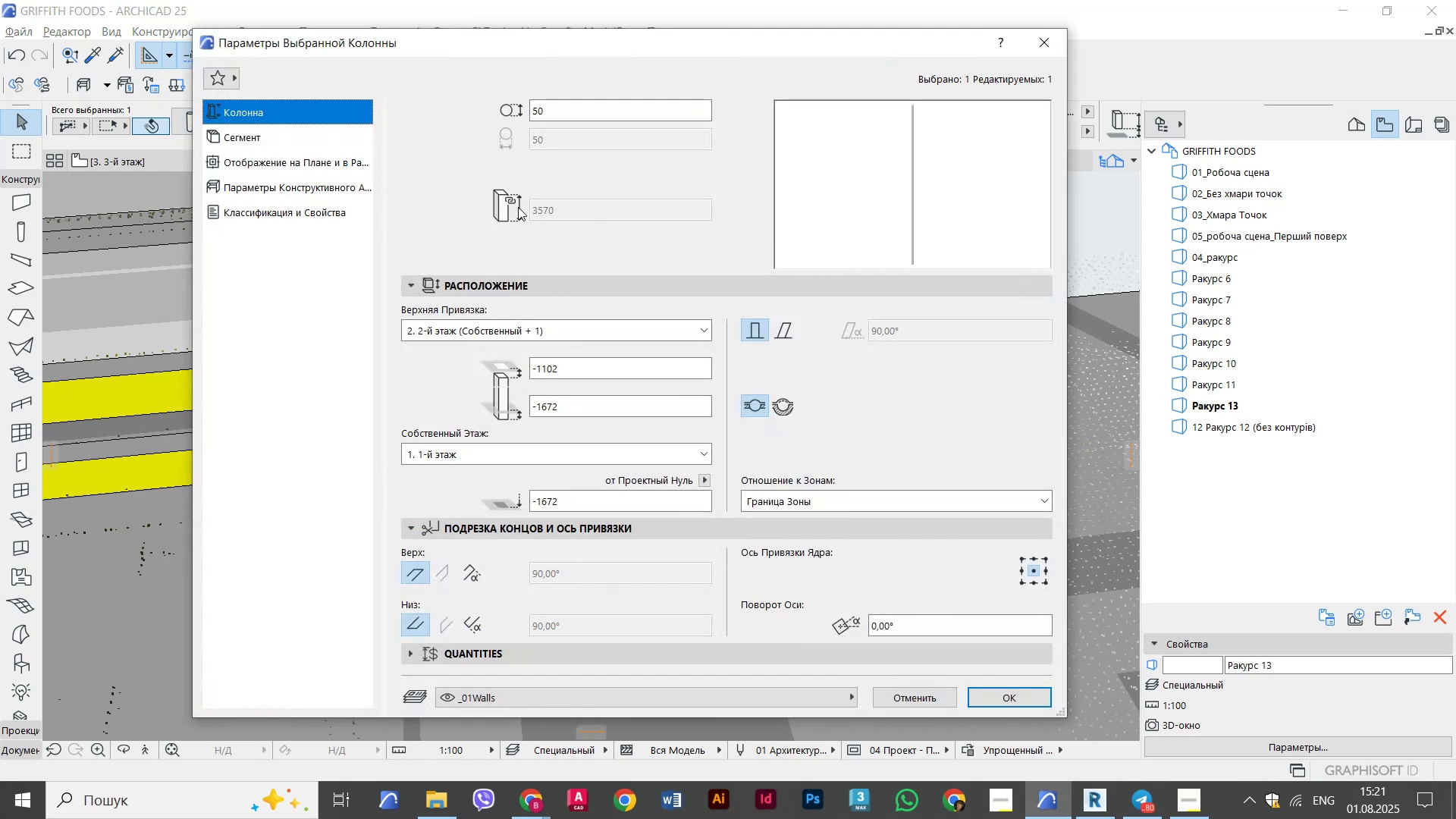 
left_click_drag(start_coordinate=[558, 102], to_coordinate=[444, 111])
 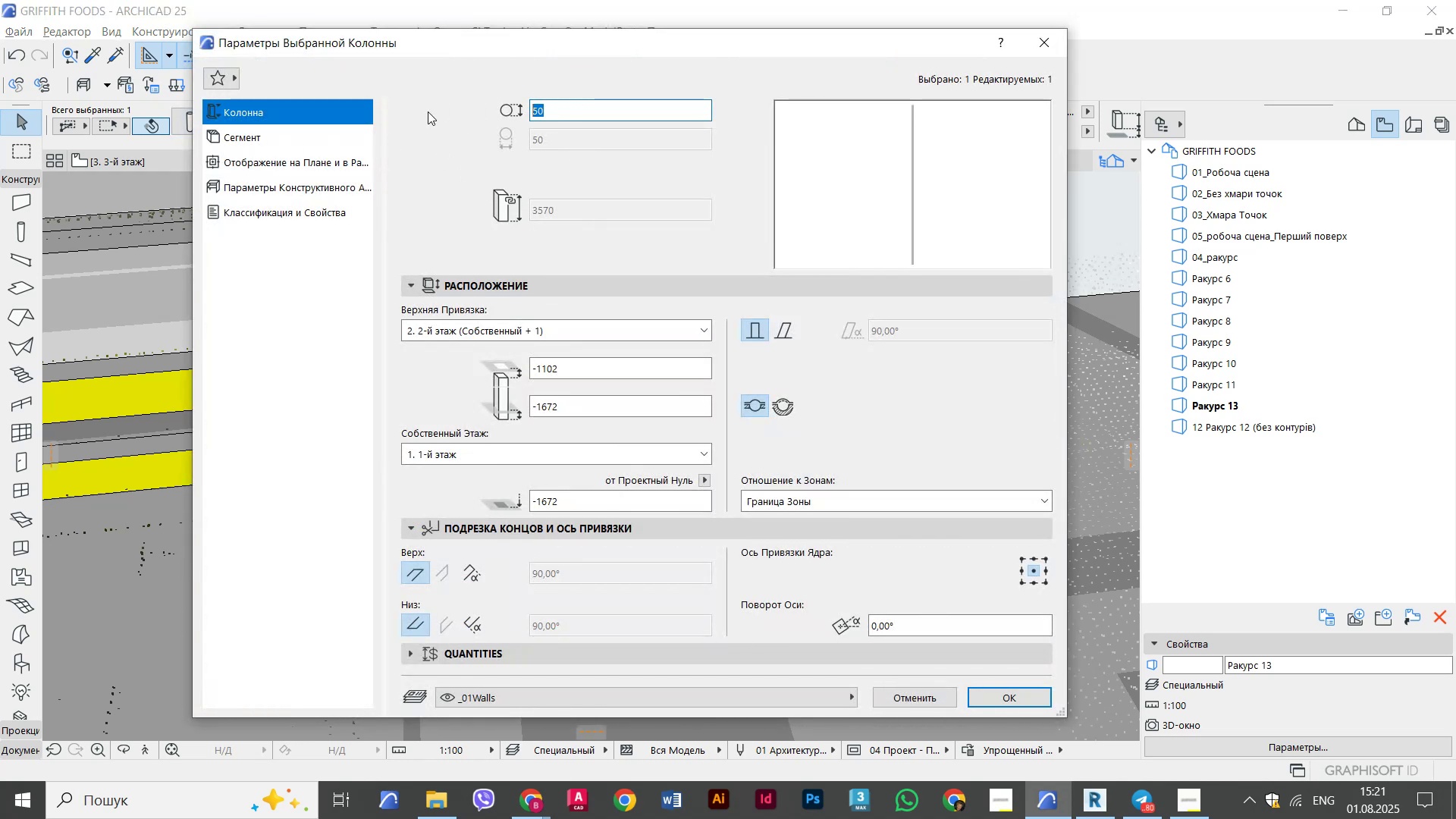 
key(Numpad2)
 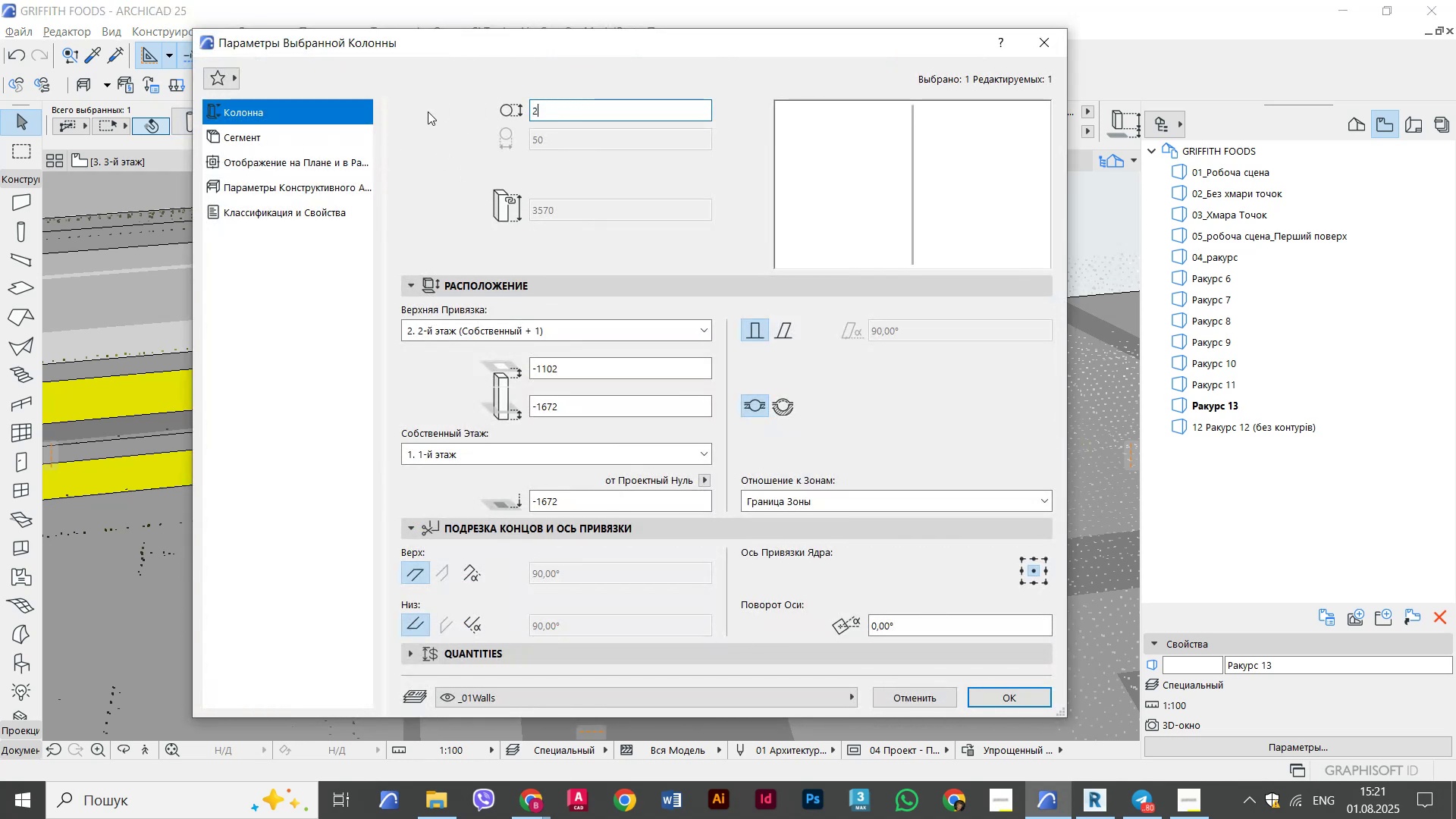 
key(Numpad0)
 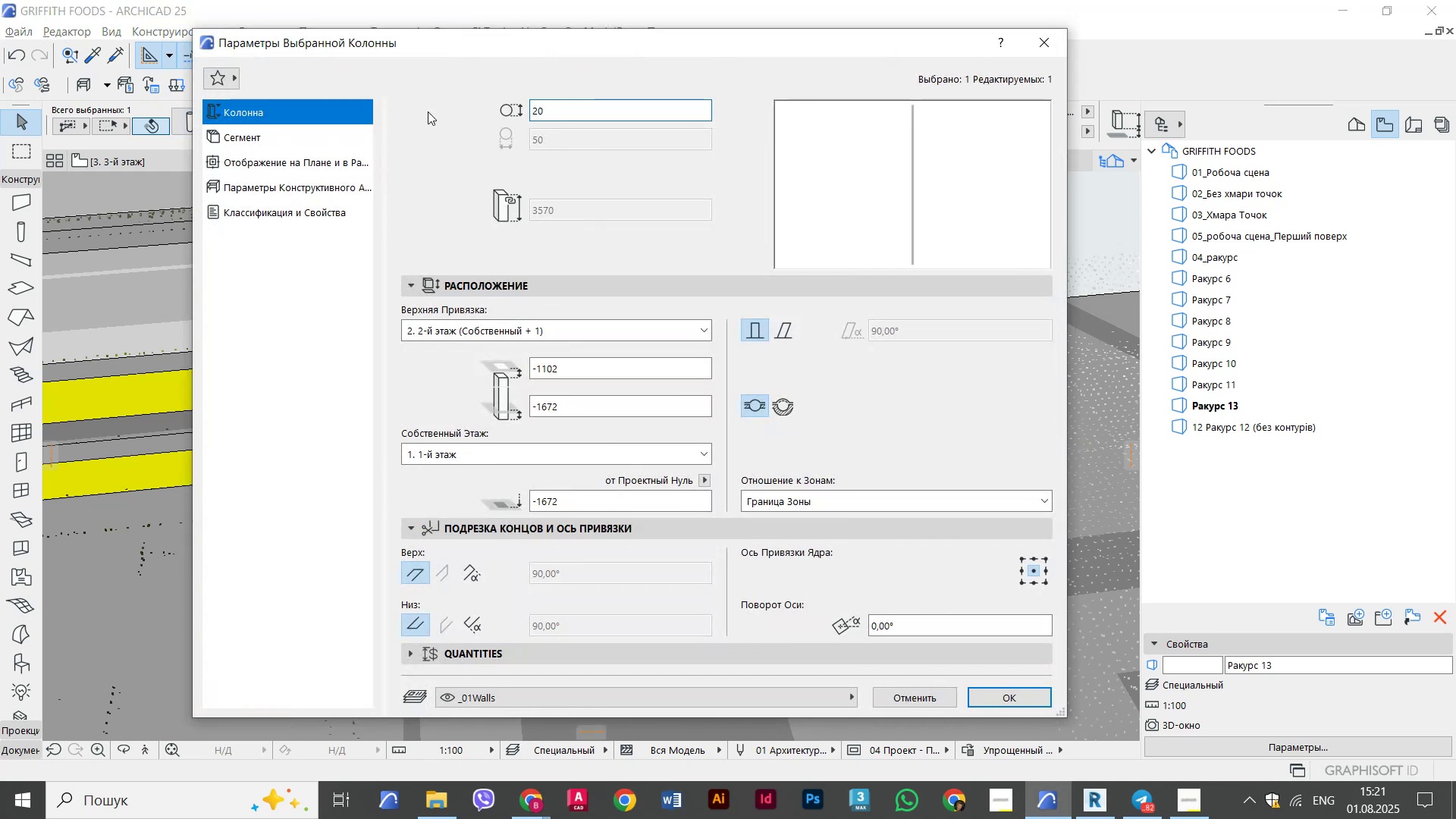 
key(Backspace)
 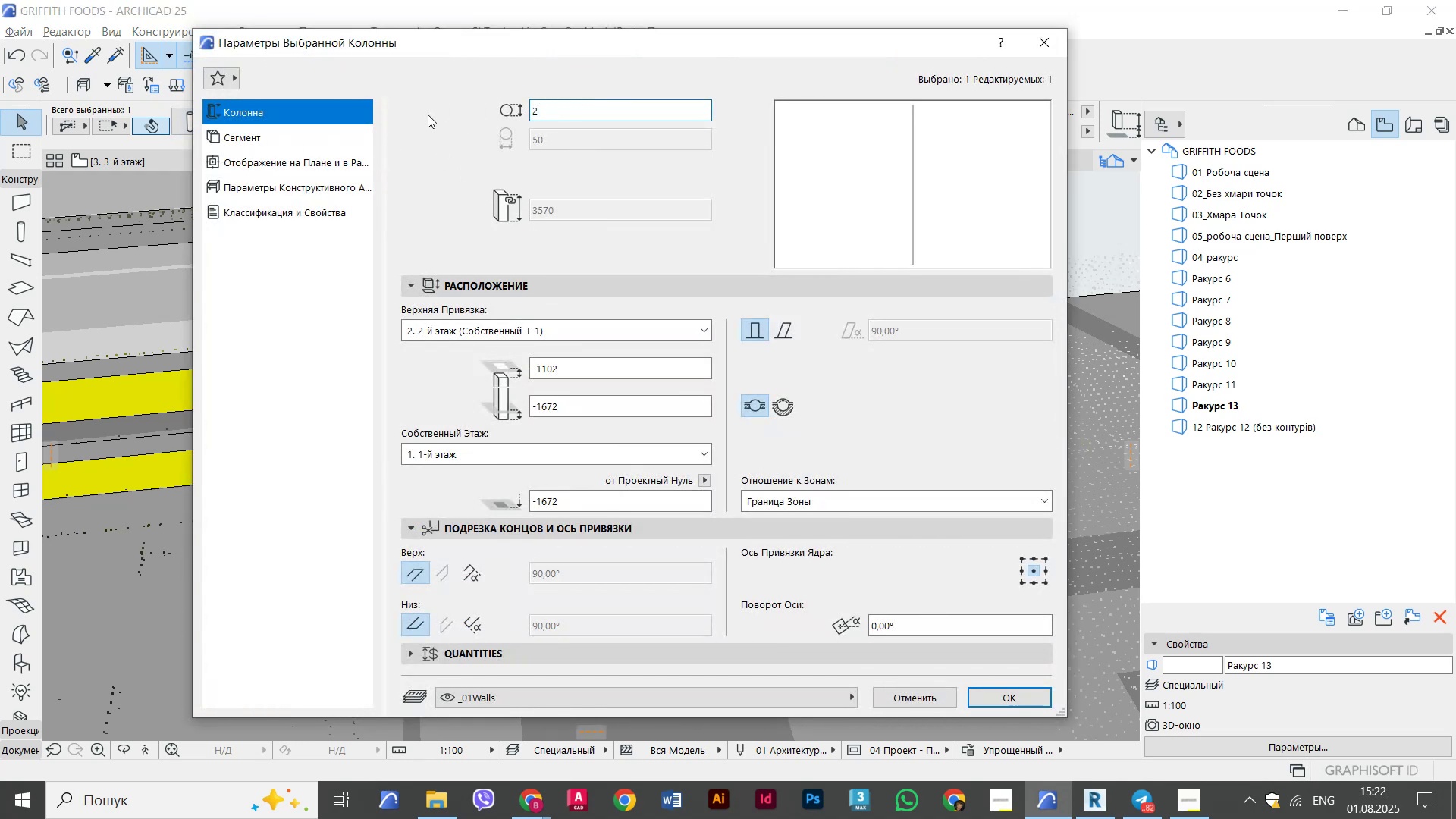 
key(Backspace)
 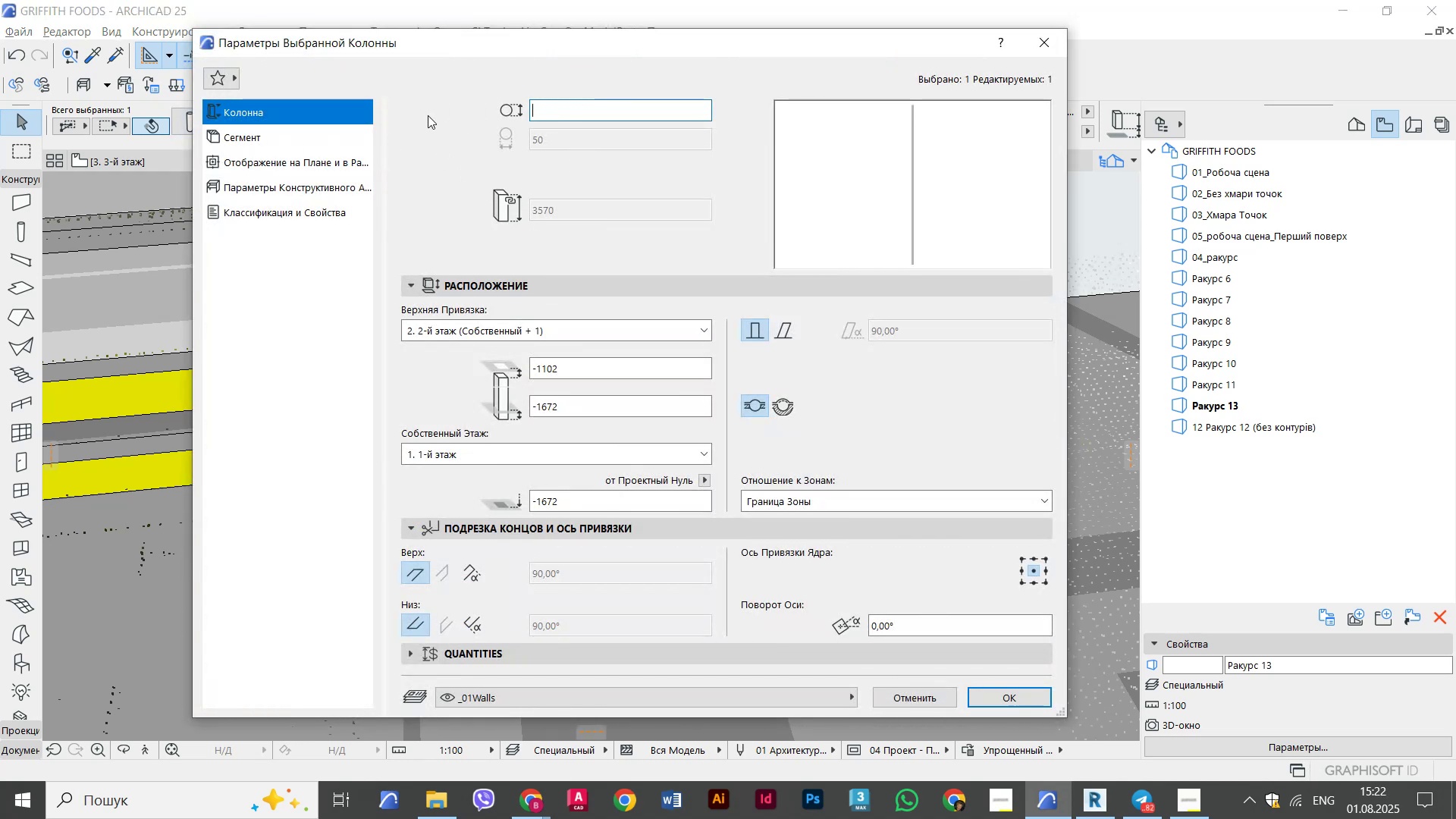 
key(Backspace)
 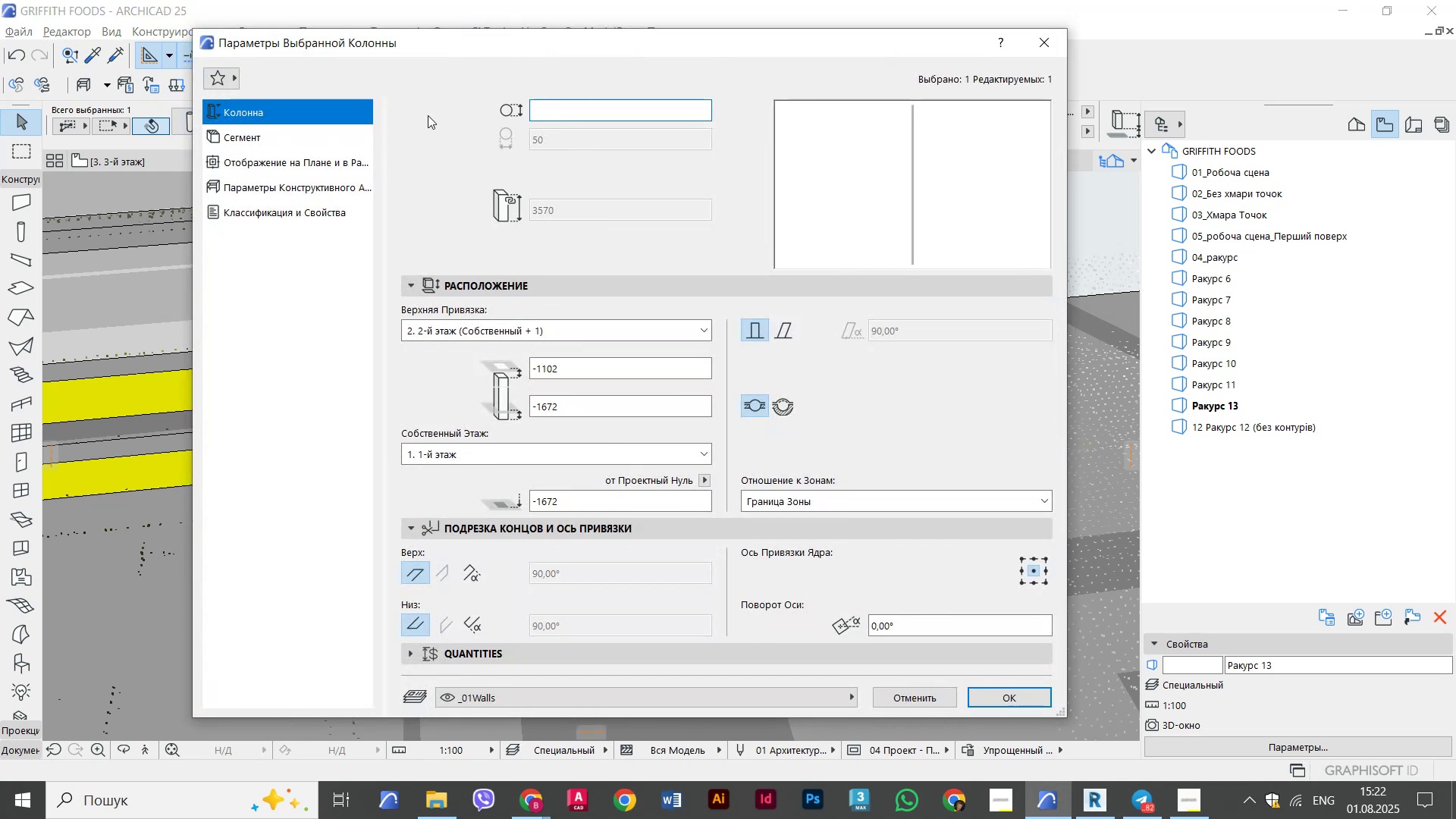 
key(Numpad1)
 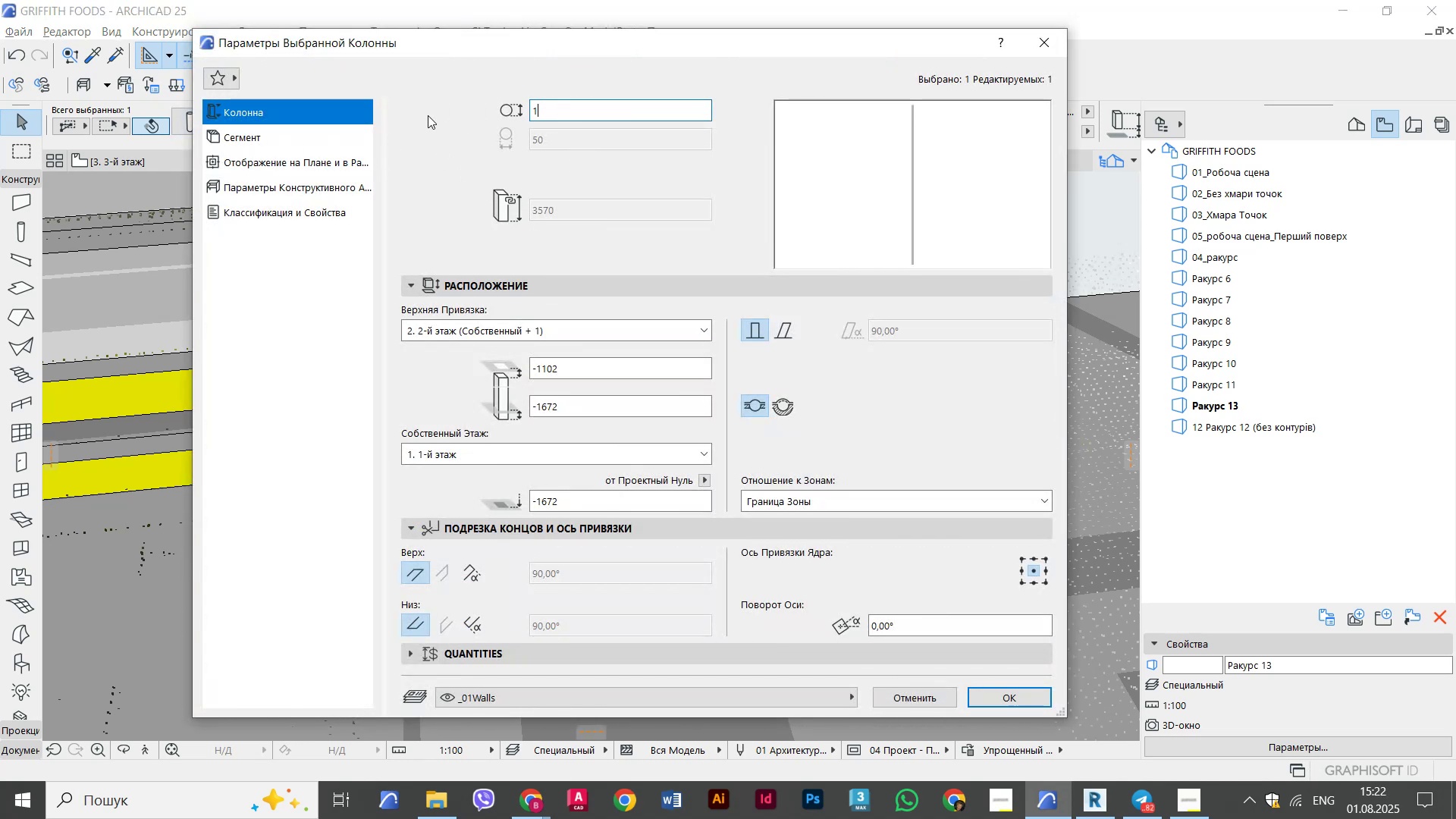 
key(Numpad5)
 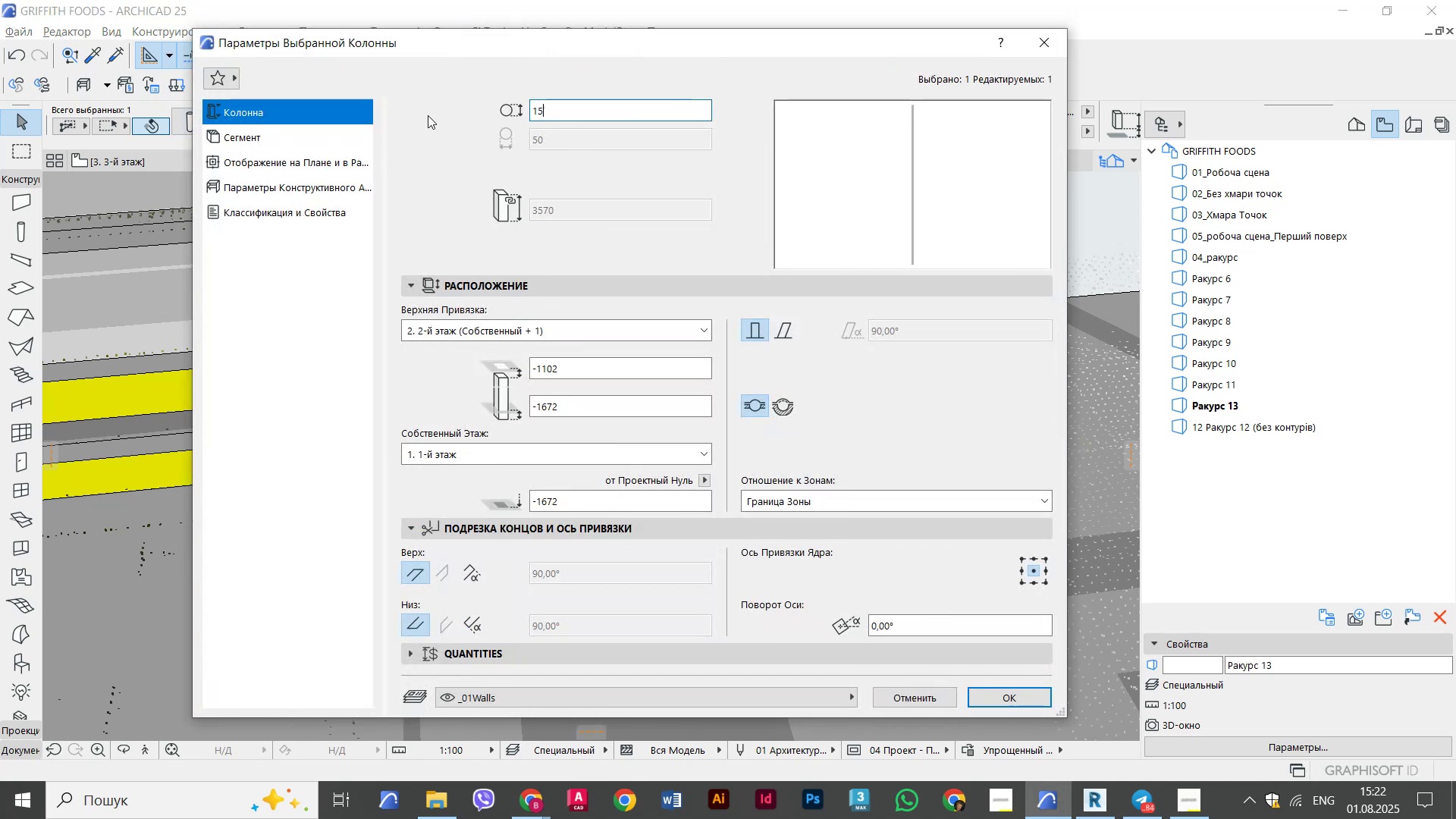 
key(Numpad0)
 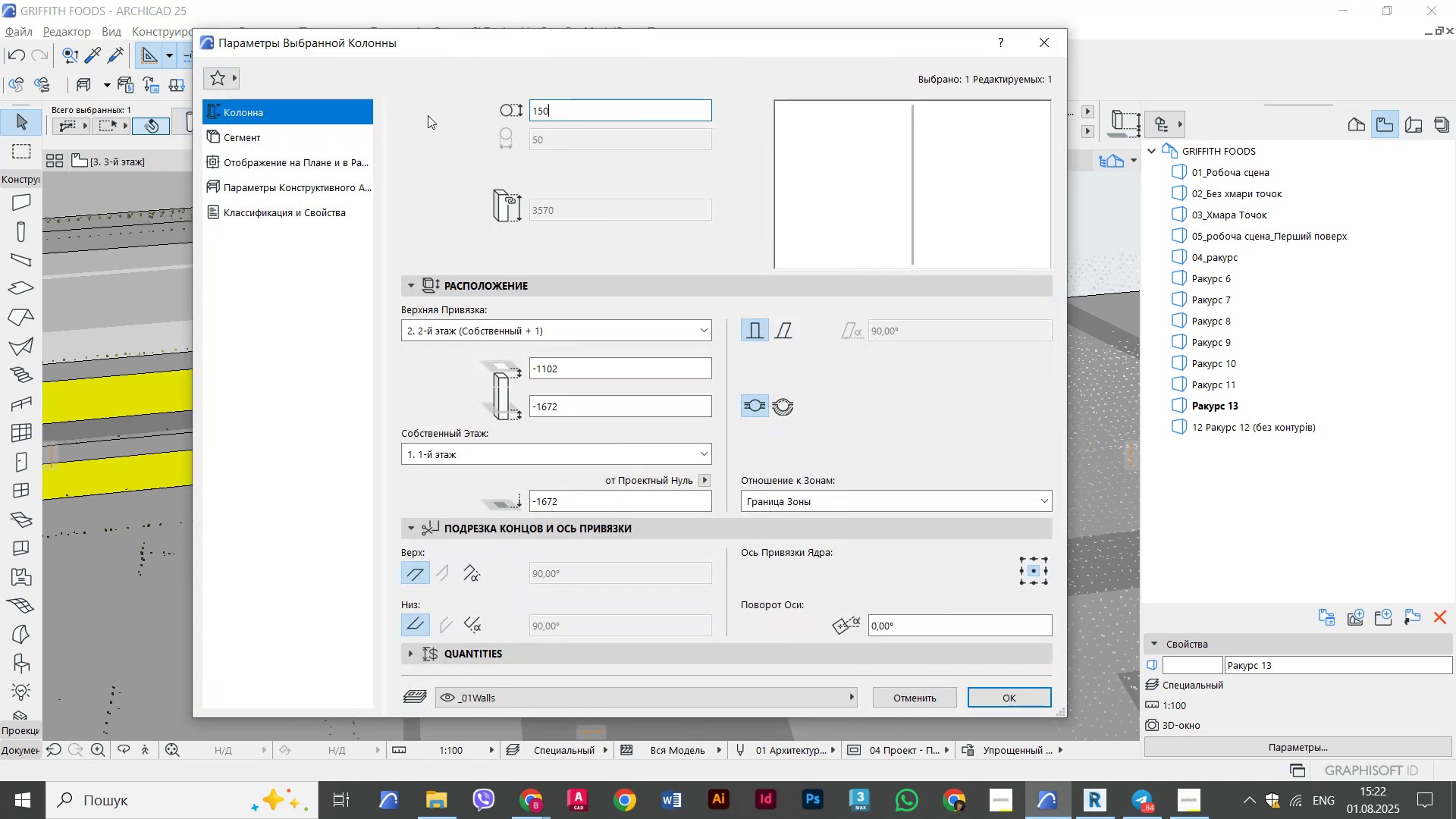 
key(NumpadEnter)
 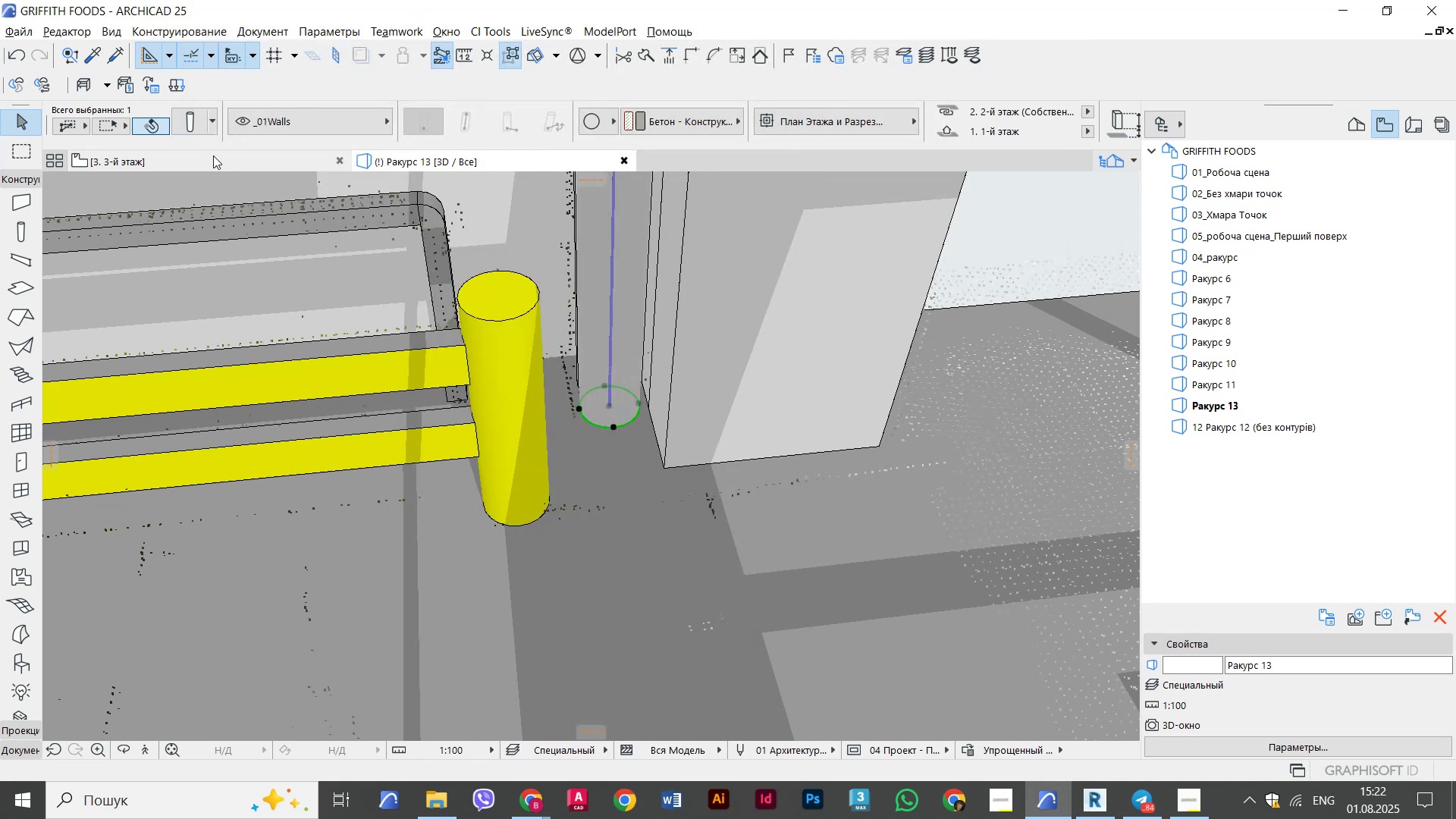 
left_click([187, 110])
 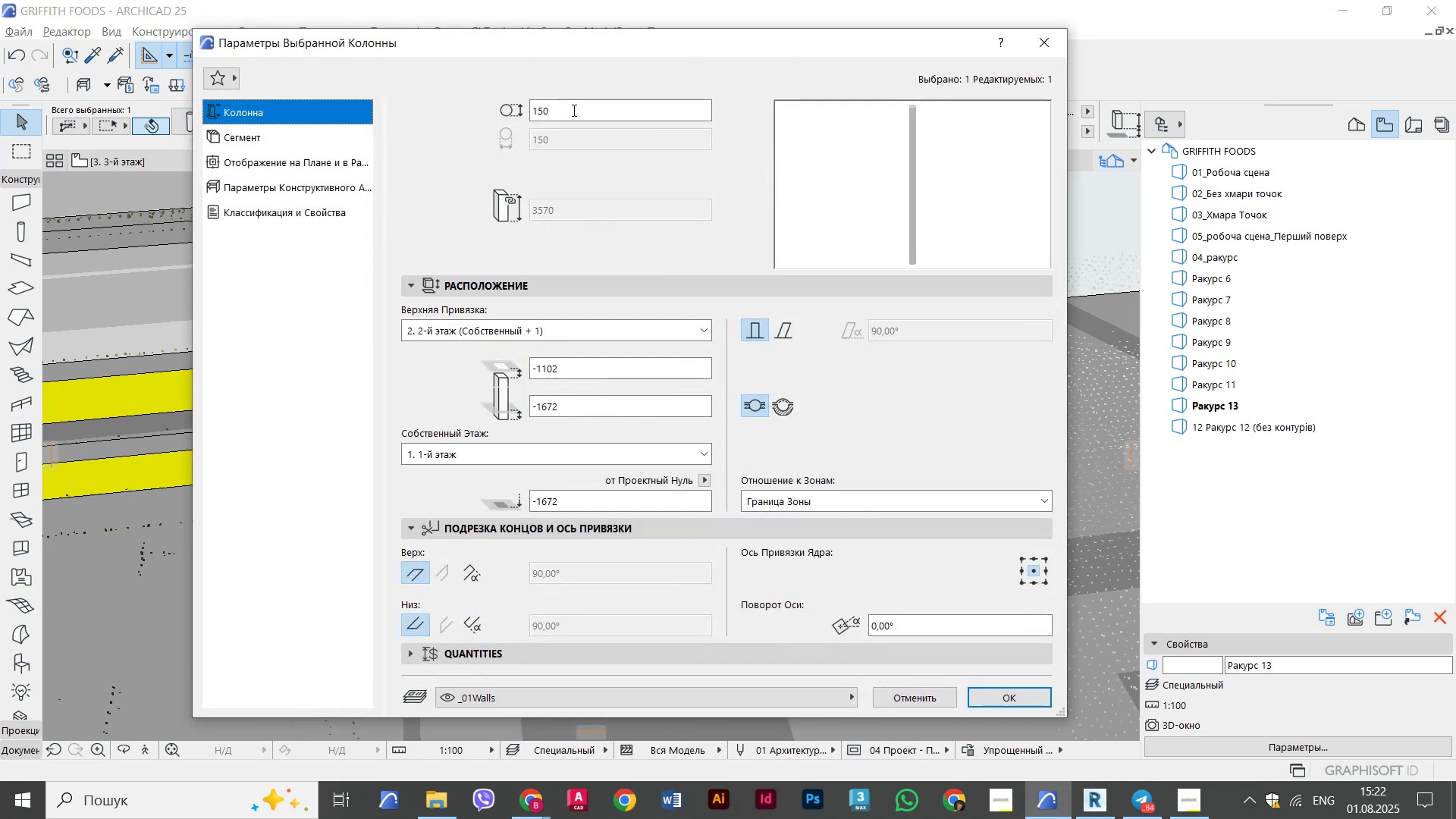 
left_click_drag(start_coordinate=[573, 113], to_coordinate=[440, 93])
 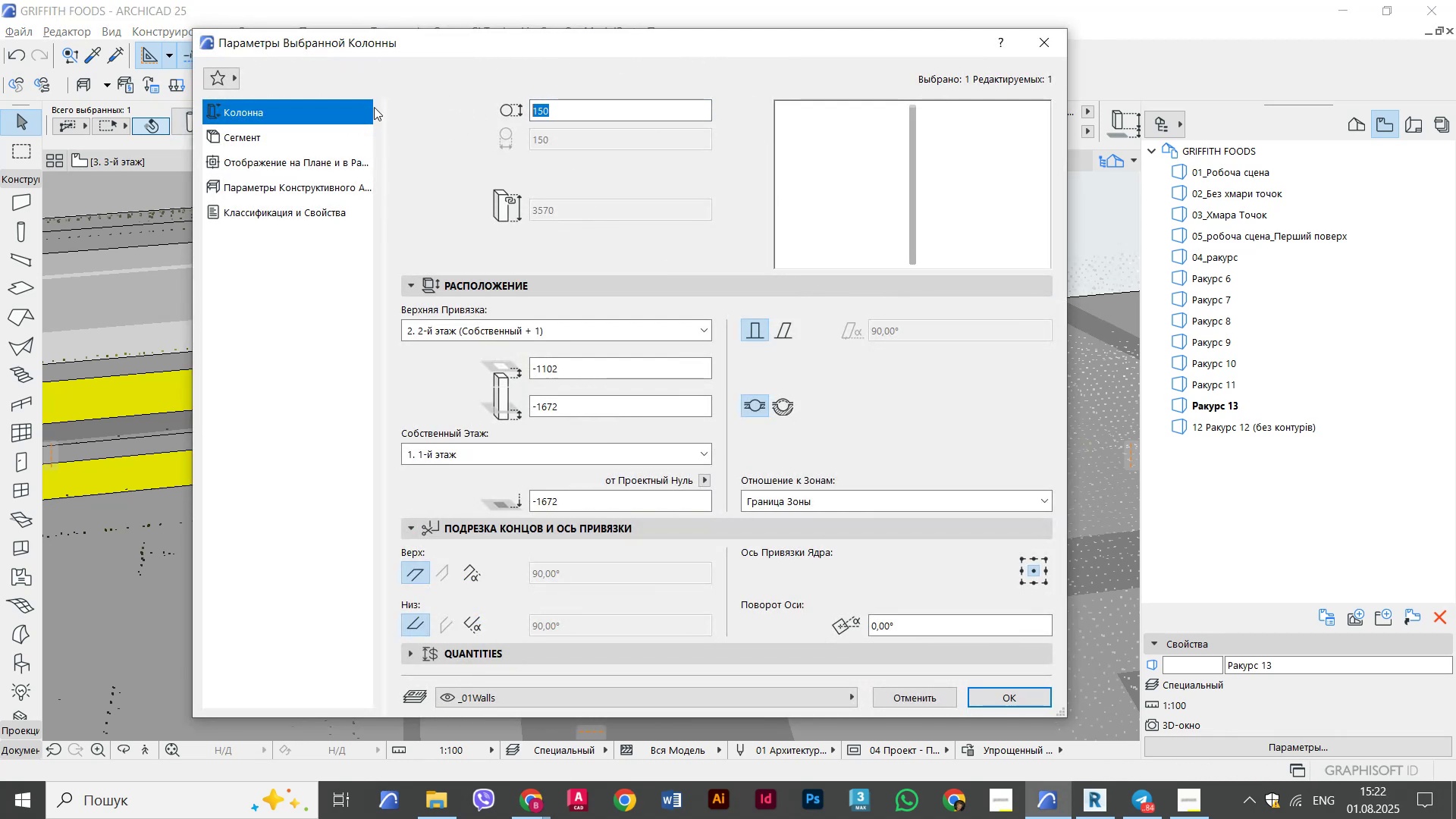 
key(Numpad1)
 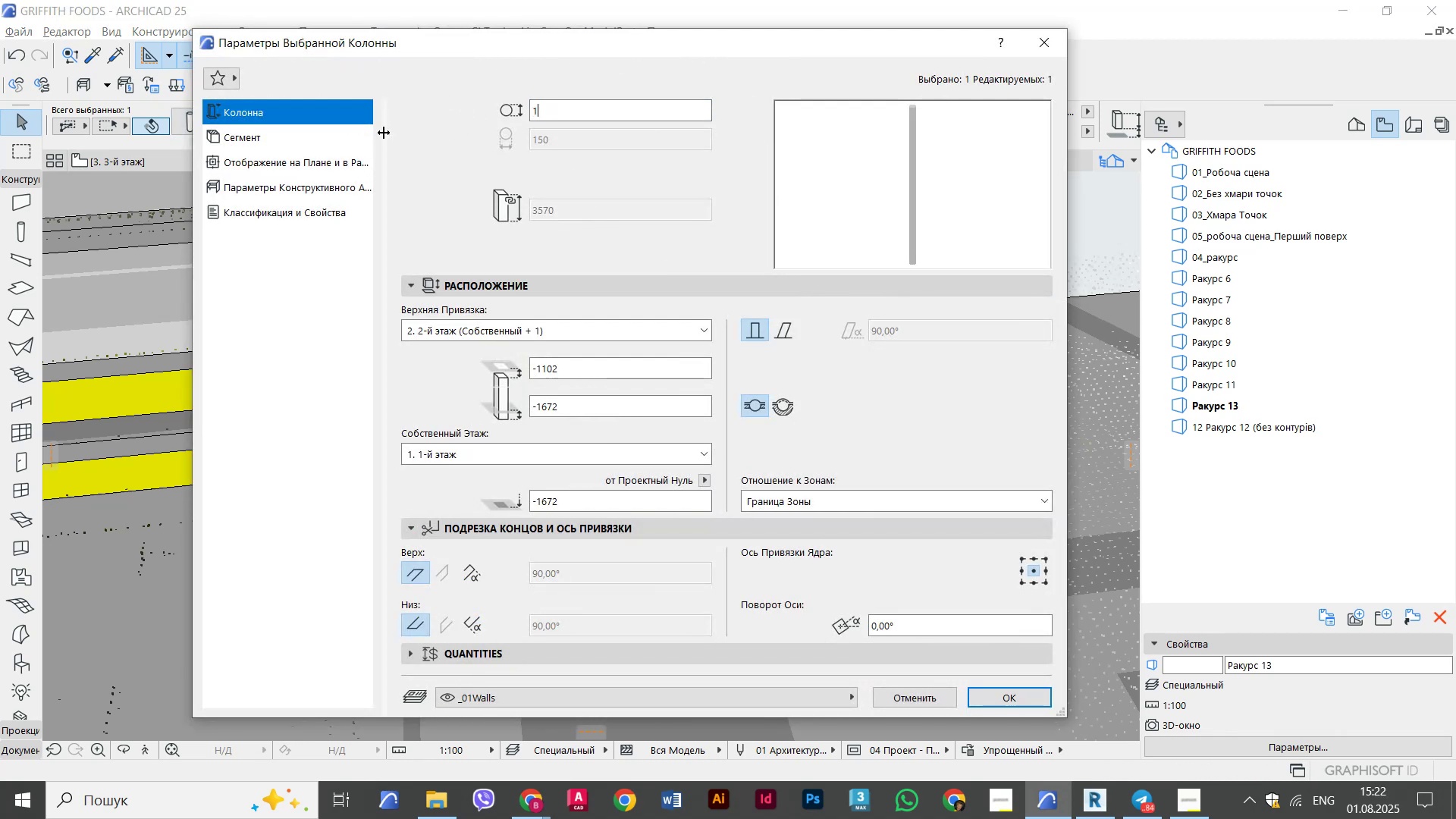 
key(Numpad0)
 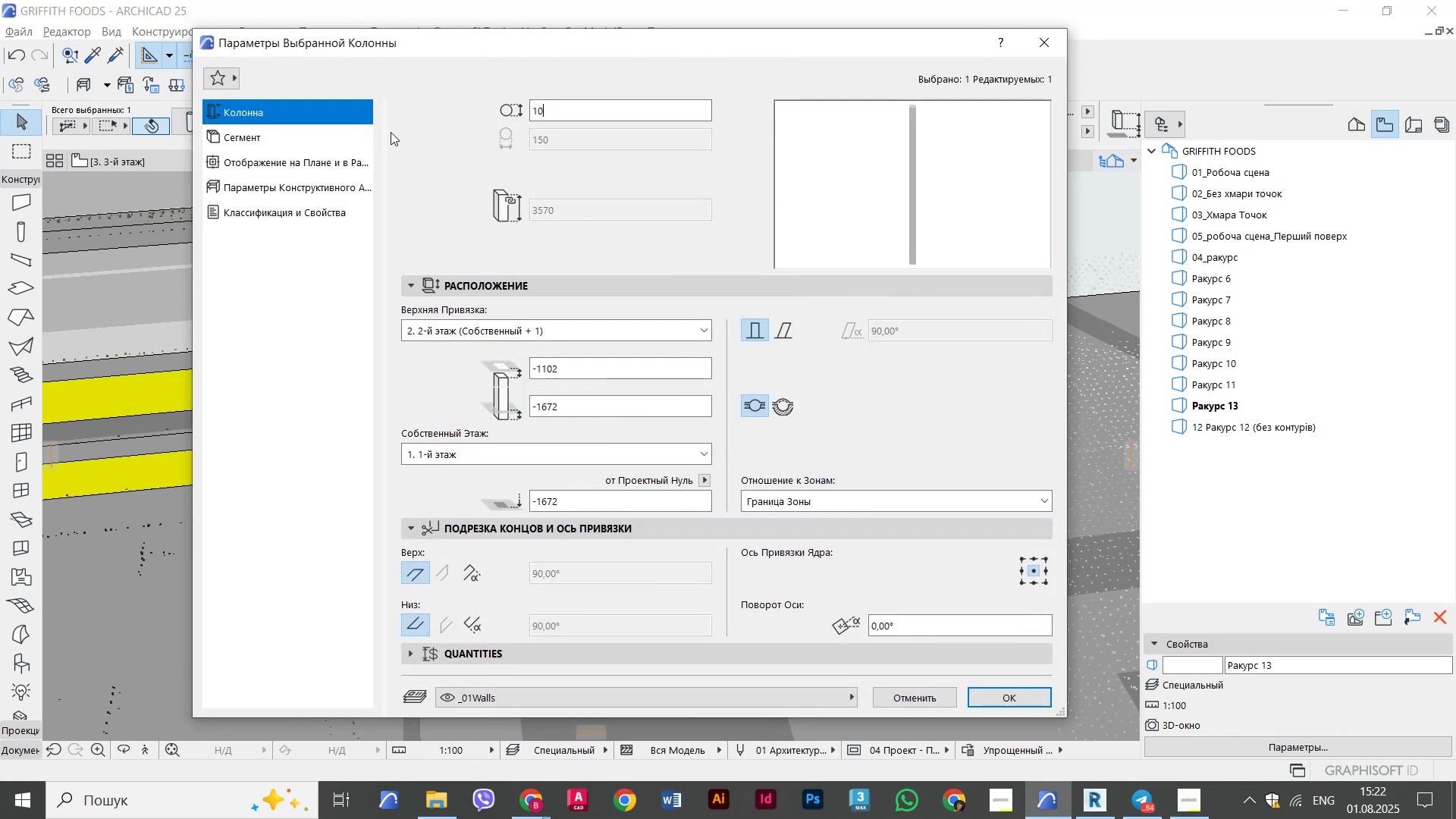 
key(Numpad0)
 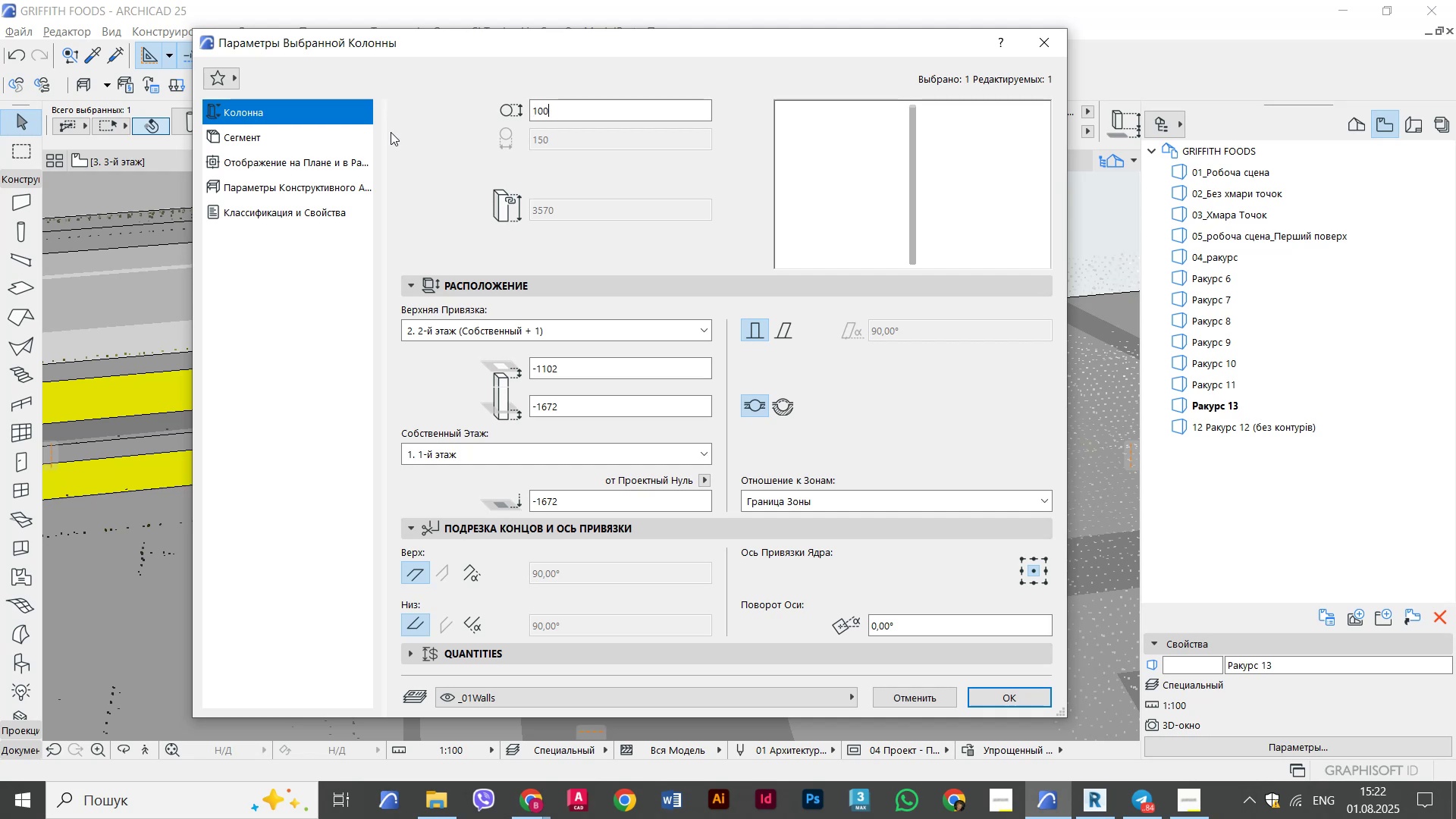 
key(NumpadEnter)
 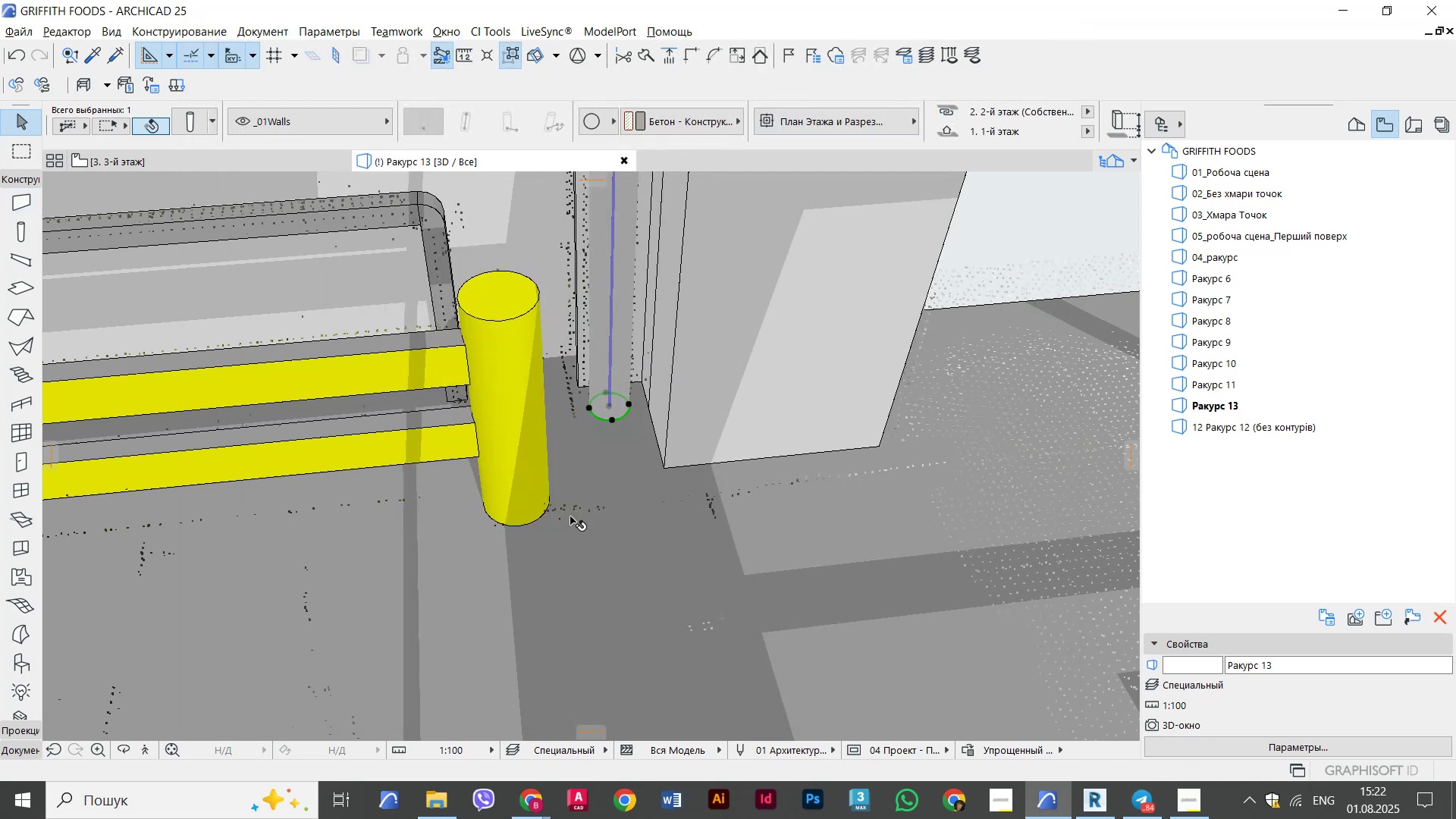 
hold_key(key=ControlLeft, duration=0.52)
 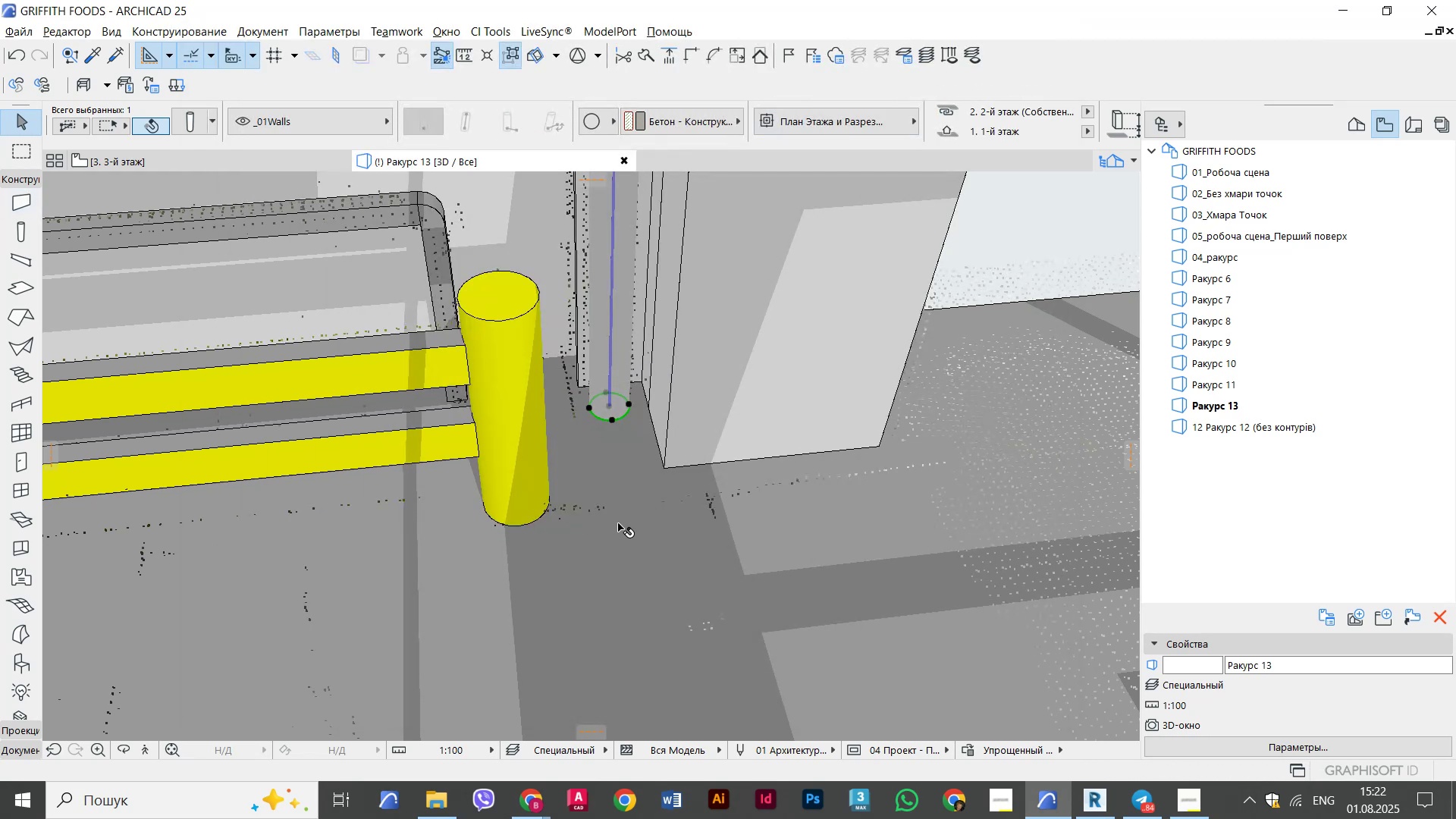 
key(Control+D)
 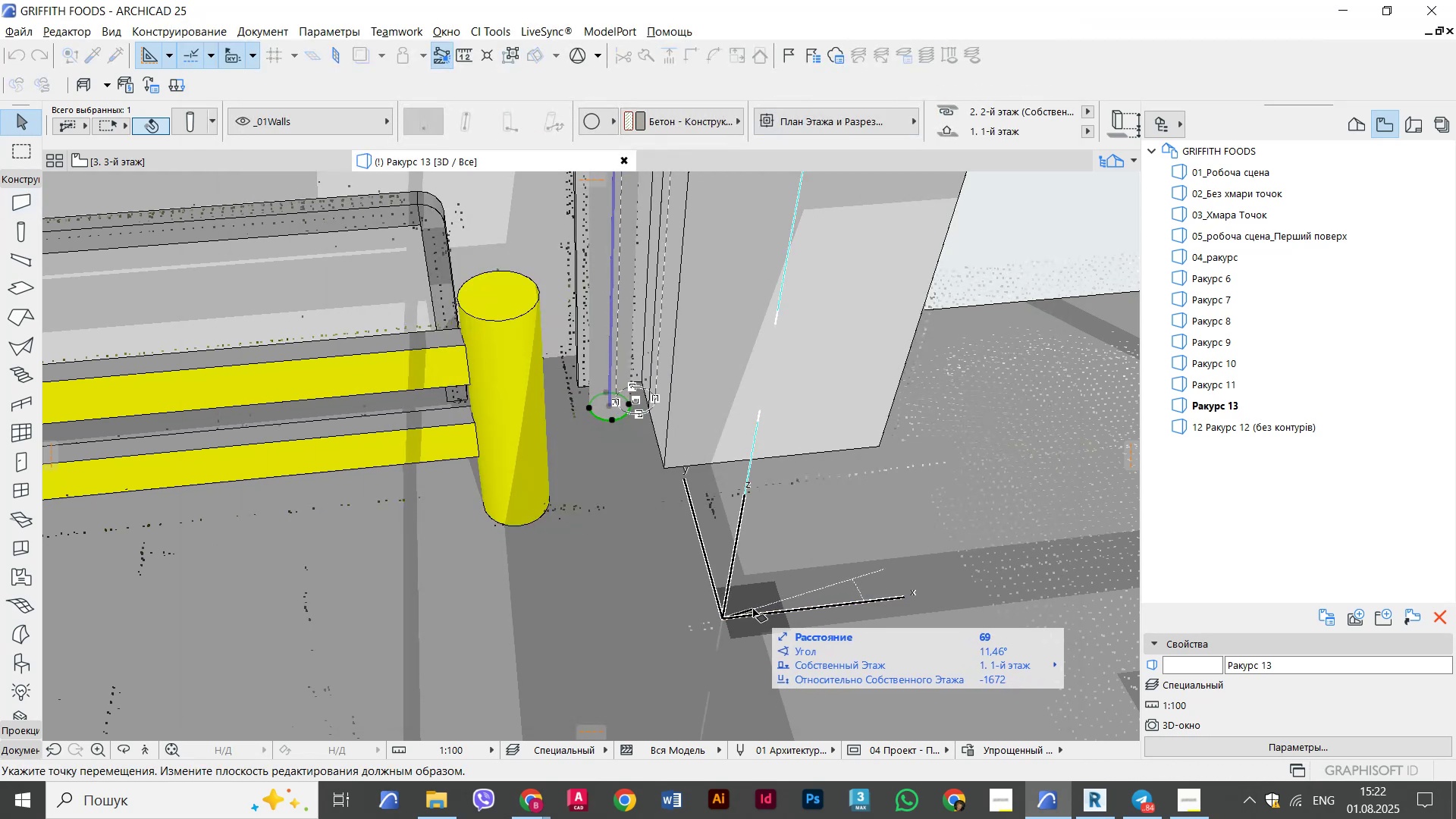 
hold_key(key=ShiftLeft, duration=1.64)
left_click([738, 620])
 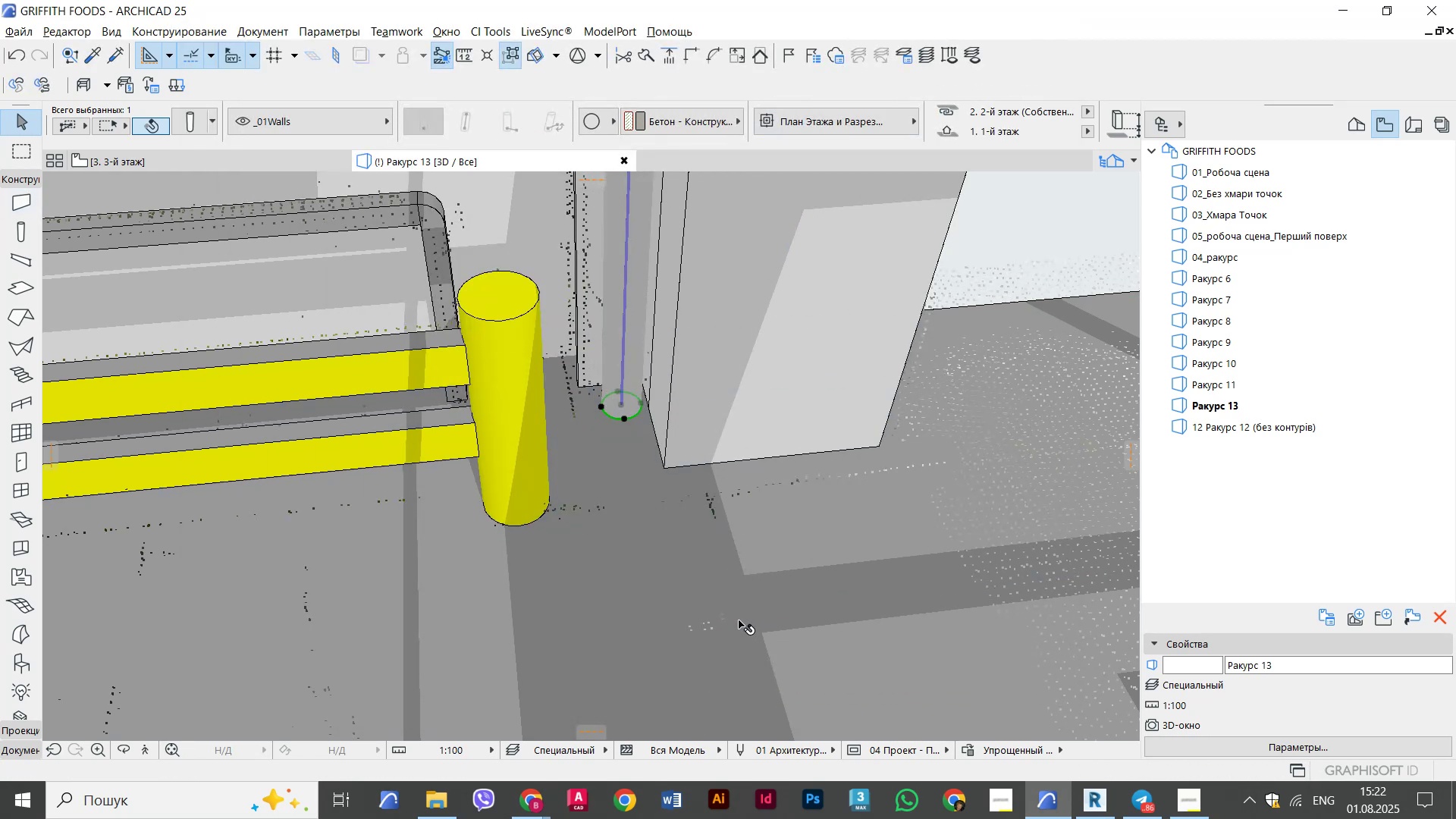 
key(Control+D)
 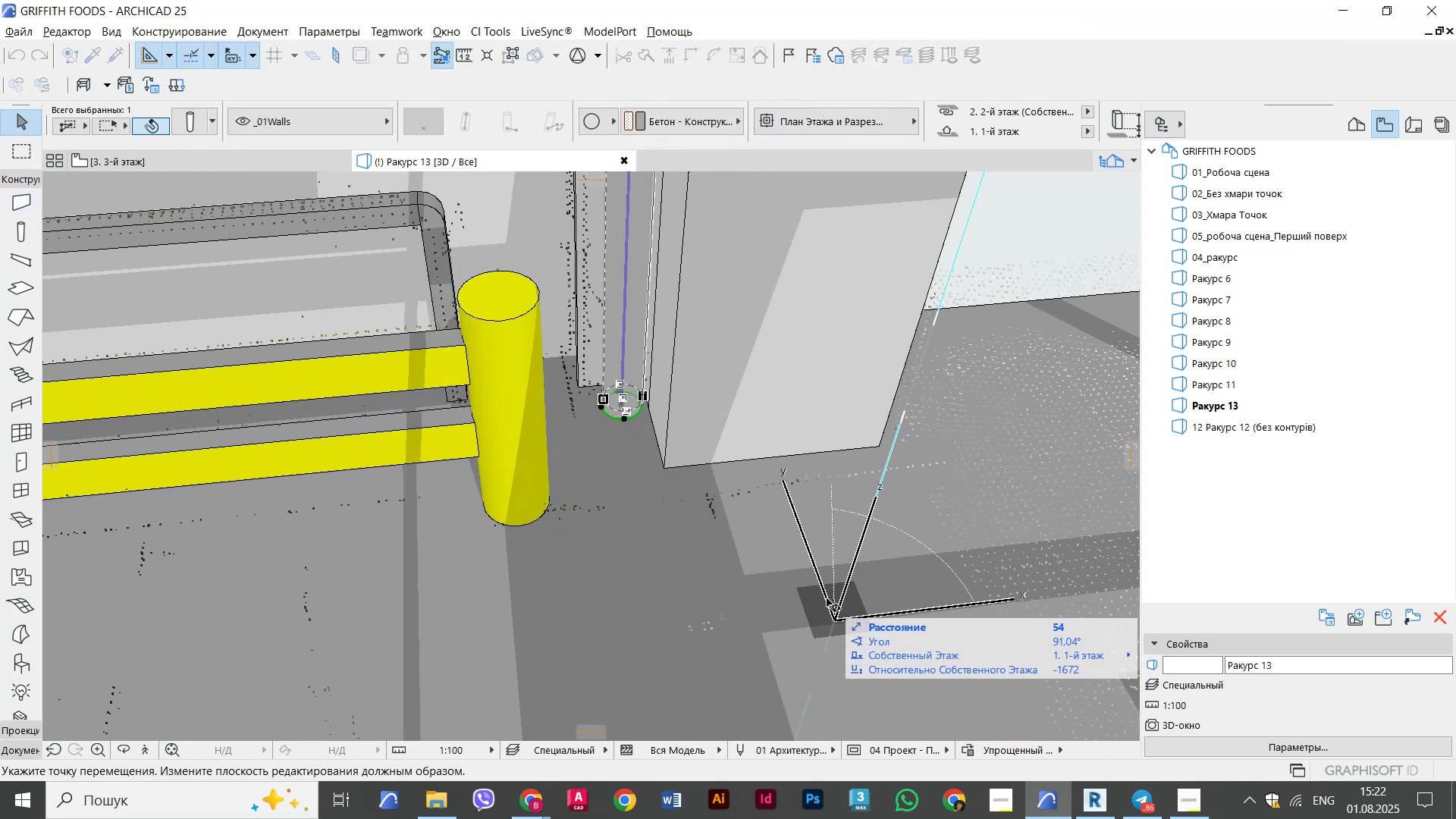 
hold_key(key=ShiftLeft, duration=1.3)
 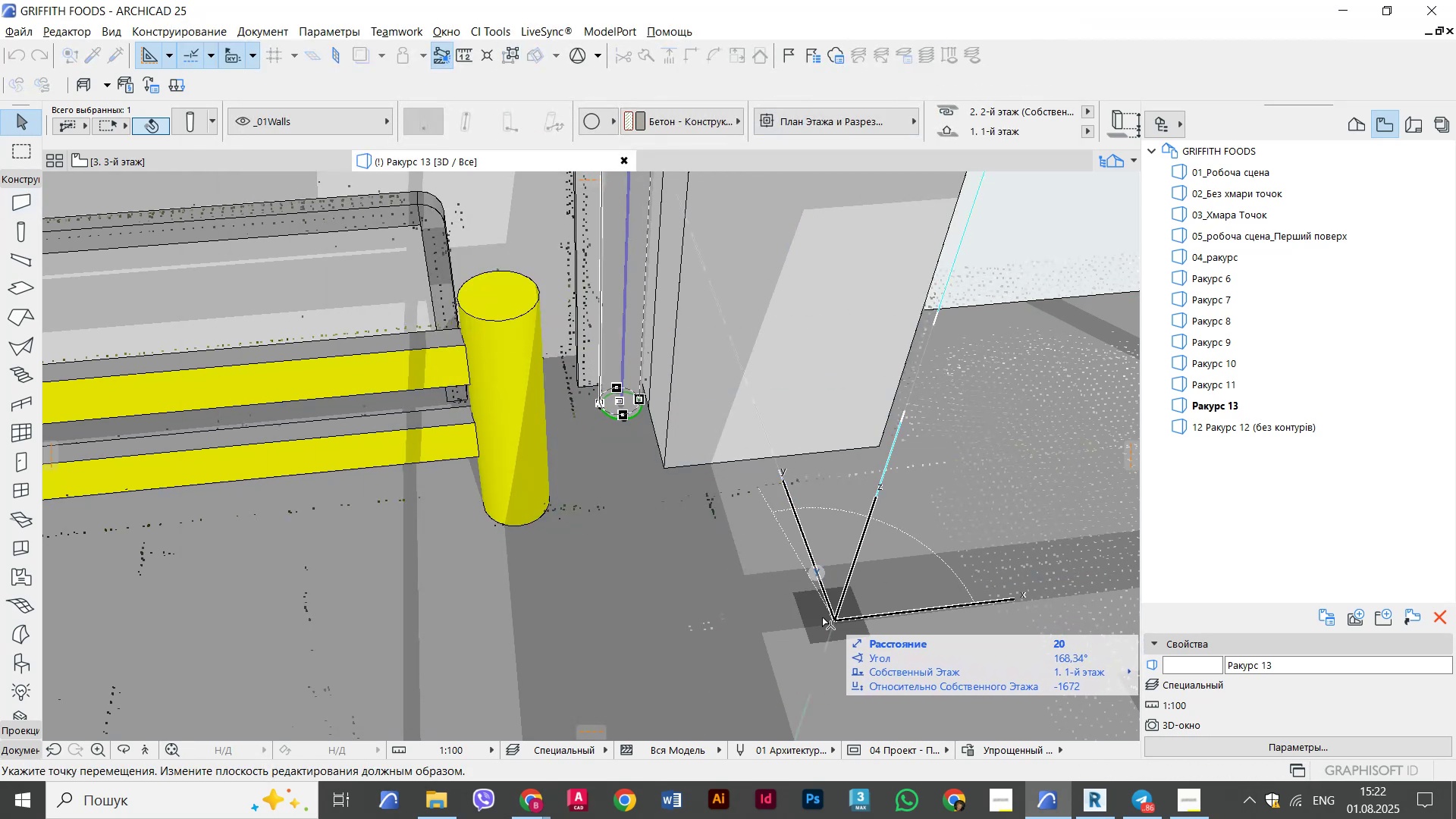 
key(Escape)
 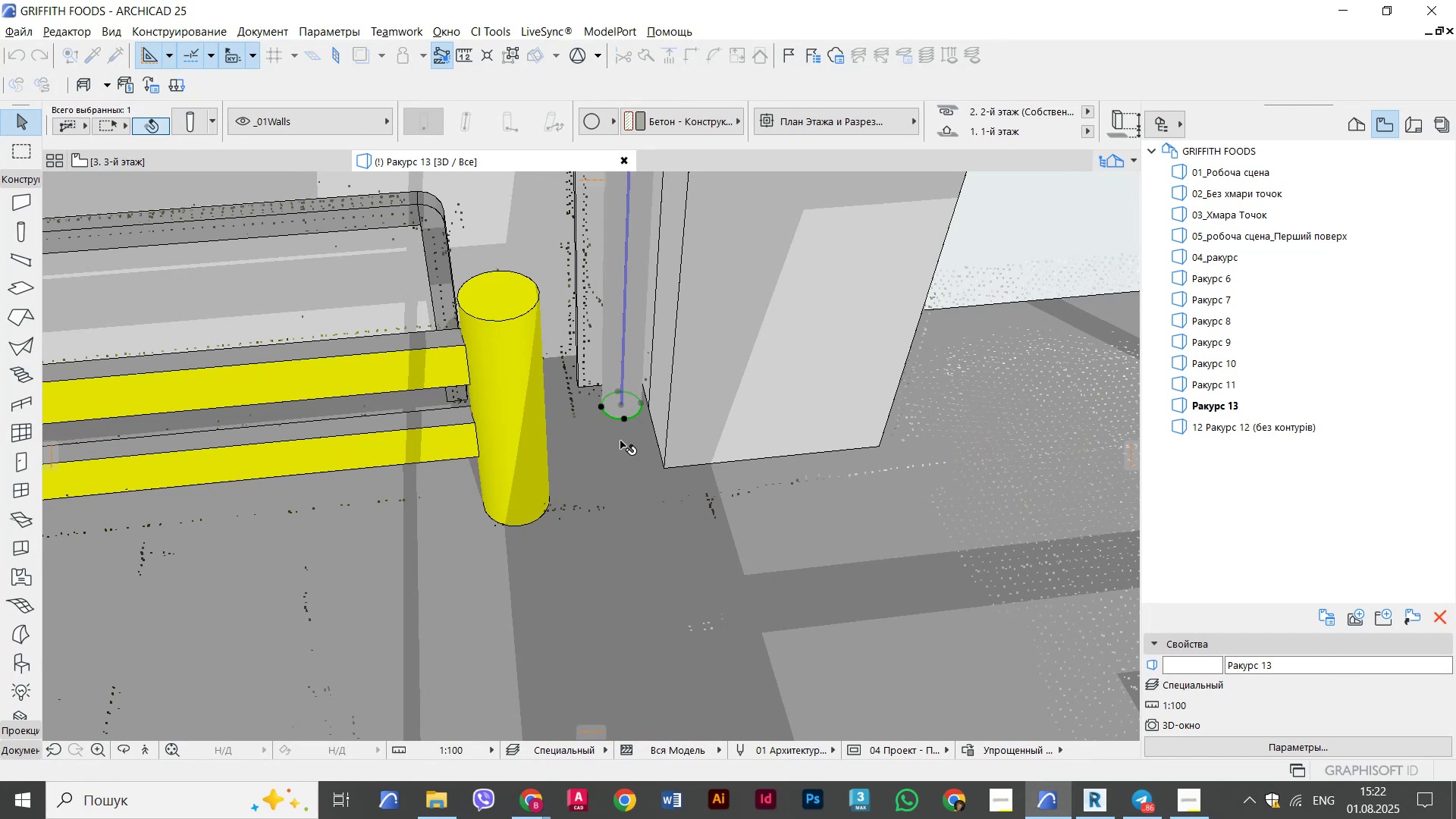 
scroll: coordinate [581, 374], scroll_direction: up, amount: 2.0
 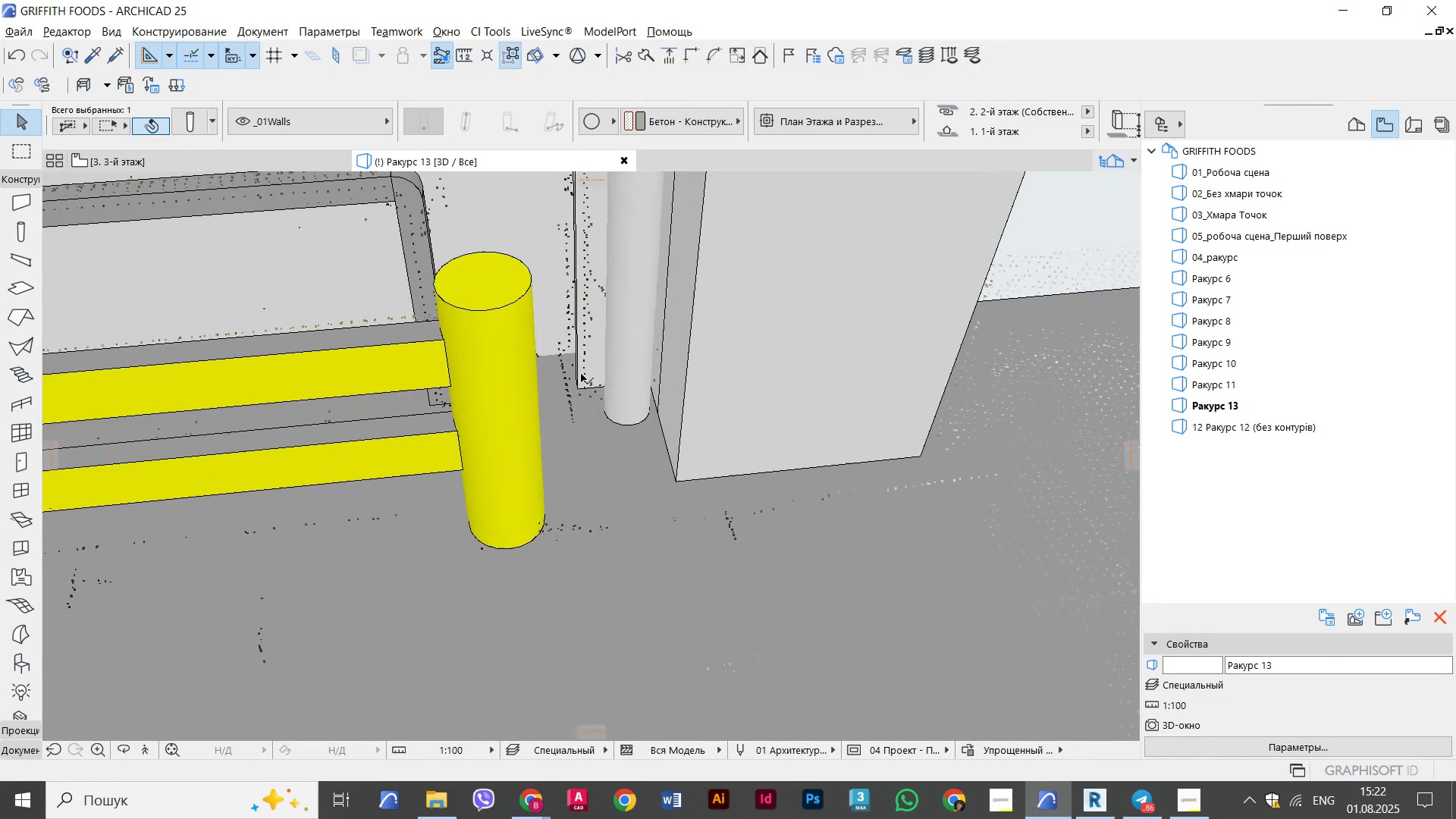 
hold_key(key=ShiftLeft, duration=0.49)
 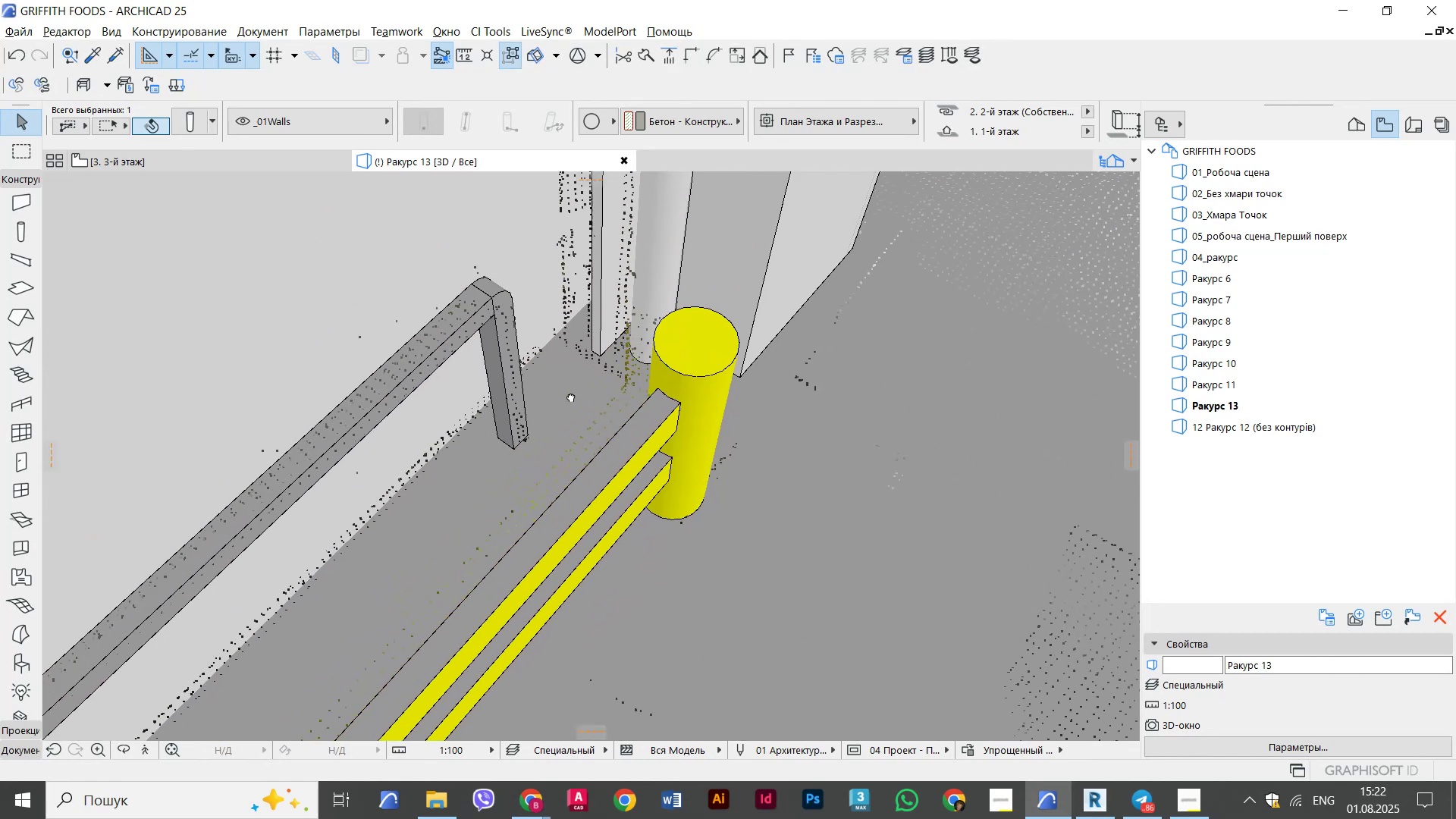 
hold_key(key=ShiftLeft, duration=2.35)
 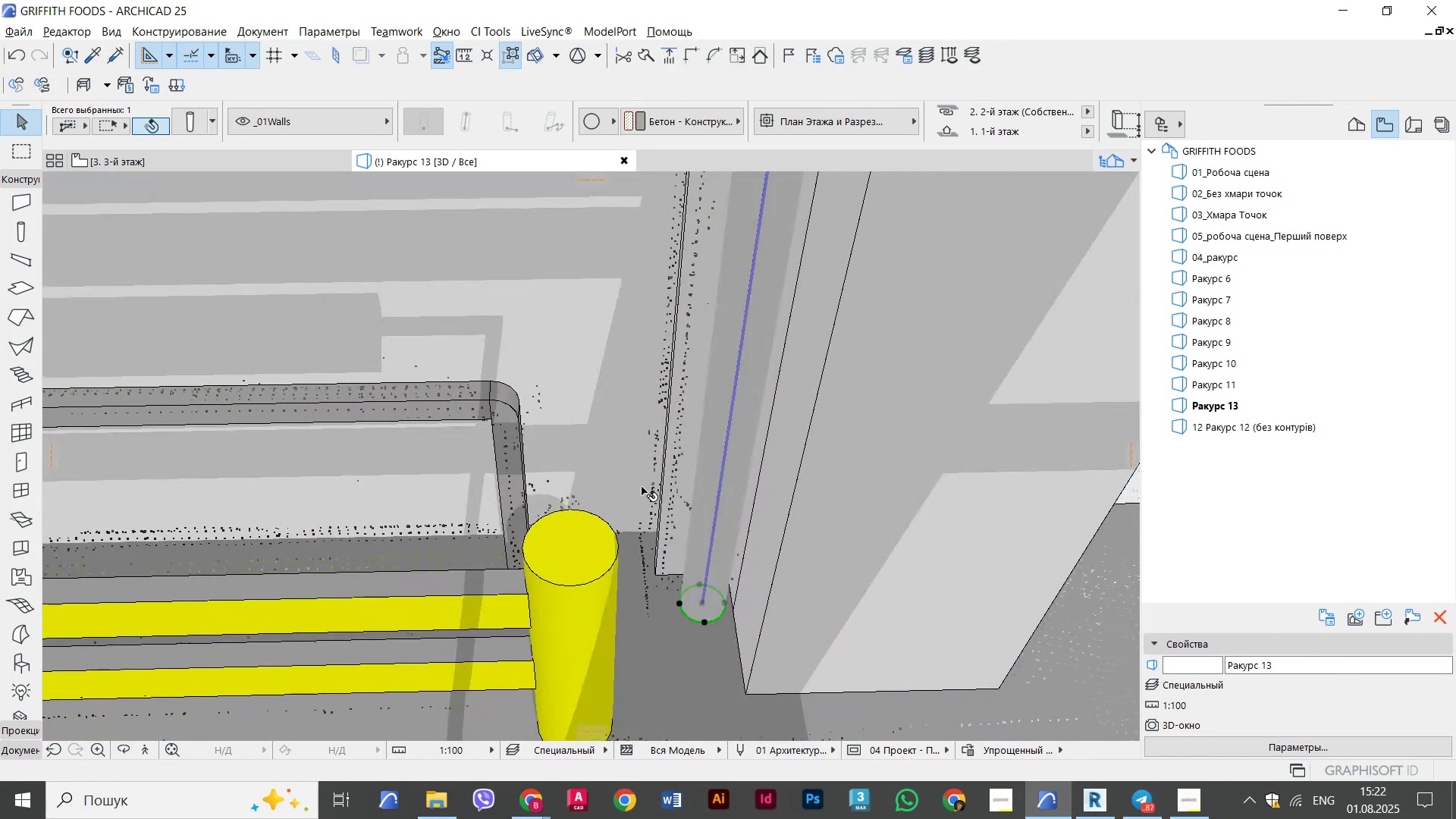 
scroll: coordinate [637, 505], scroll_direction: down, amount: 3.0
 